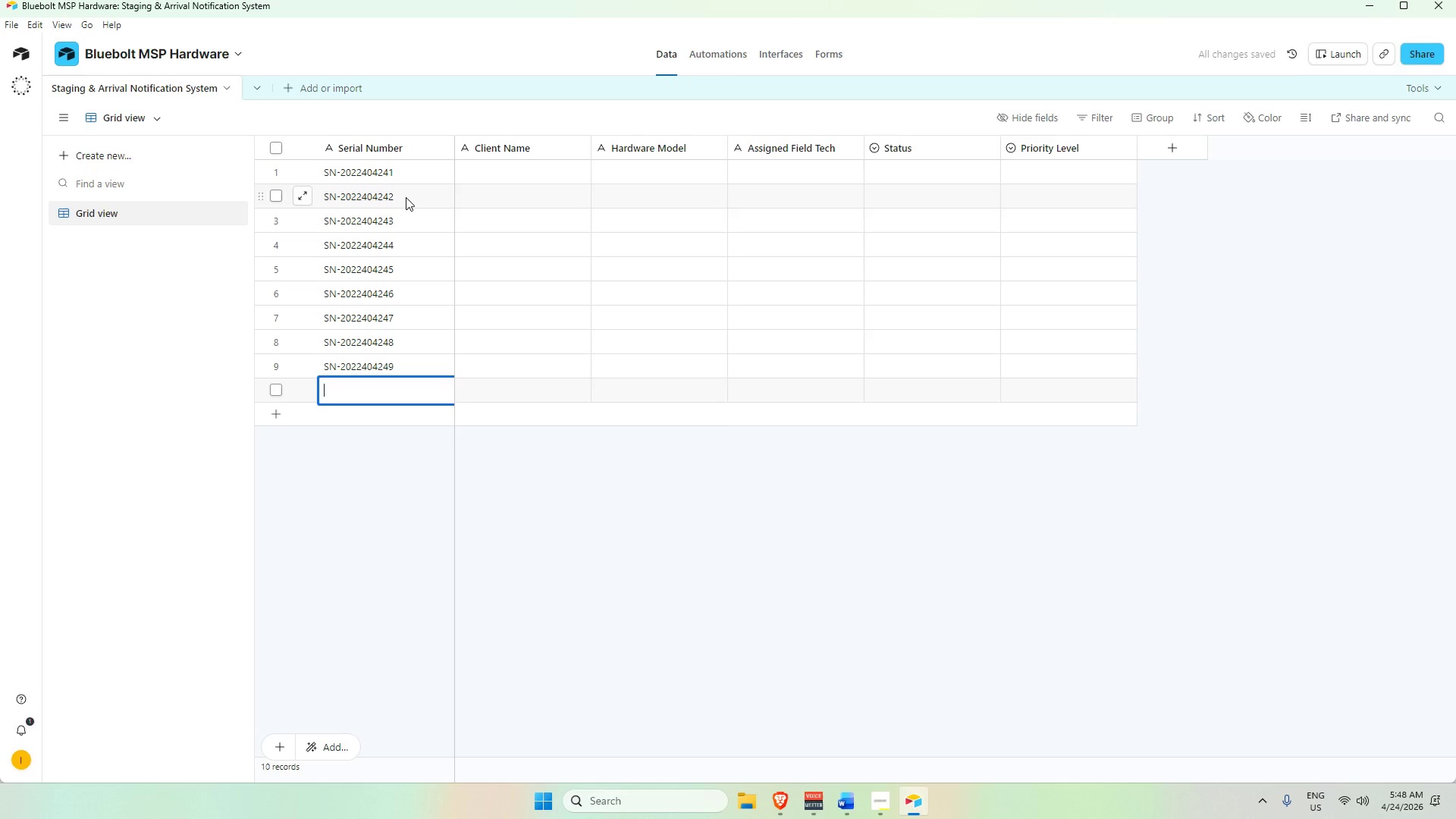 
key(Control+V)
 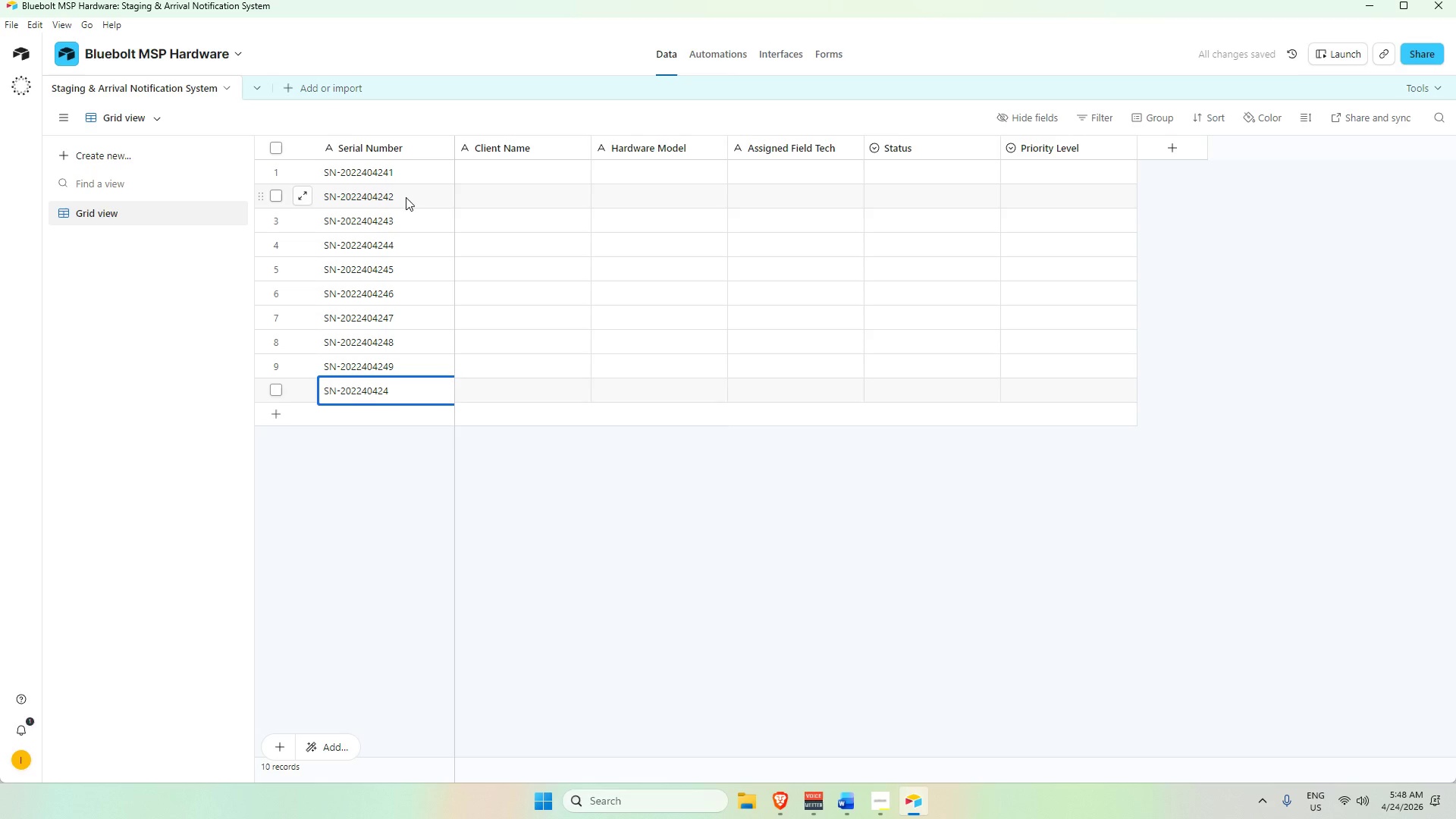 
key(Numpad1)
 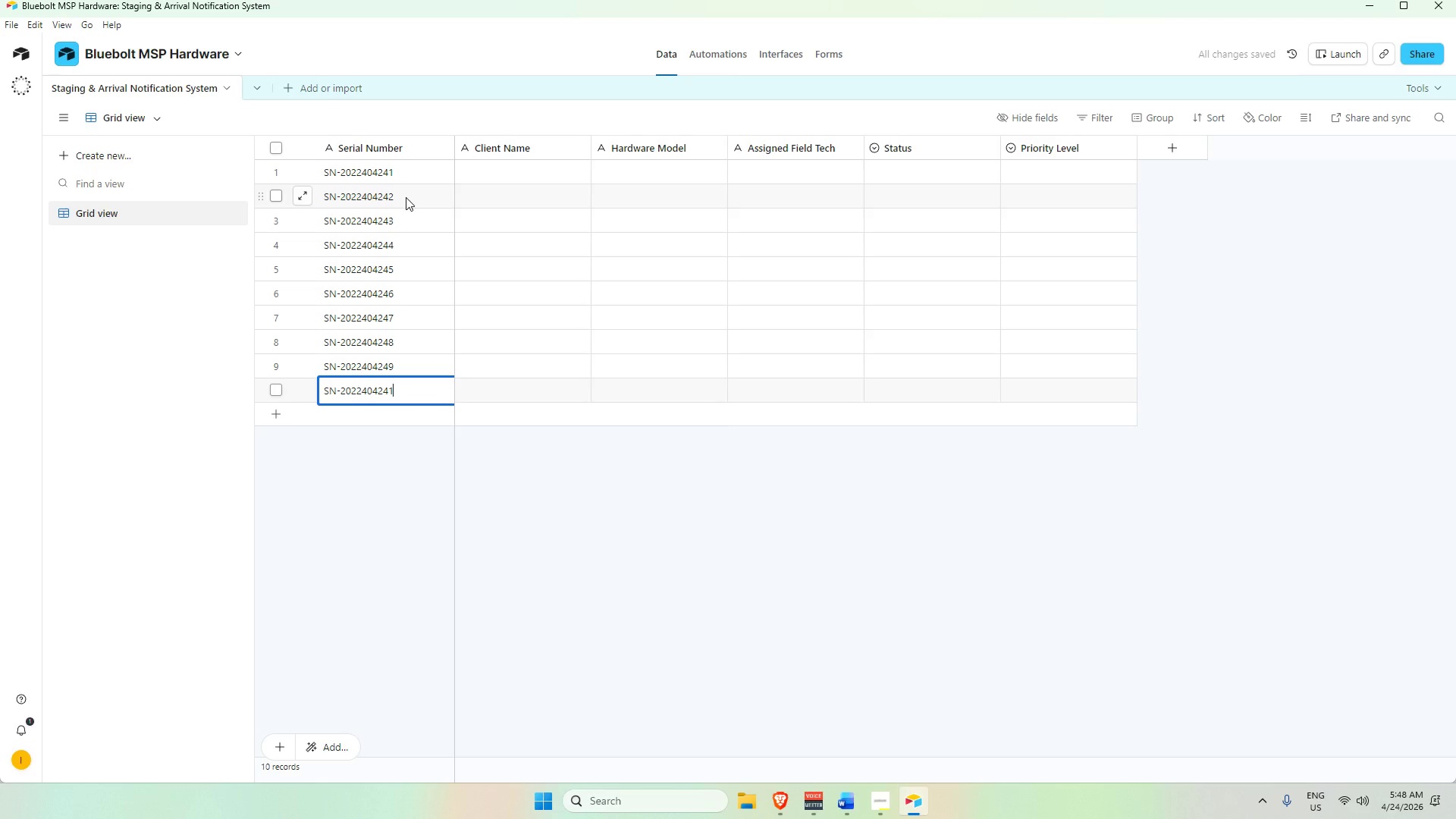 
key(Numpad0)
 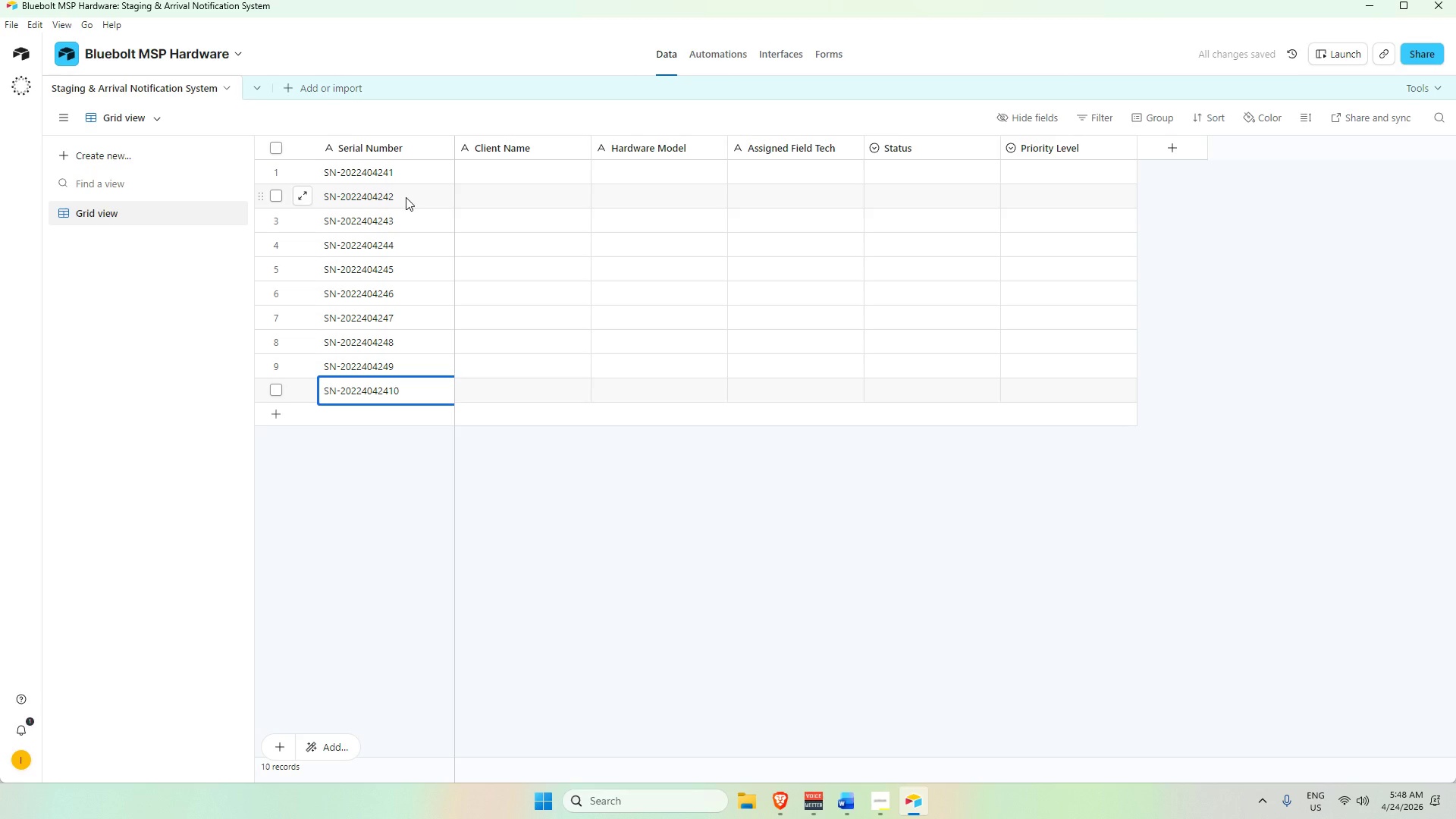 
key(Shift+ShiftRight)
 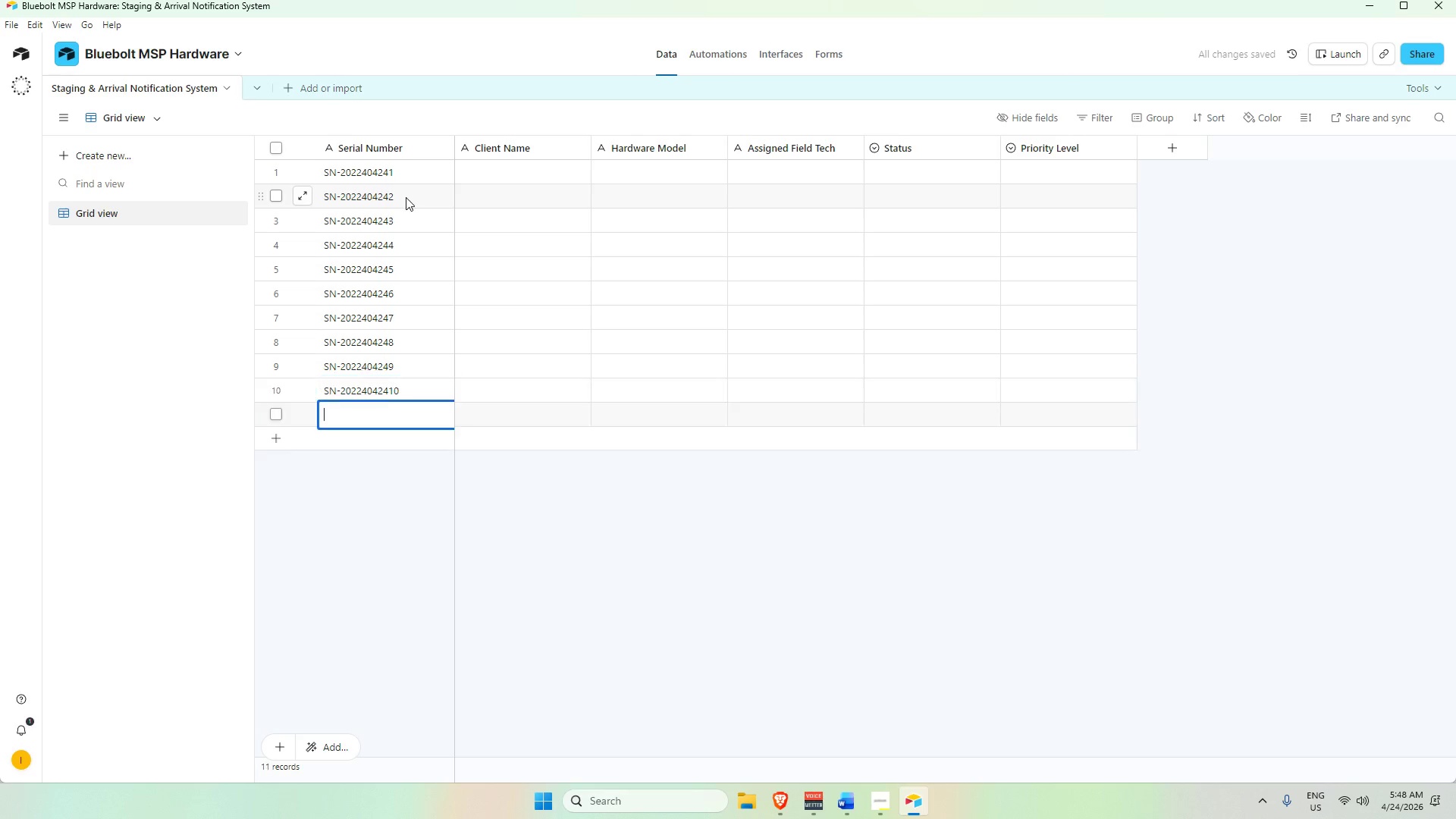 
key(Shift+Enter)
 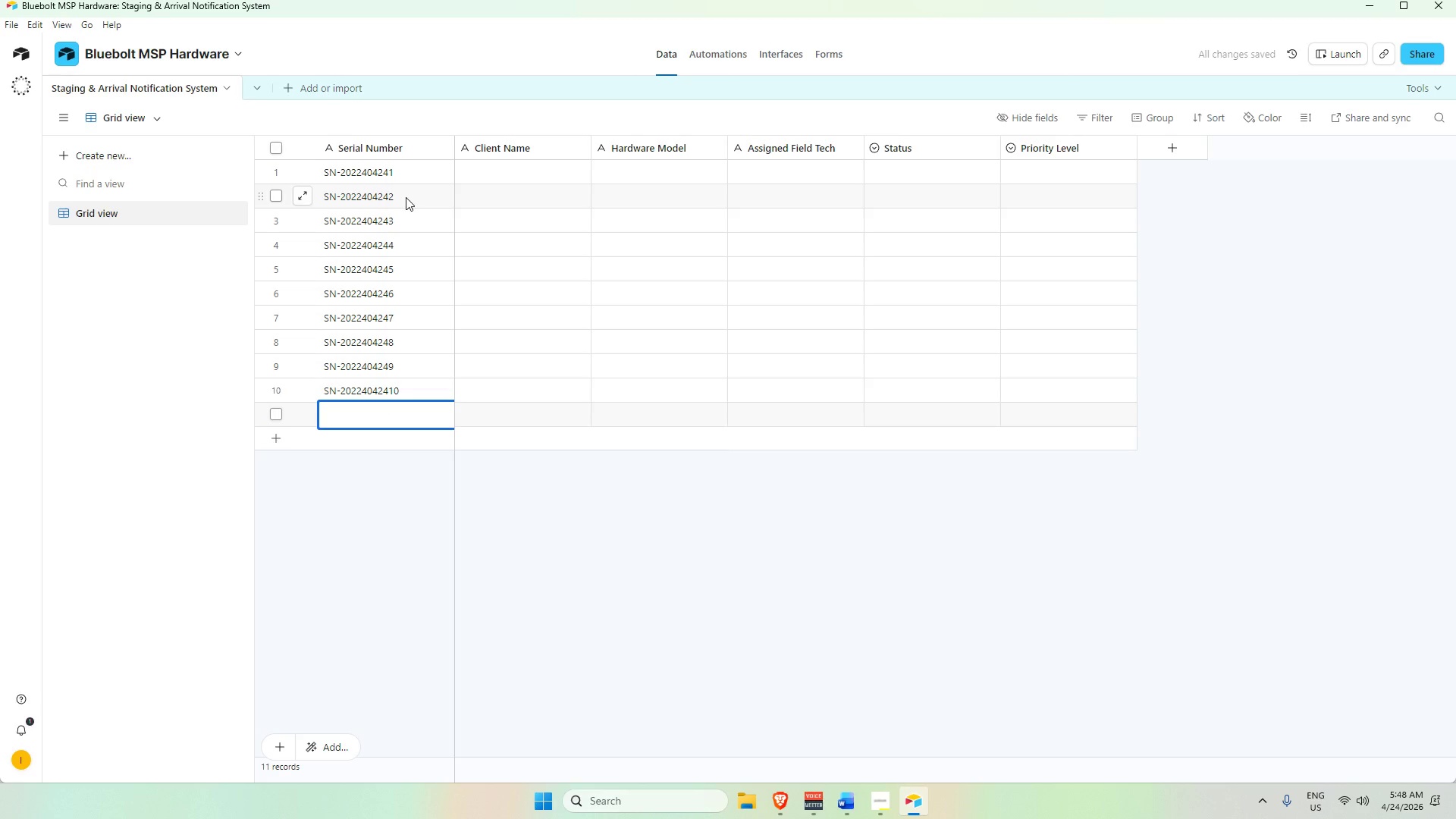 
key(Control+V)
 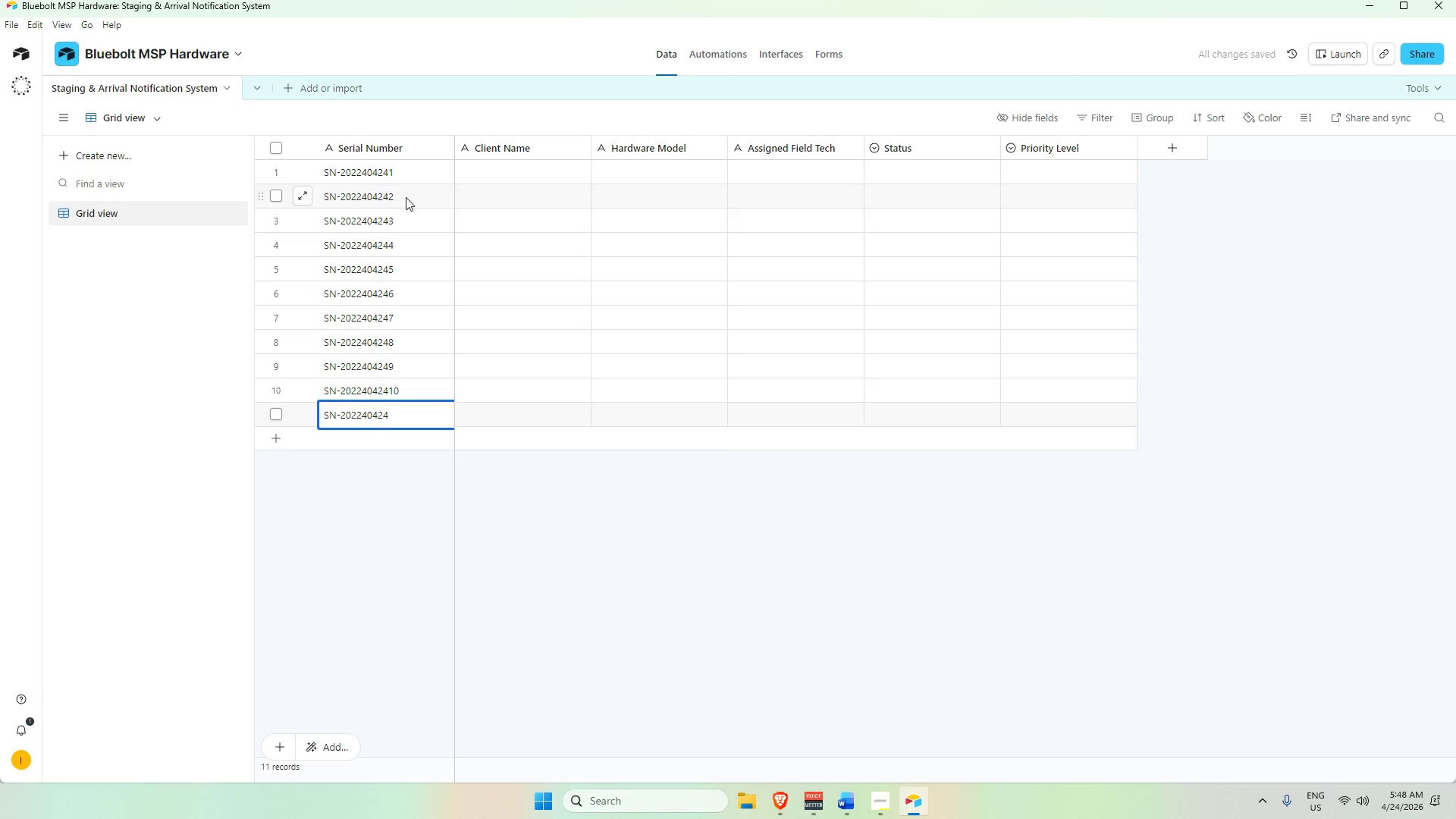 
key(Numpad1)
 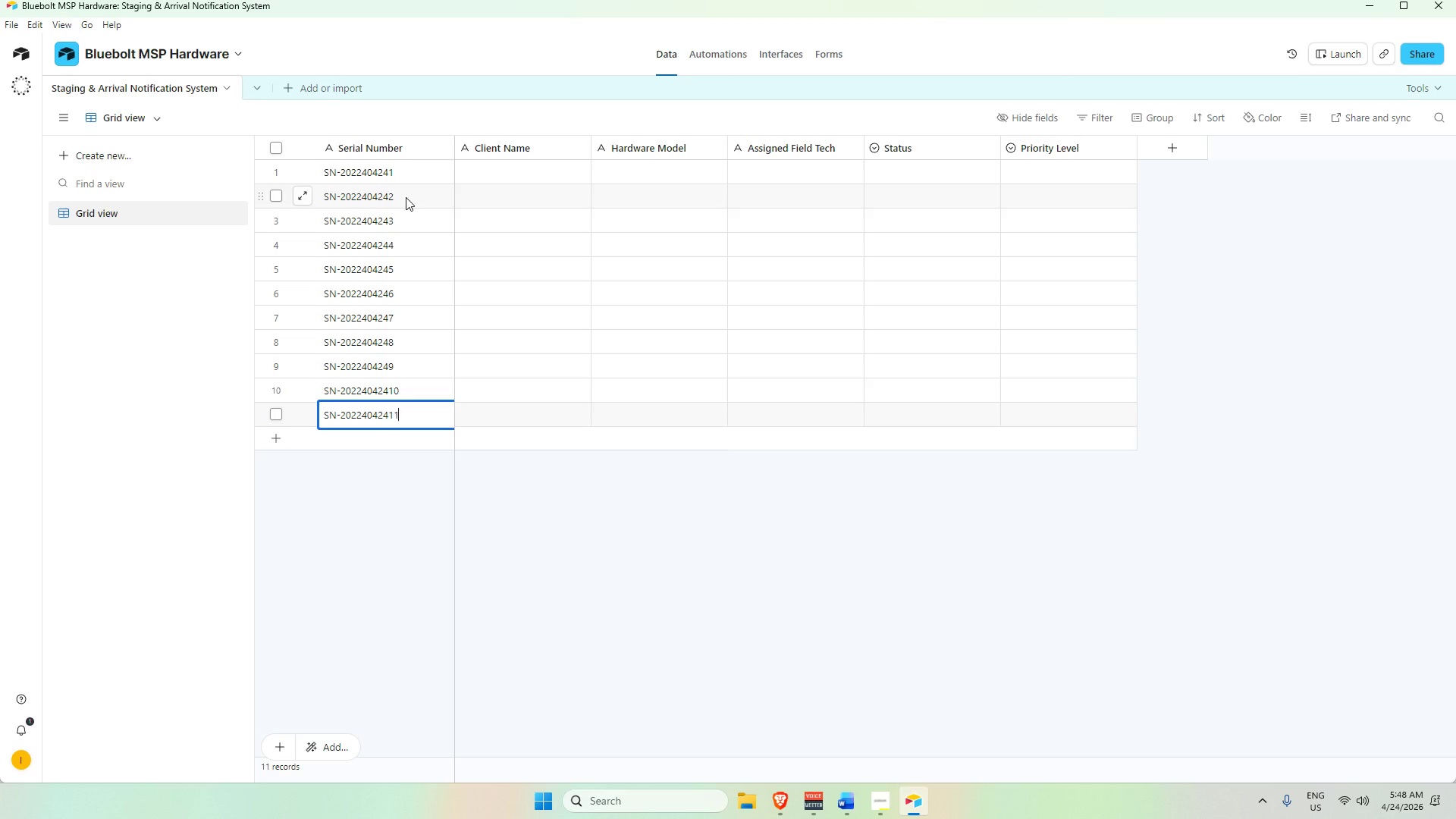 
key(Numpad1)
 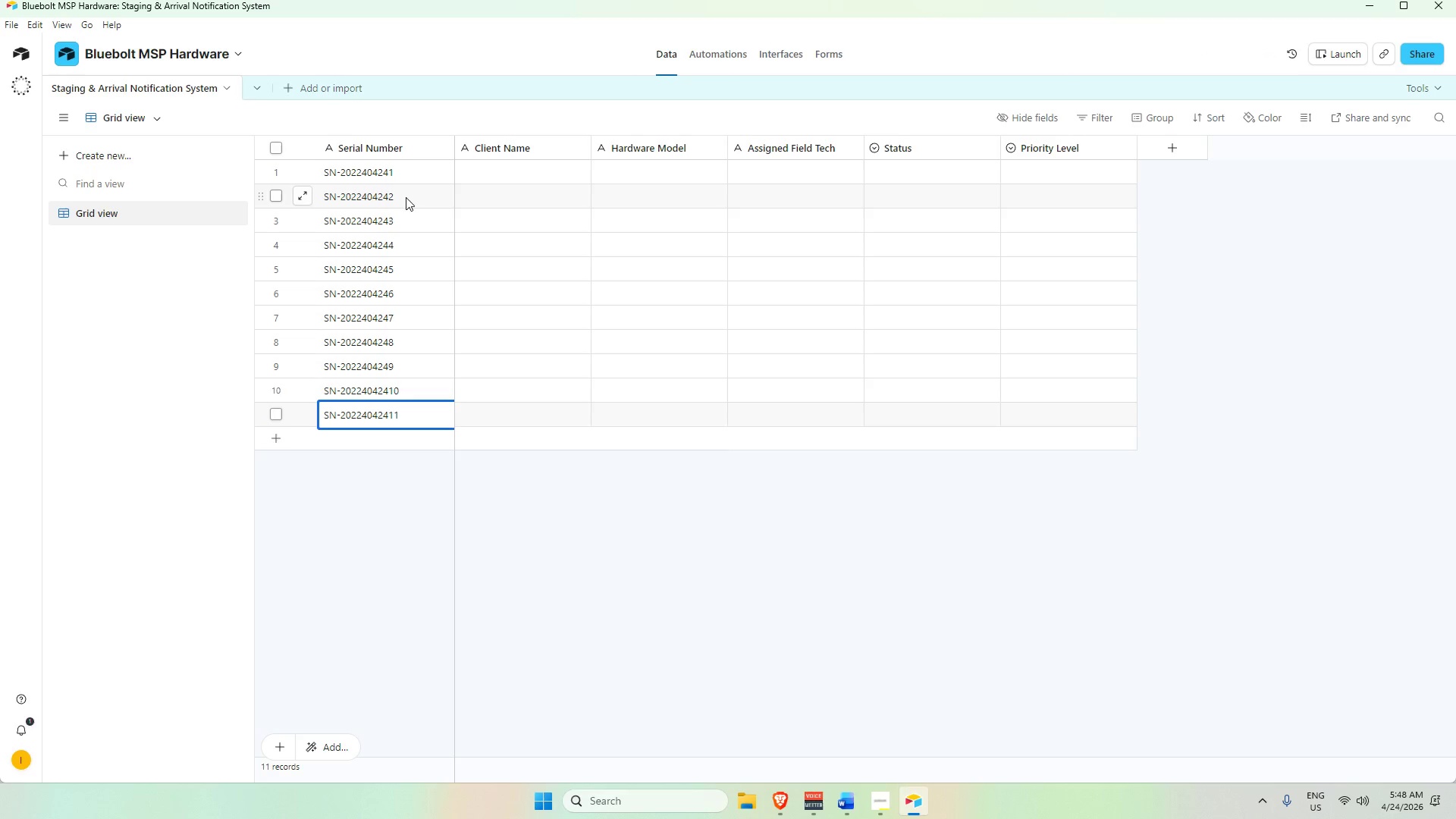 
key(Shift+ShiftRight)
 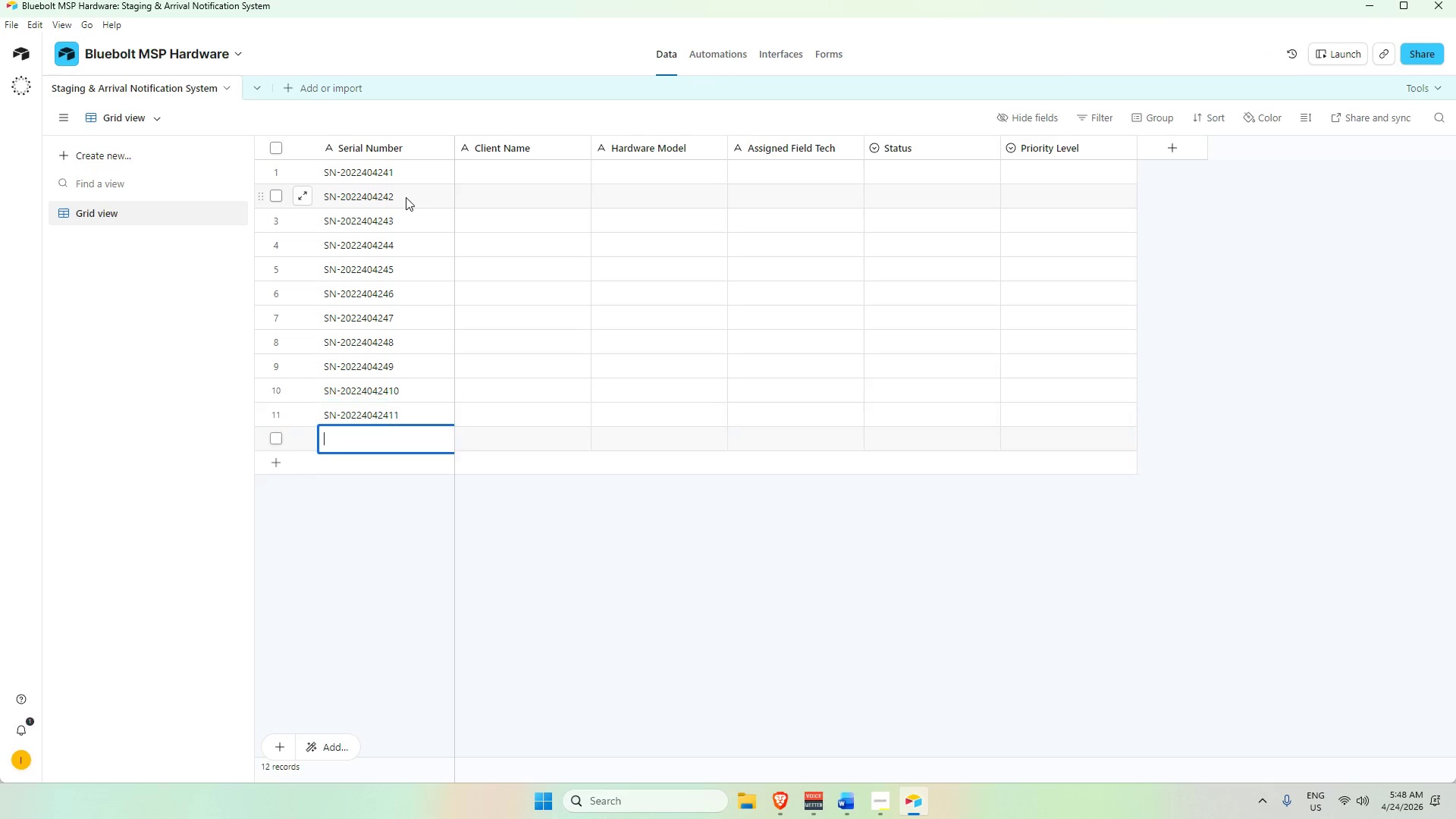 
key(Shift+Enter)
 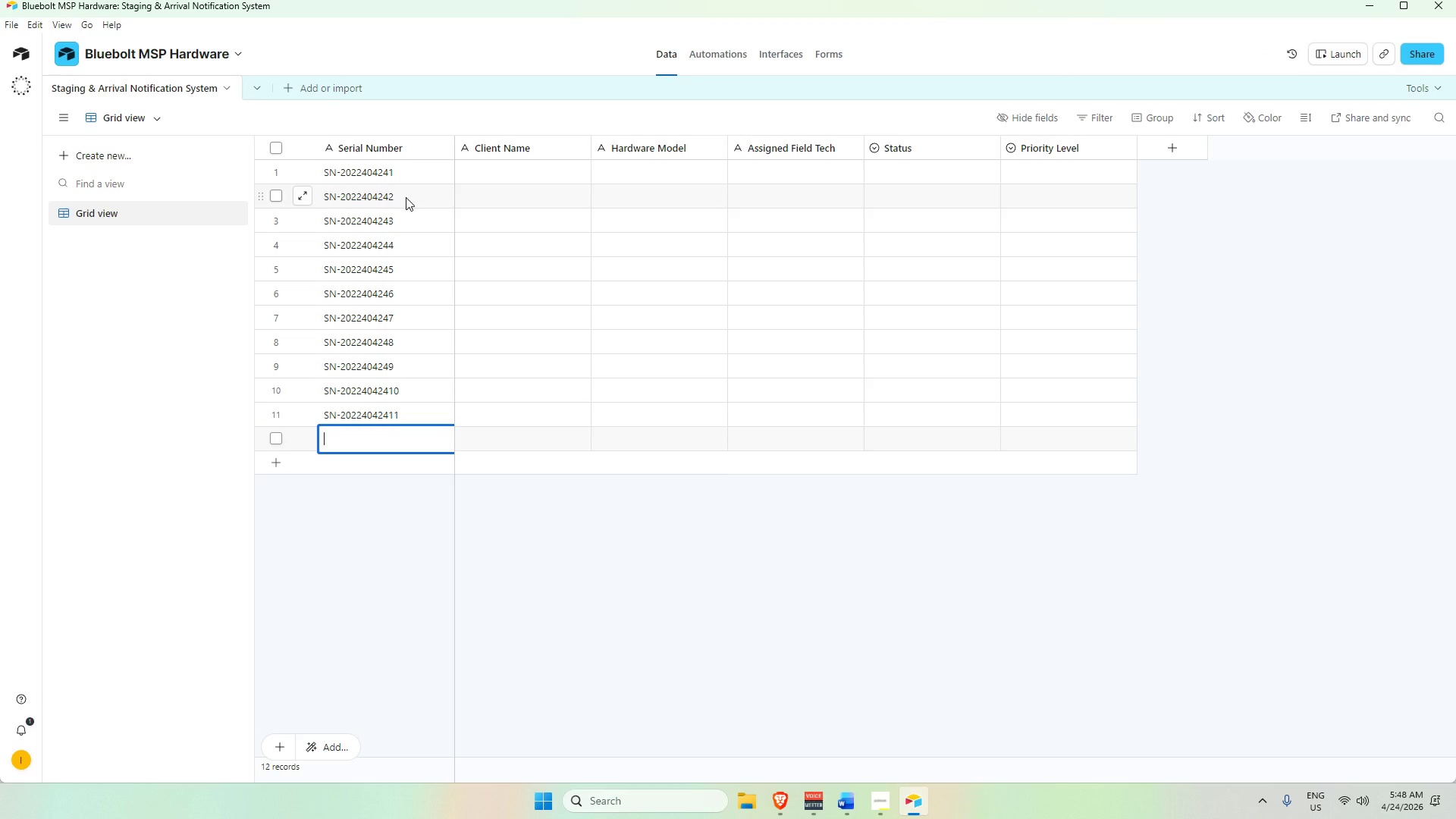 
key(Control+V)
 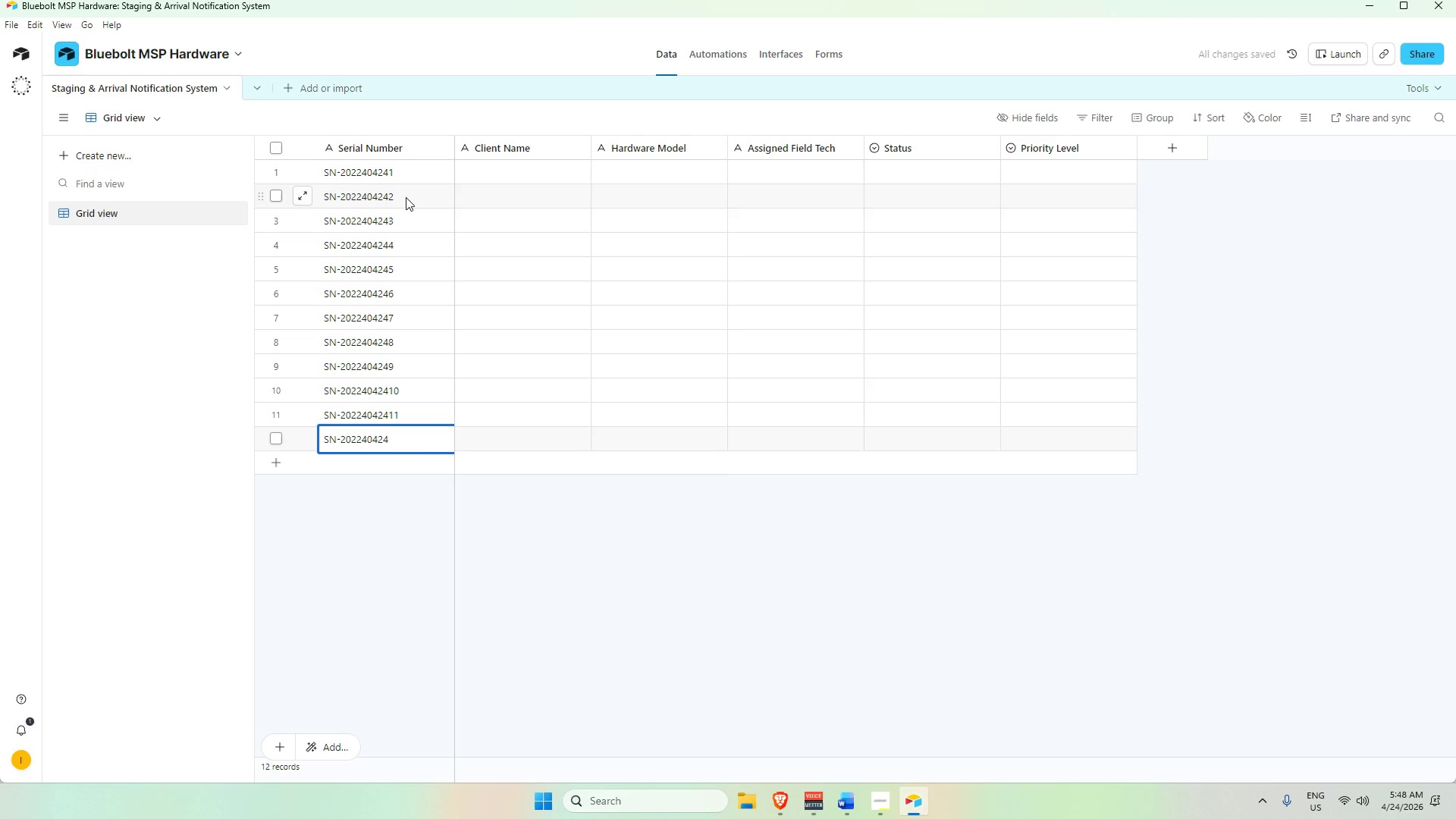 
key(Numpad1)
 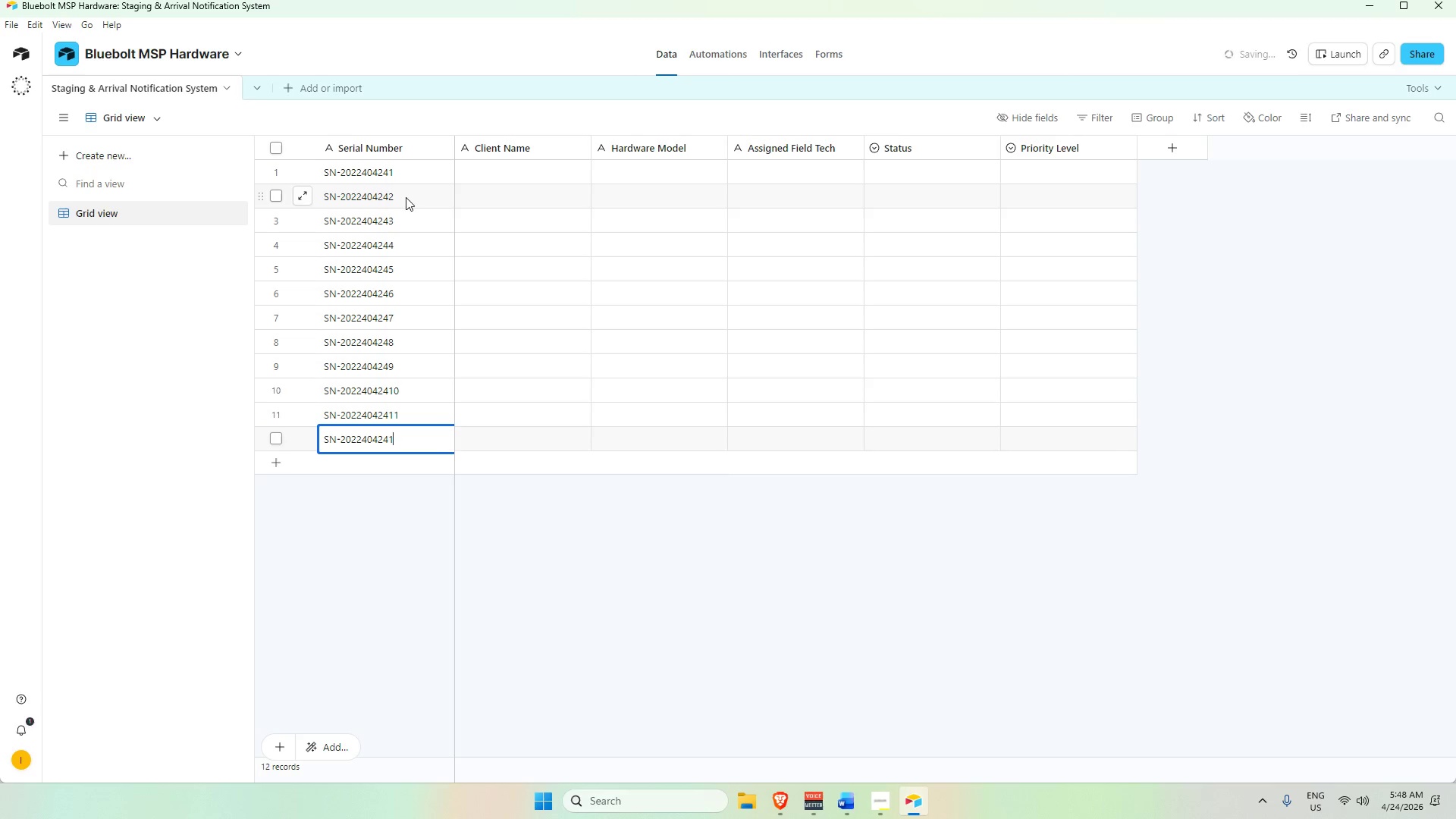 
key(Numpad2)
 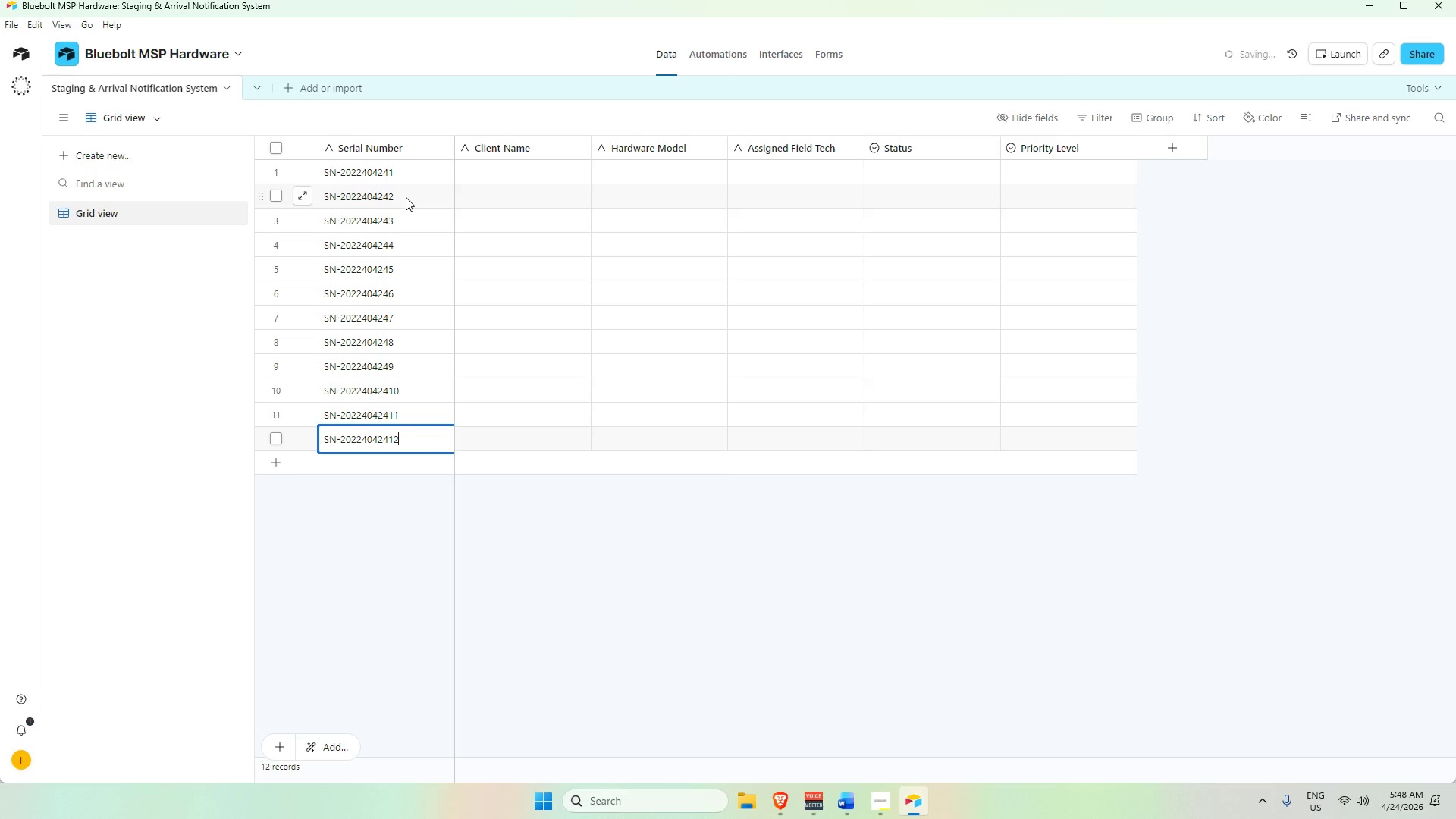 
key(Shift+ShiftRight)
 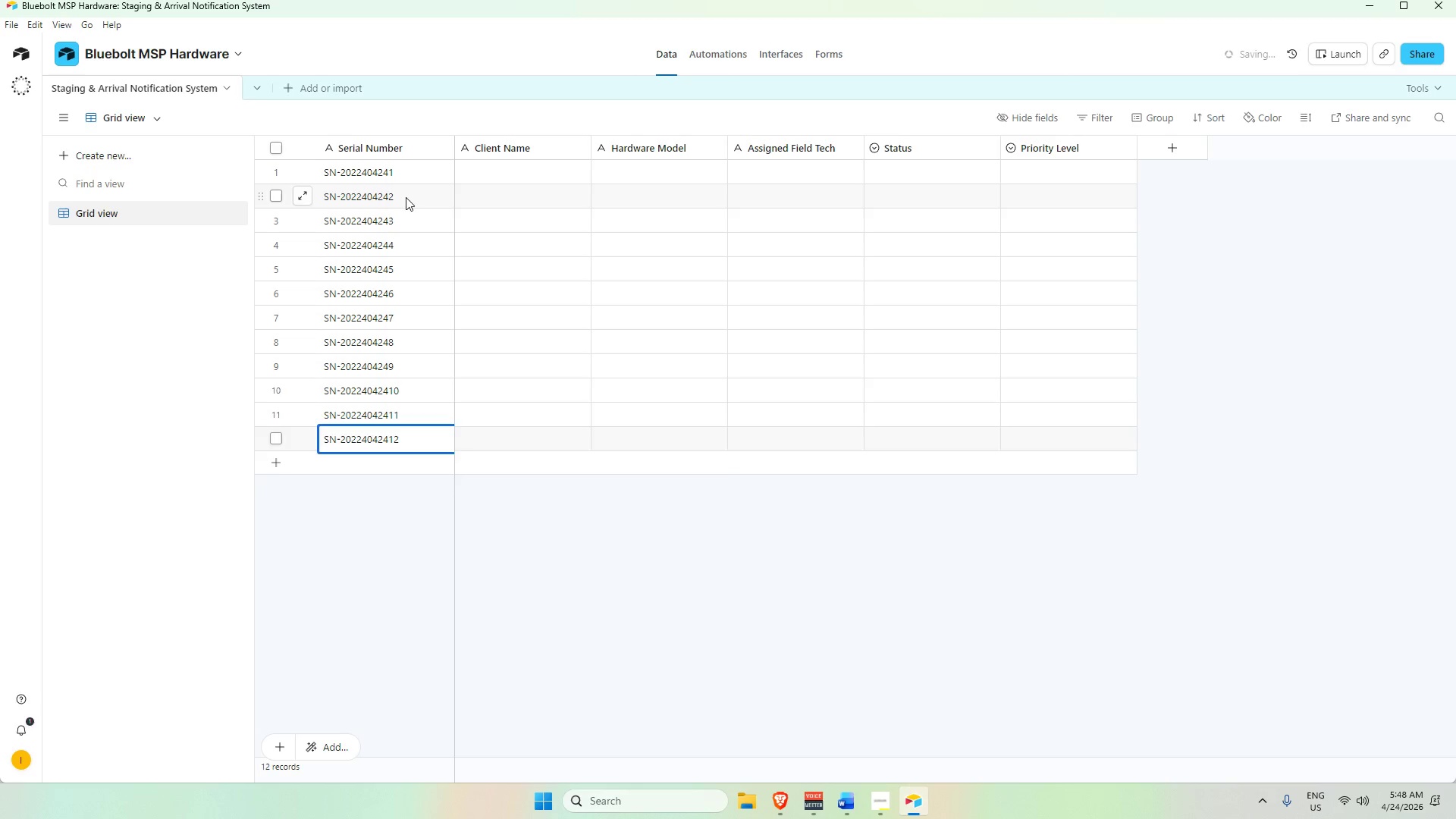 
key(Shift+Enter)
 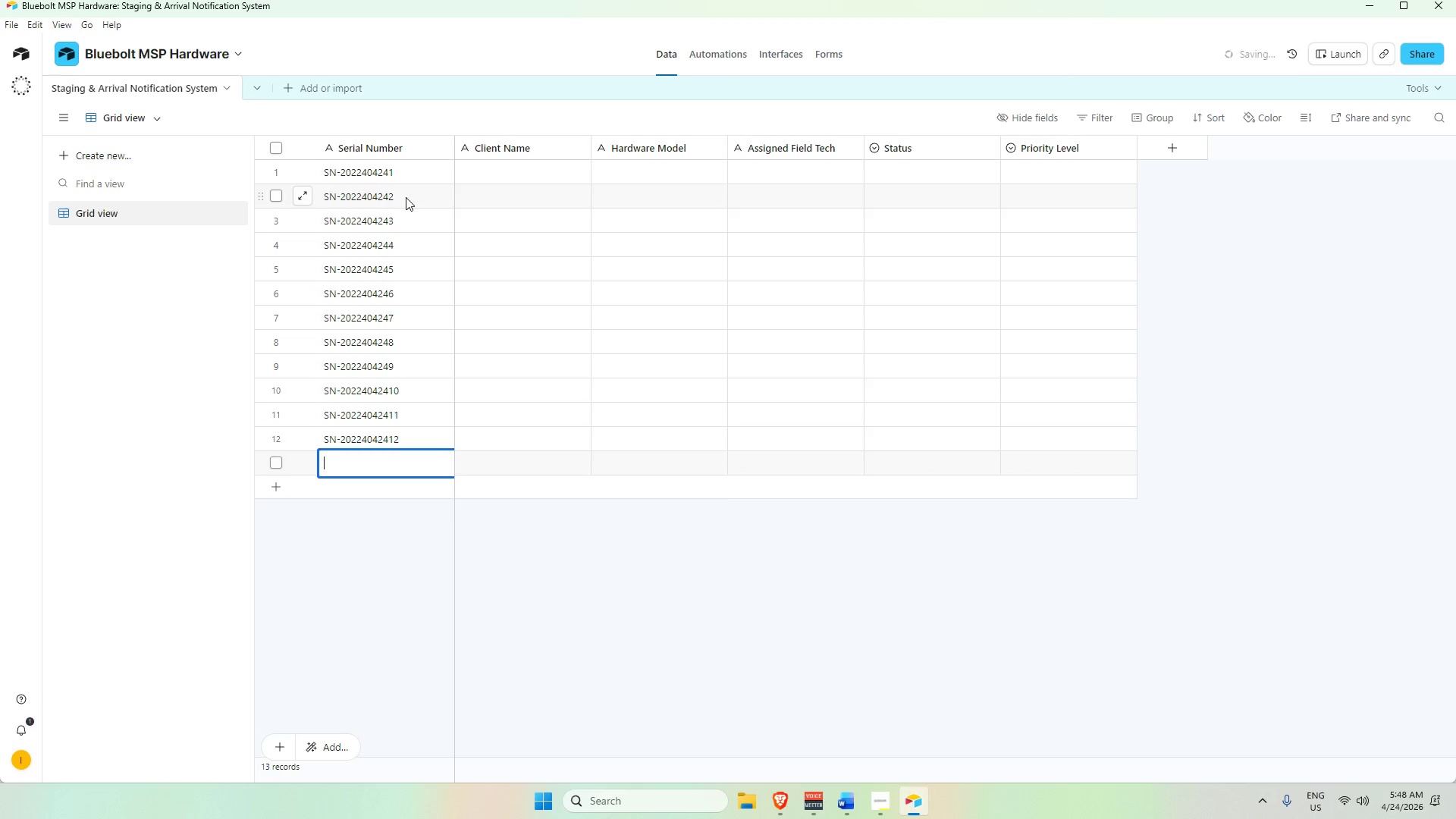 
key(Control+V)
 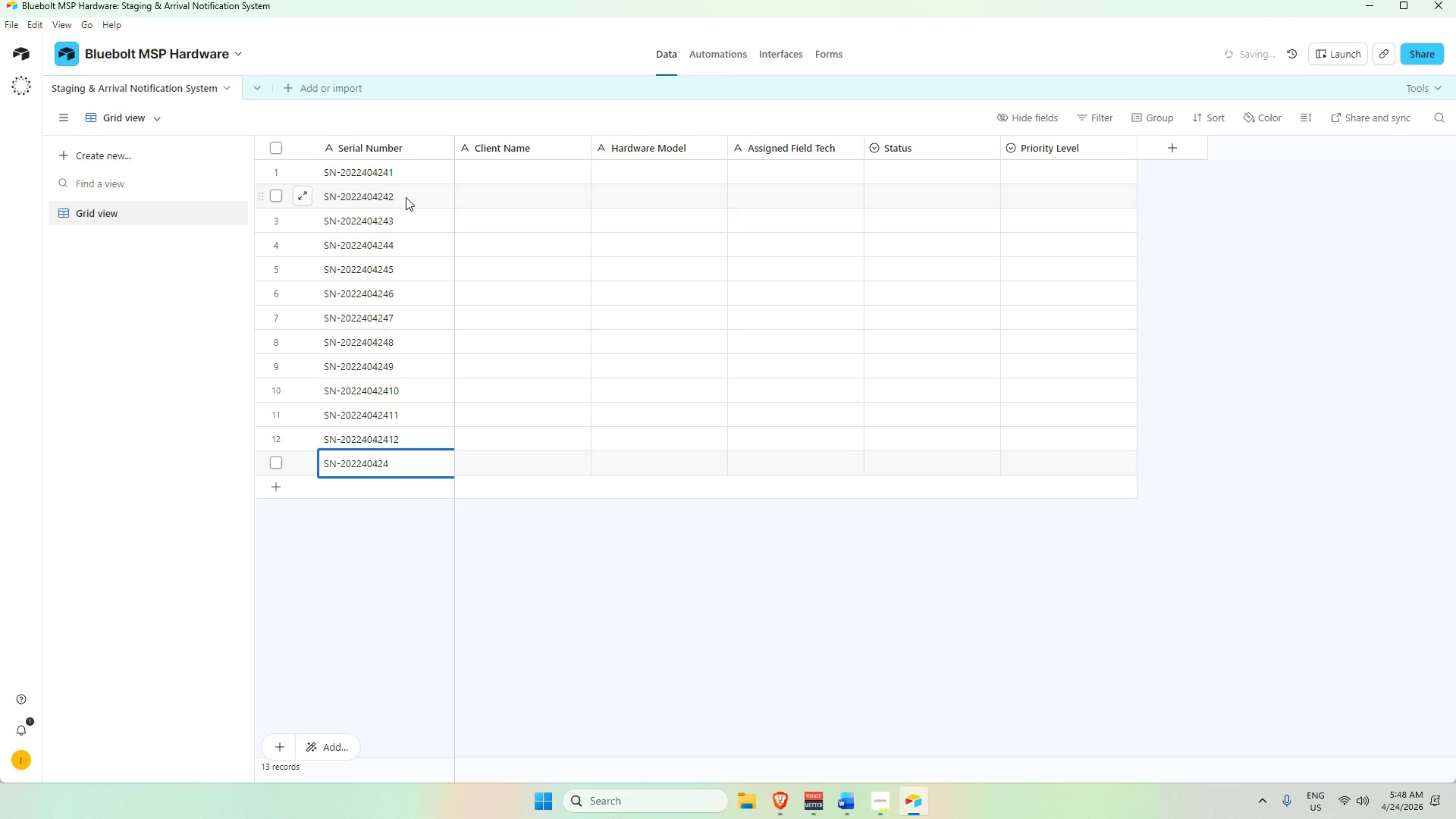 
key(Numpad1)
 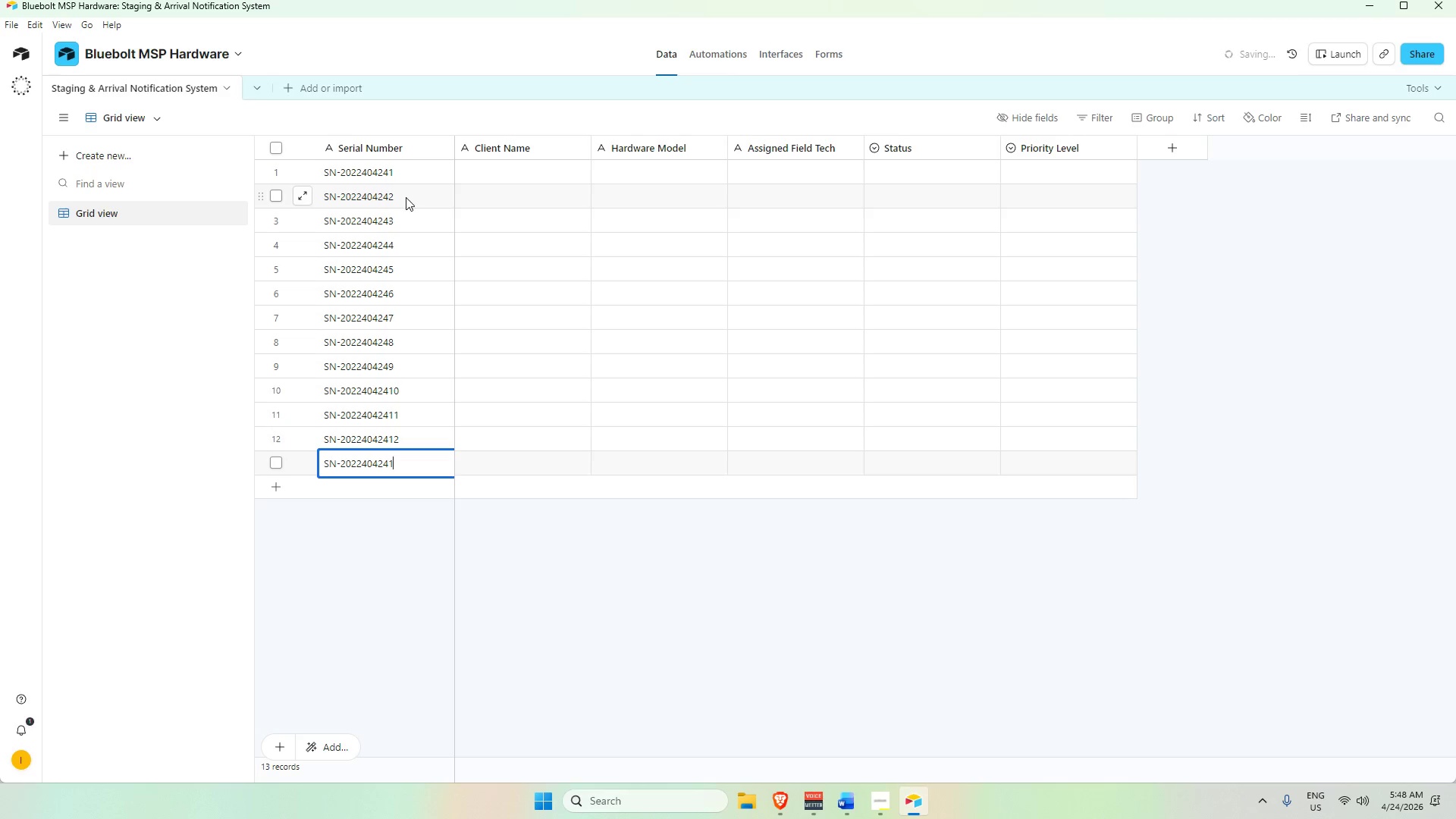 
key(Numpad3)
 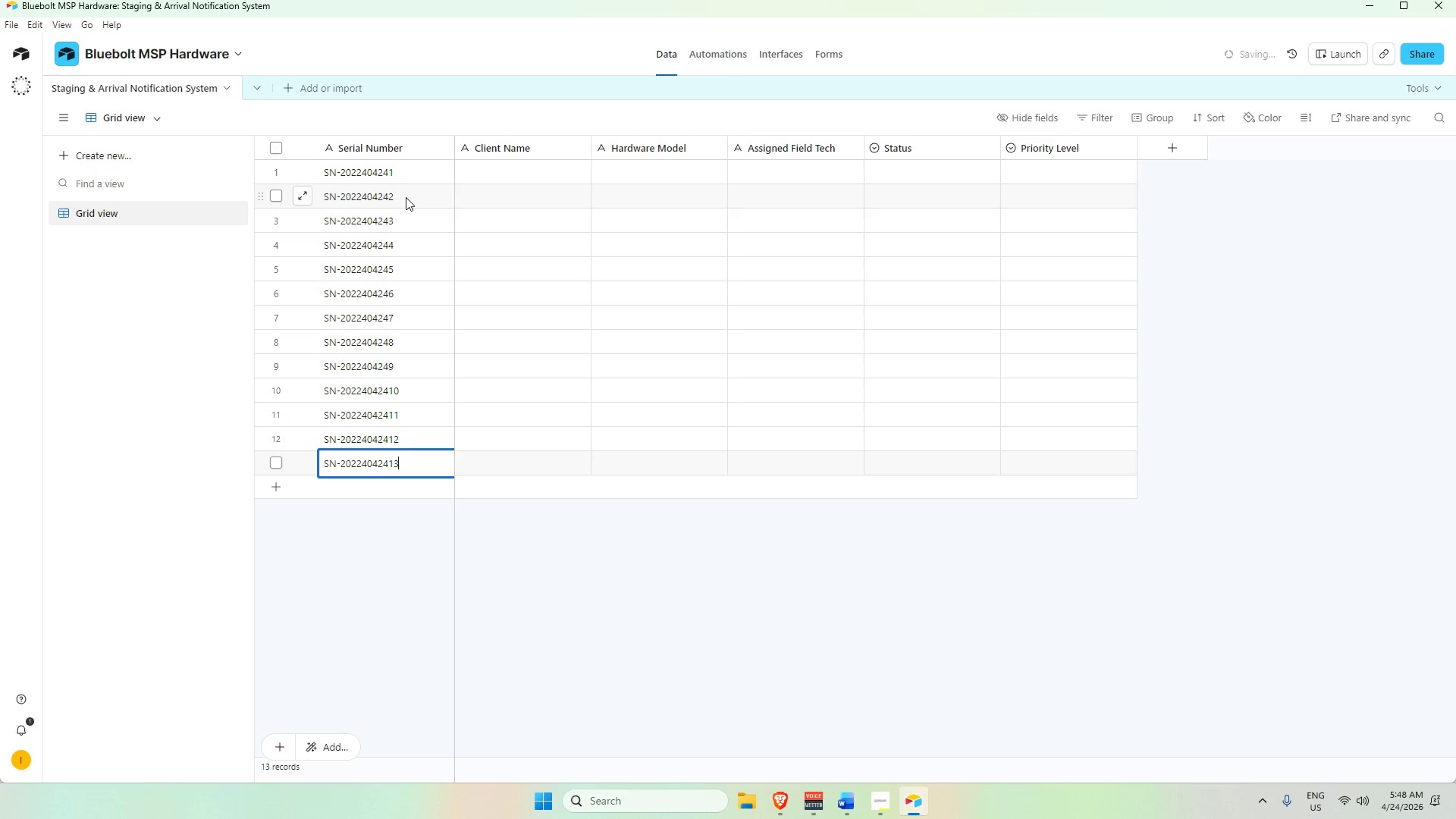 
key(Shift+ShiftRight)
 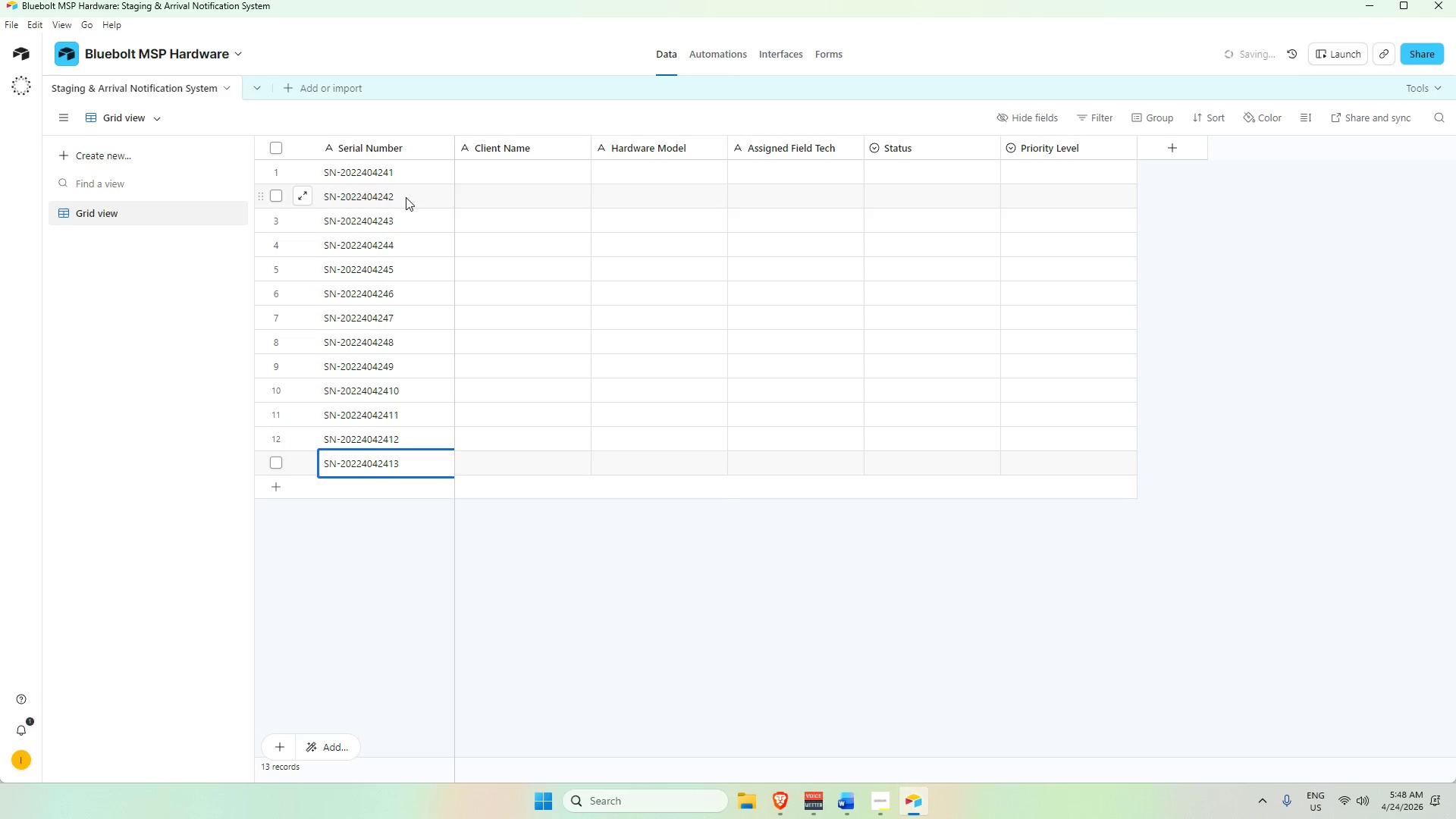 
key(Shift+Enter)
 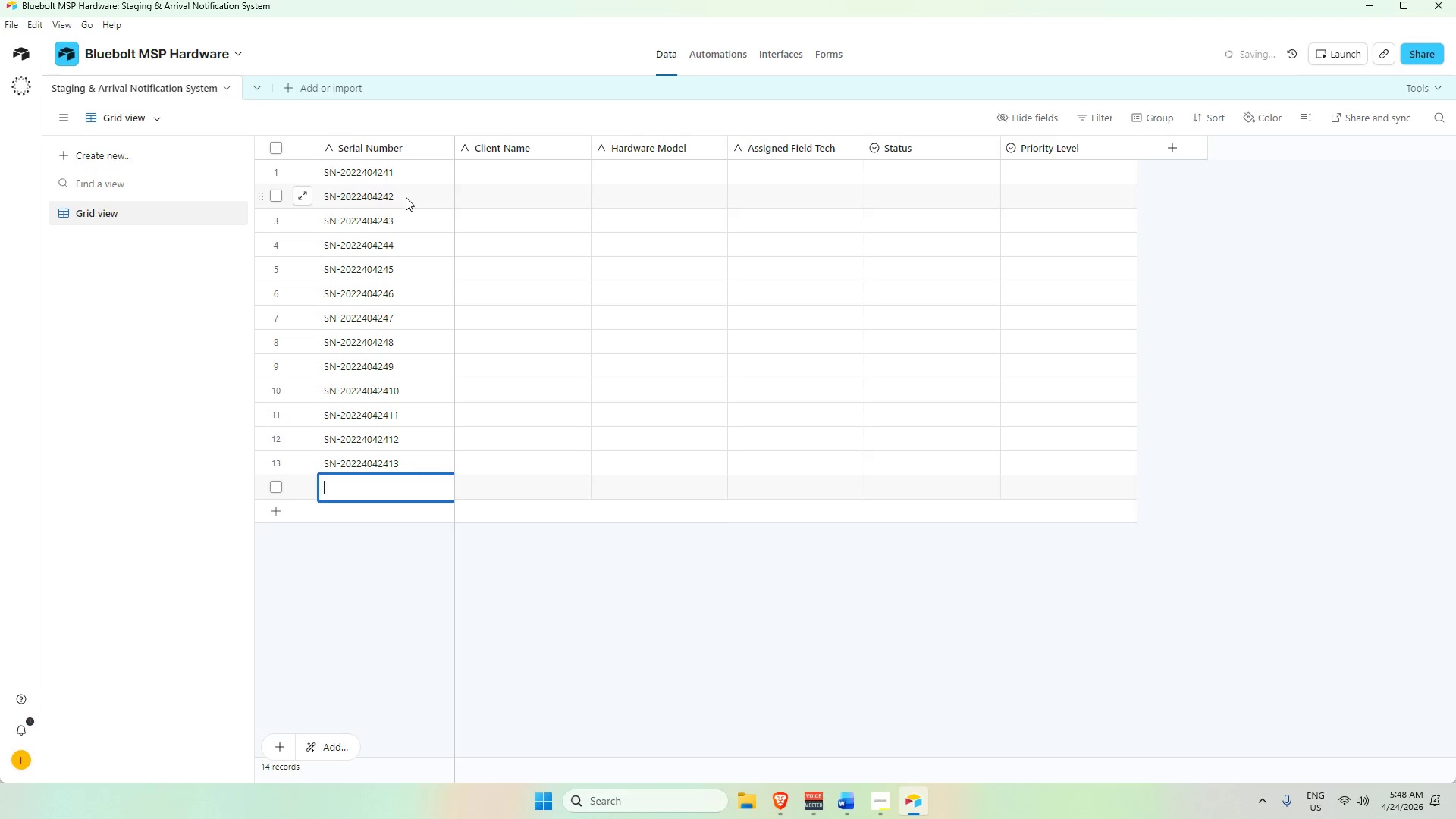 
key(Control+V)
 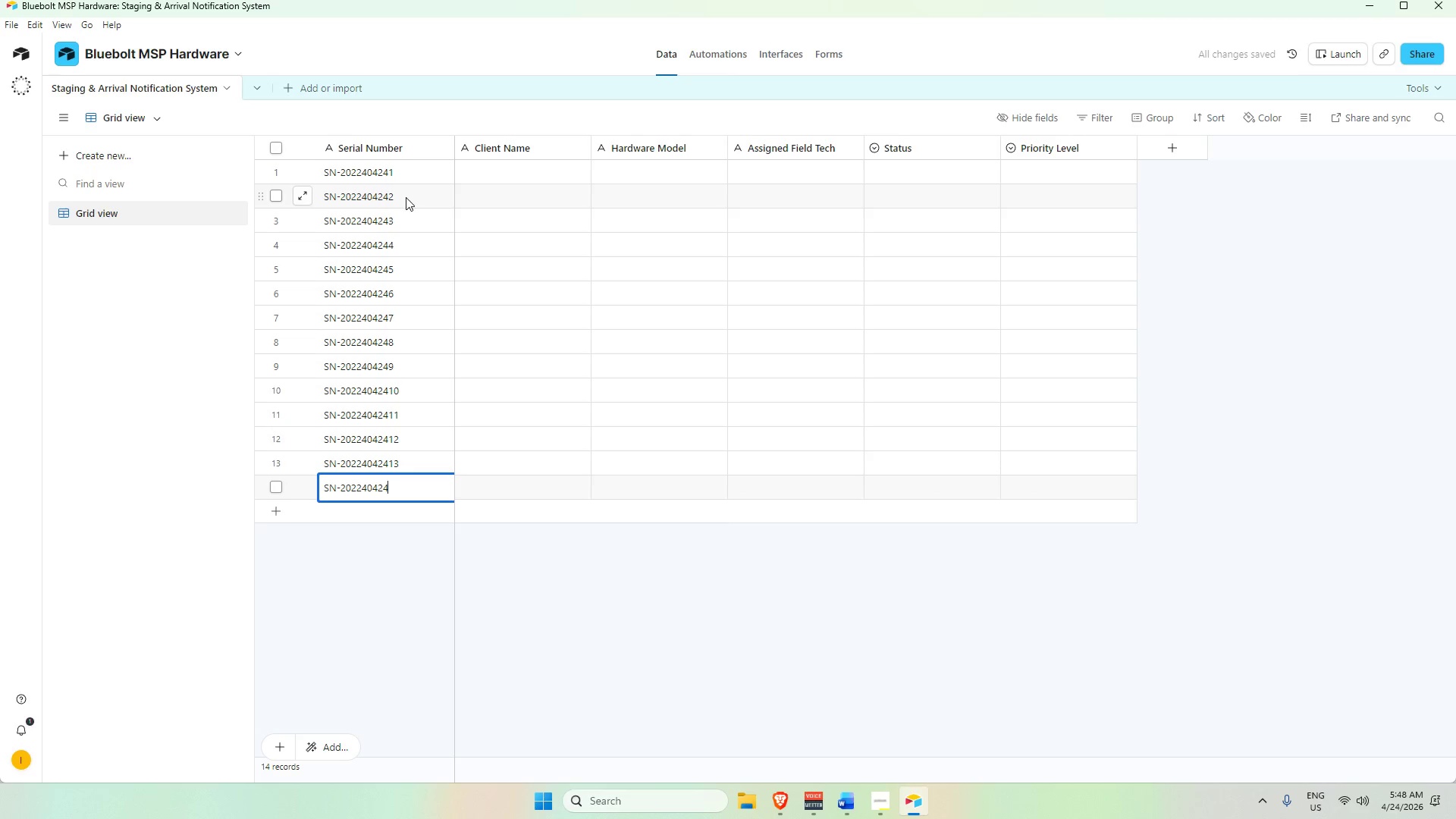 
key(Numpad1)
 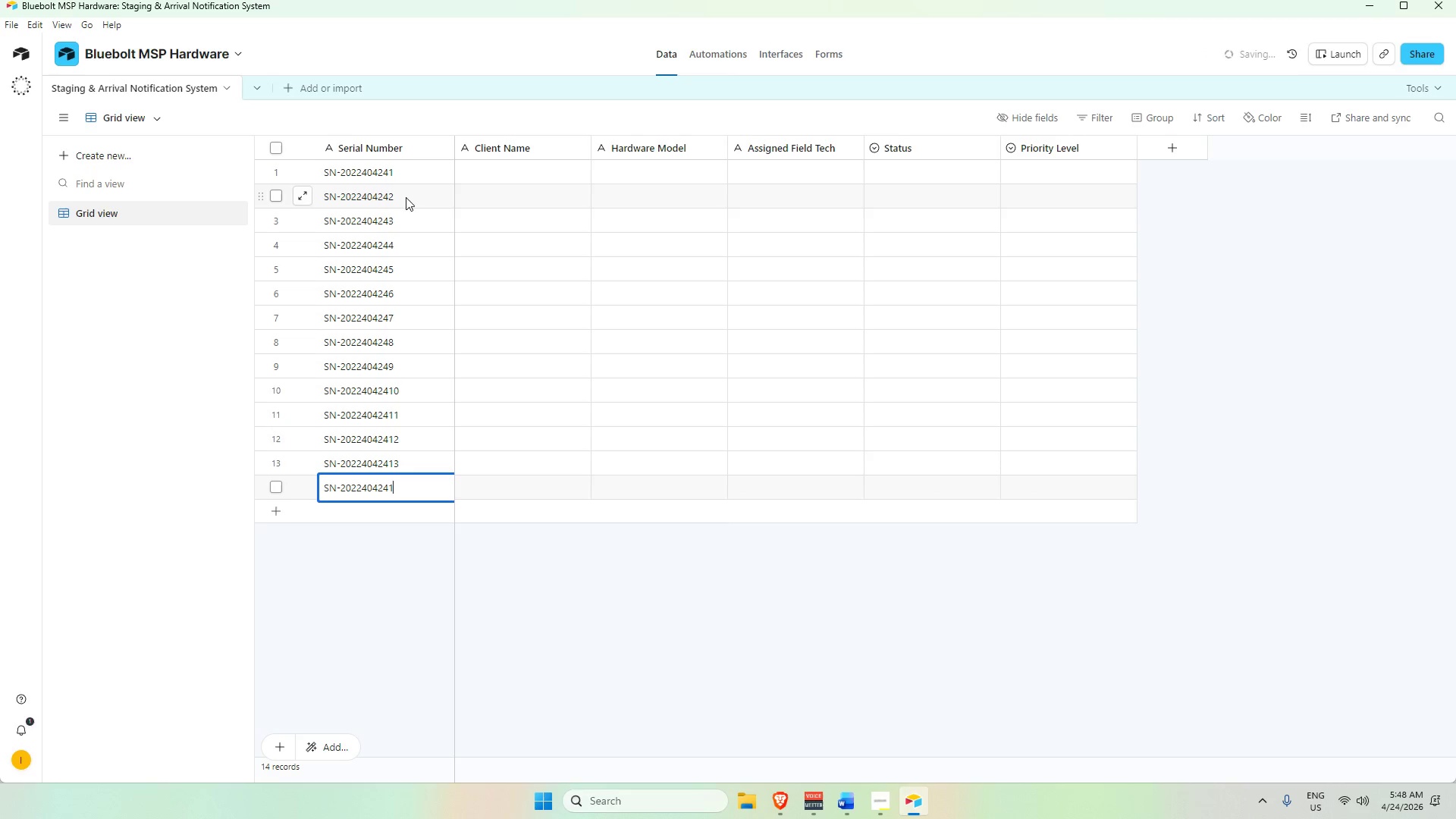 
key(Numpad4)
 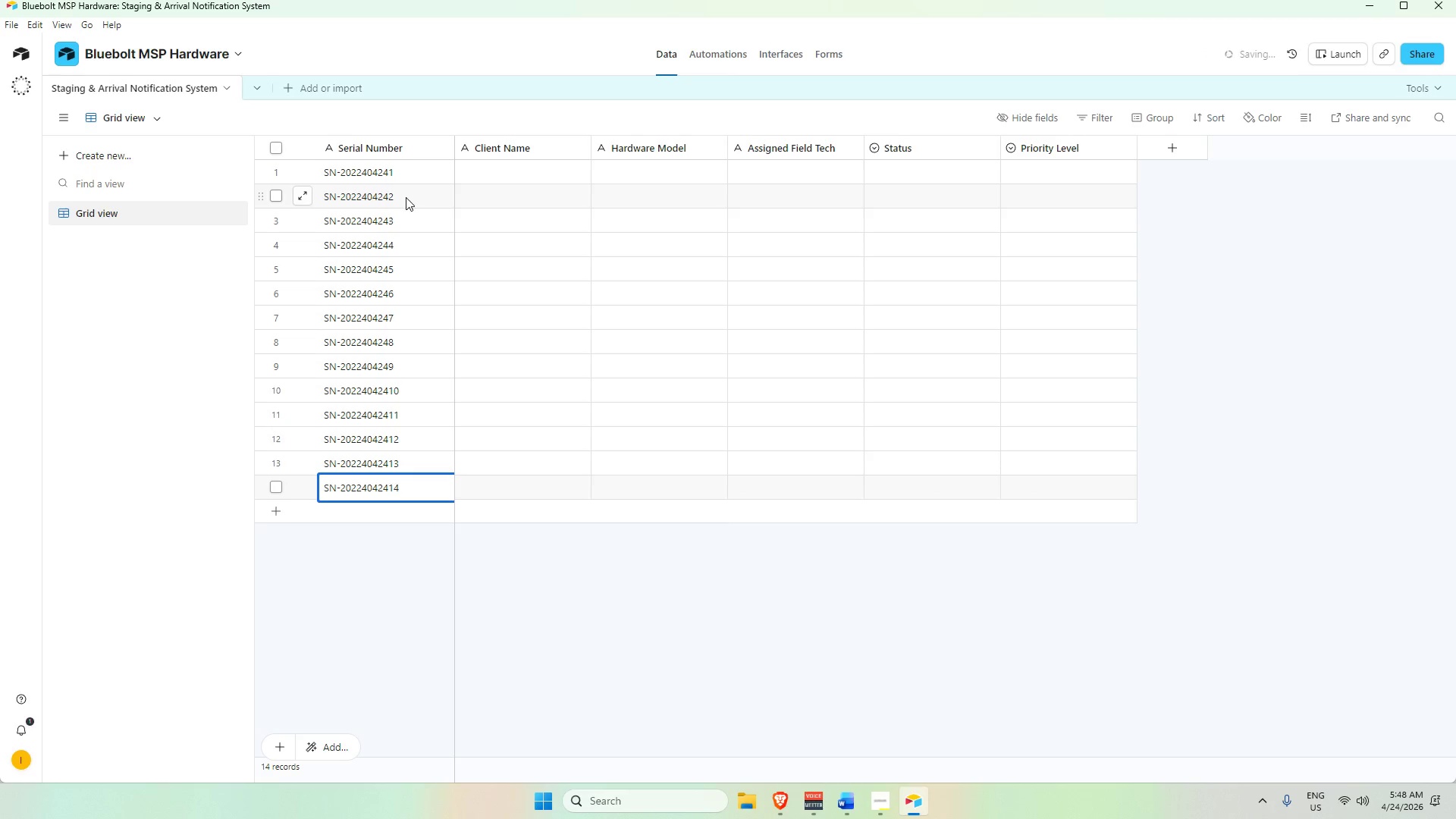 
key(Shift+ShiftRight)
 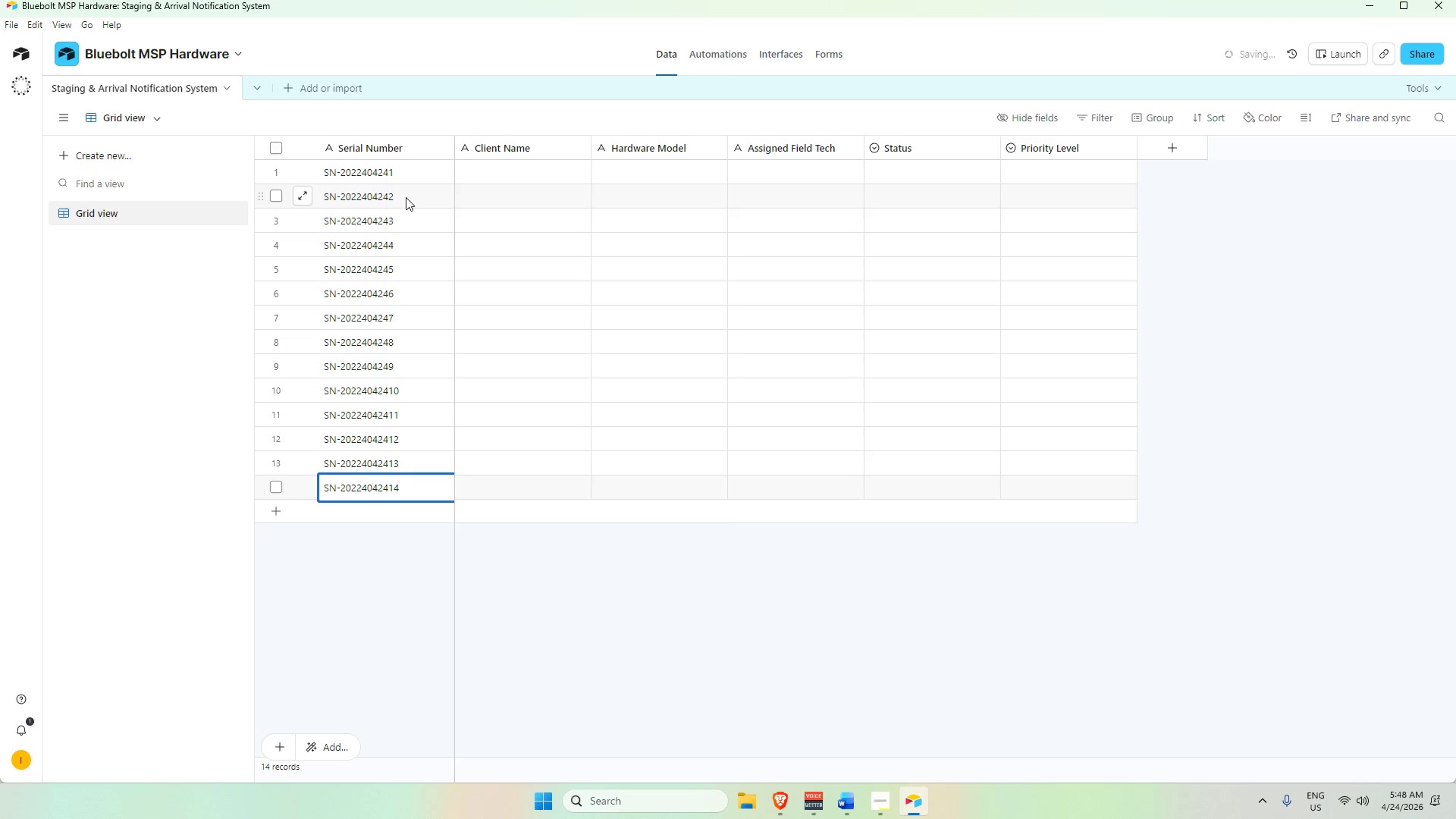 
key(Shift+Enter)
 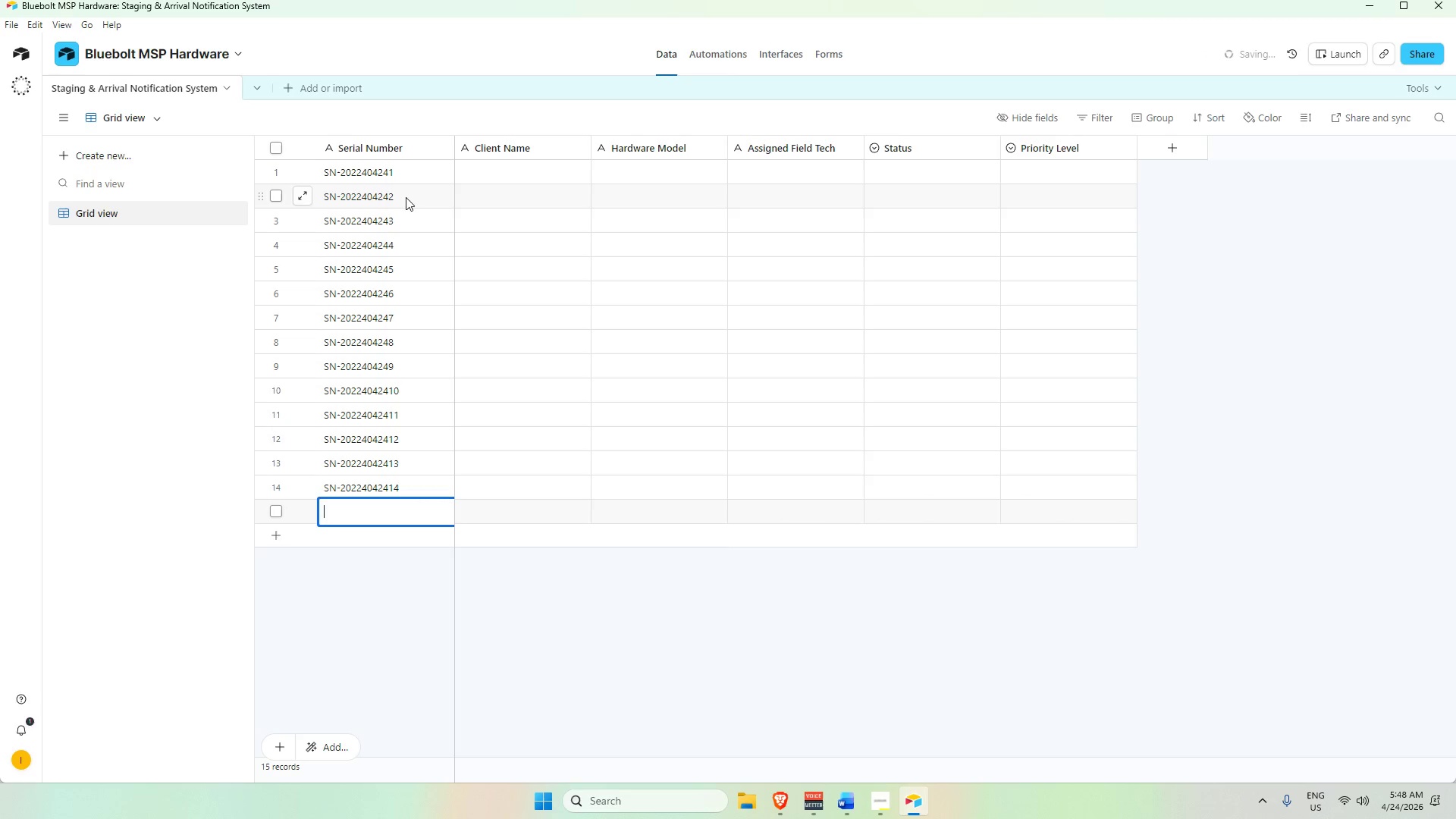 
key(Control+V)
 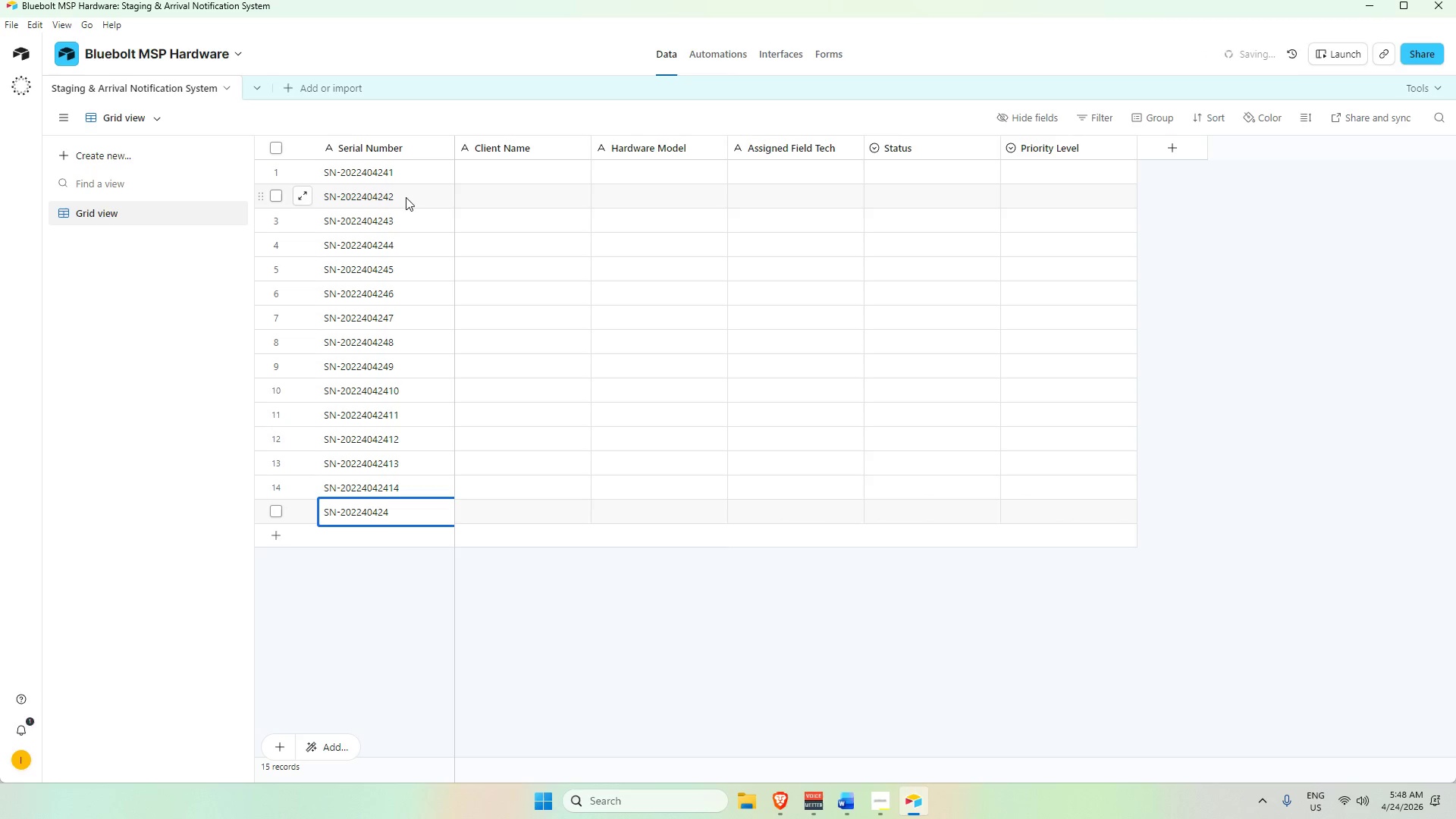 
key(Numpad1)
 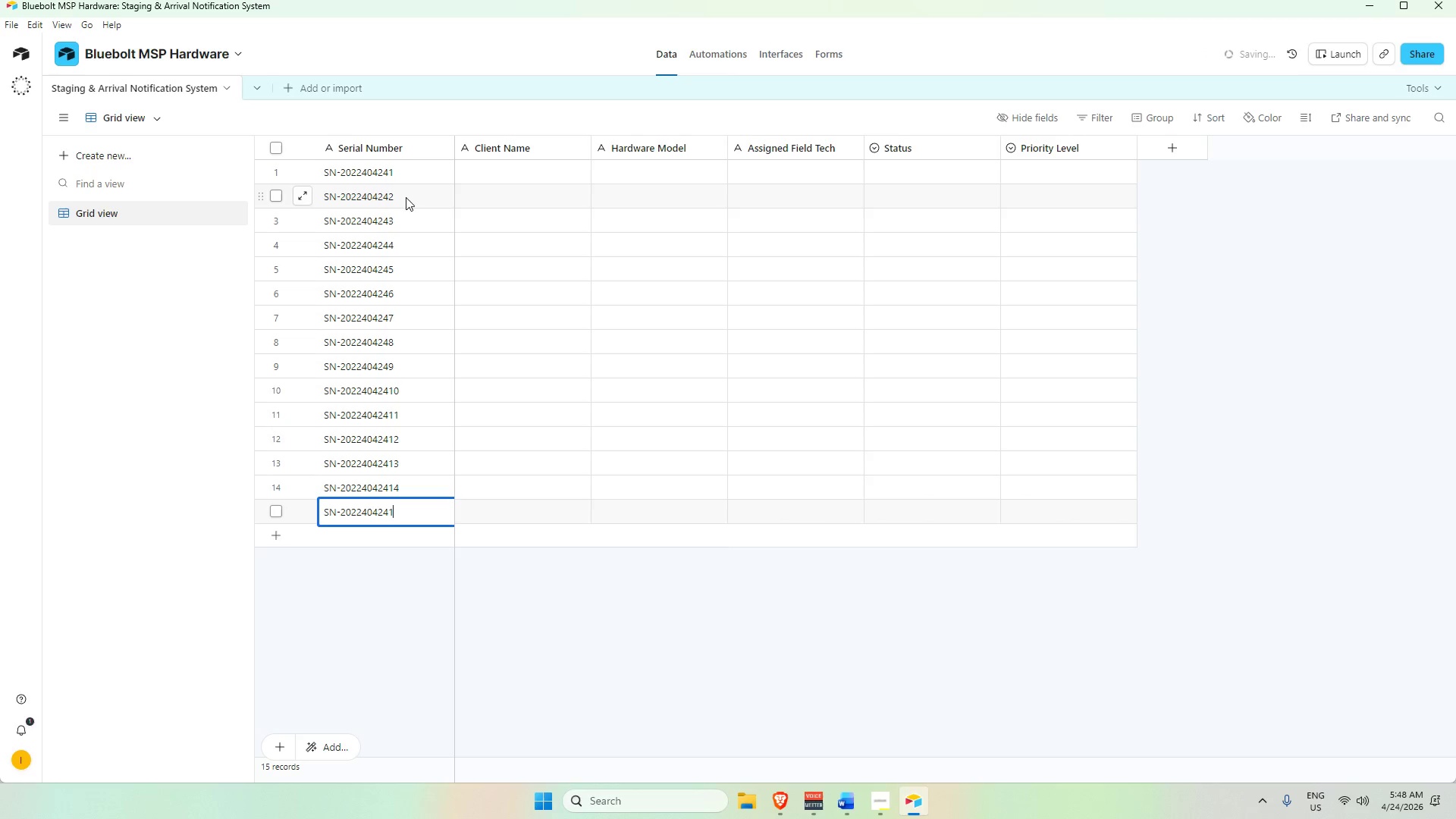 
key(Numpad5)
 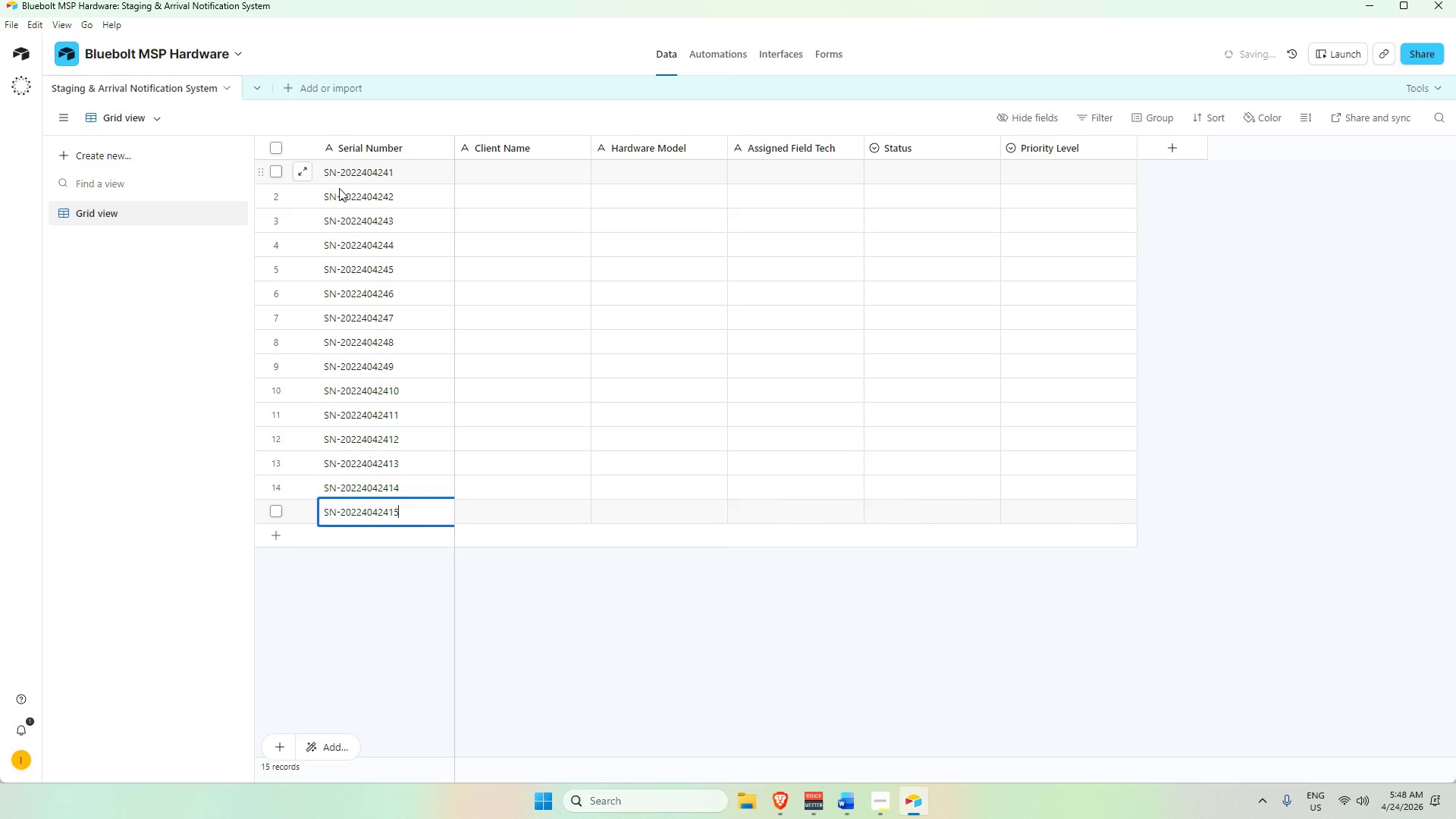 
left_click([635, 617])
 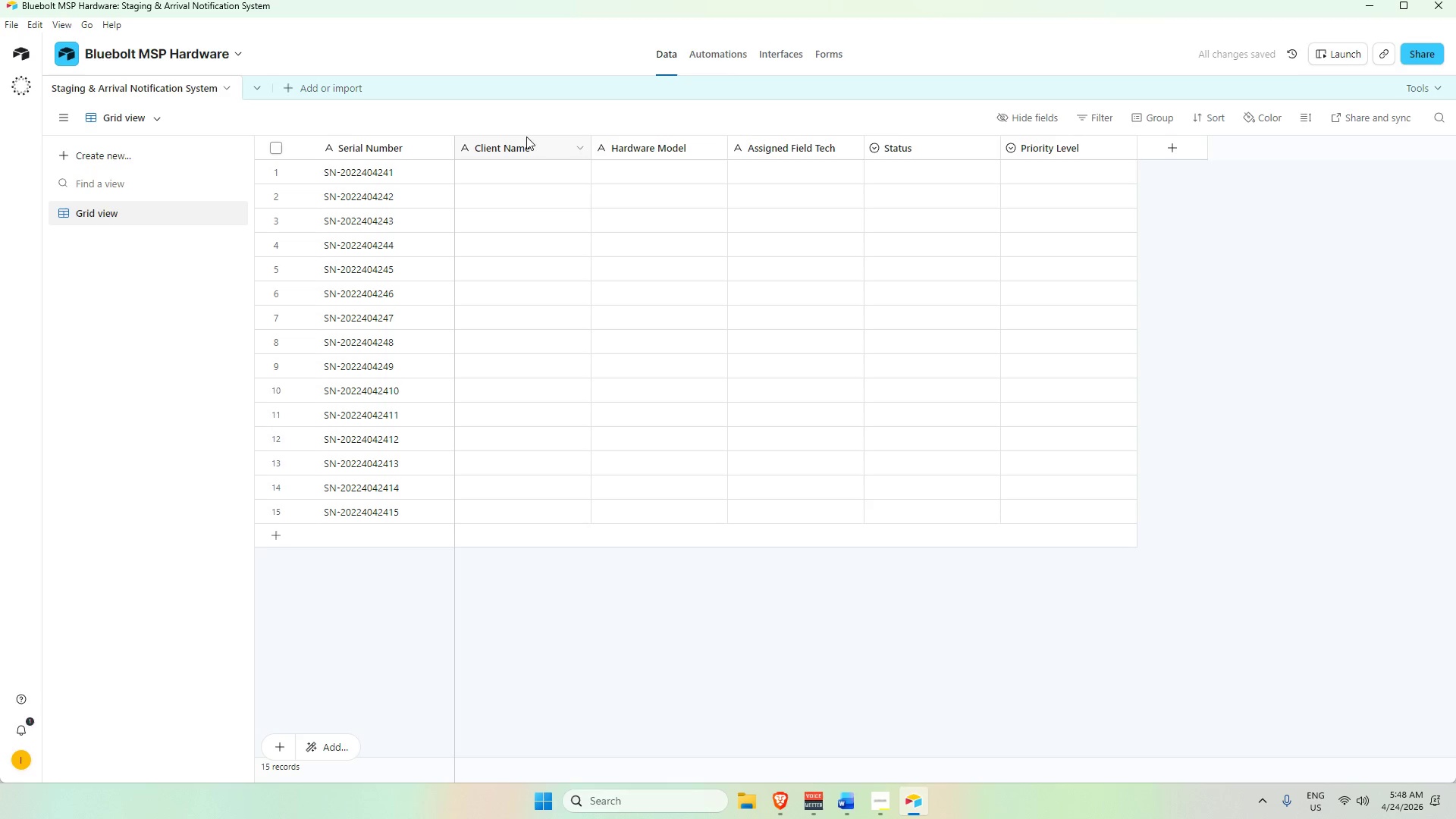 
left_click([527, 165])
 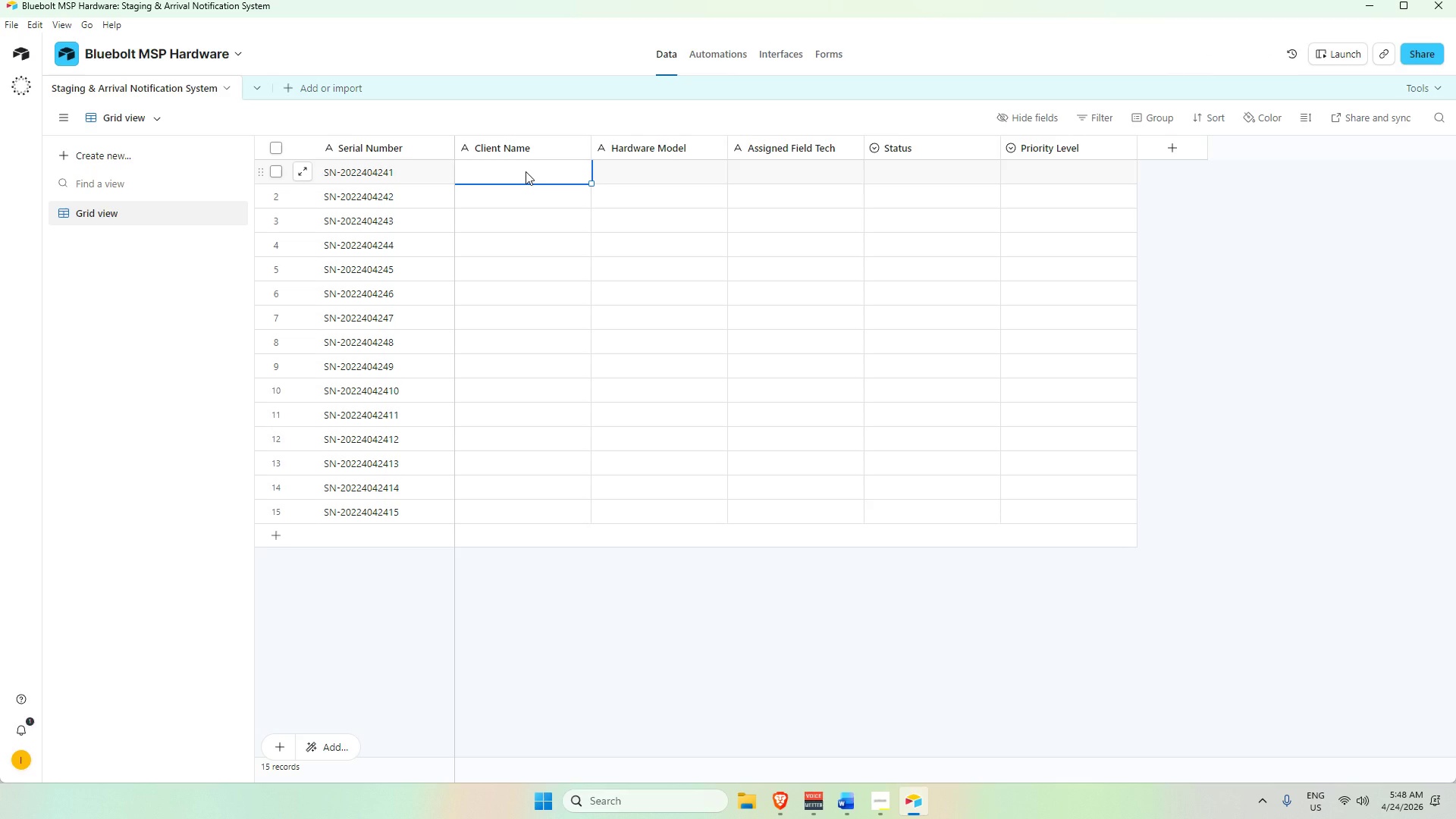 
wait(12.73)
 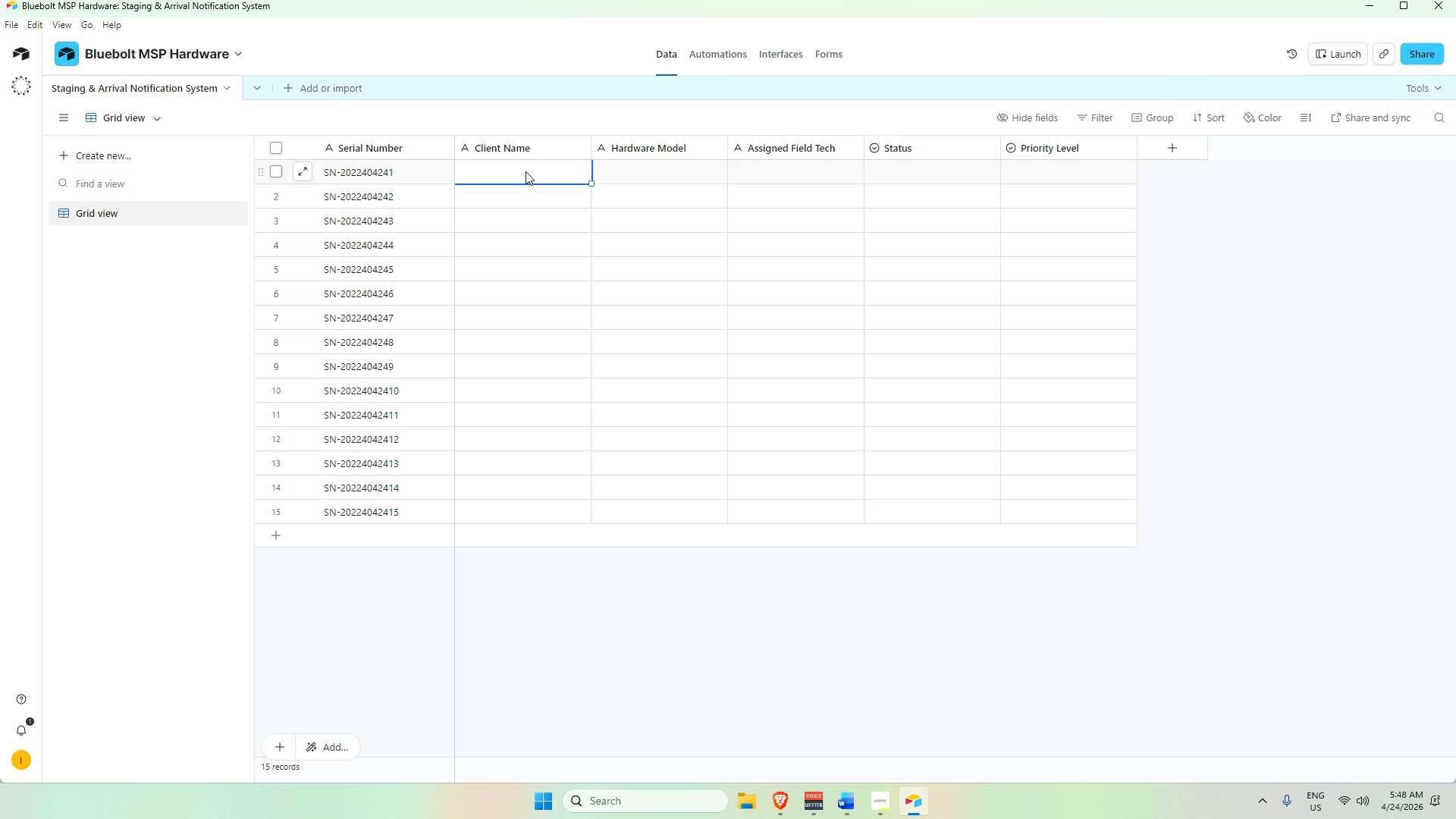 
type(James Anderson)
 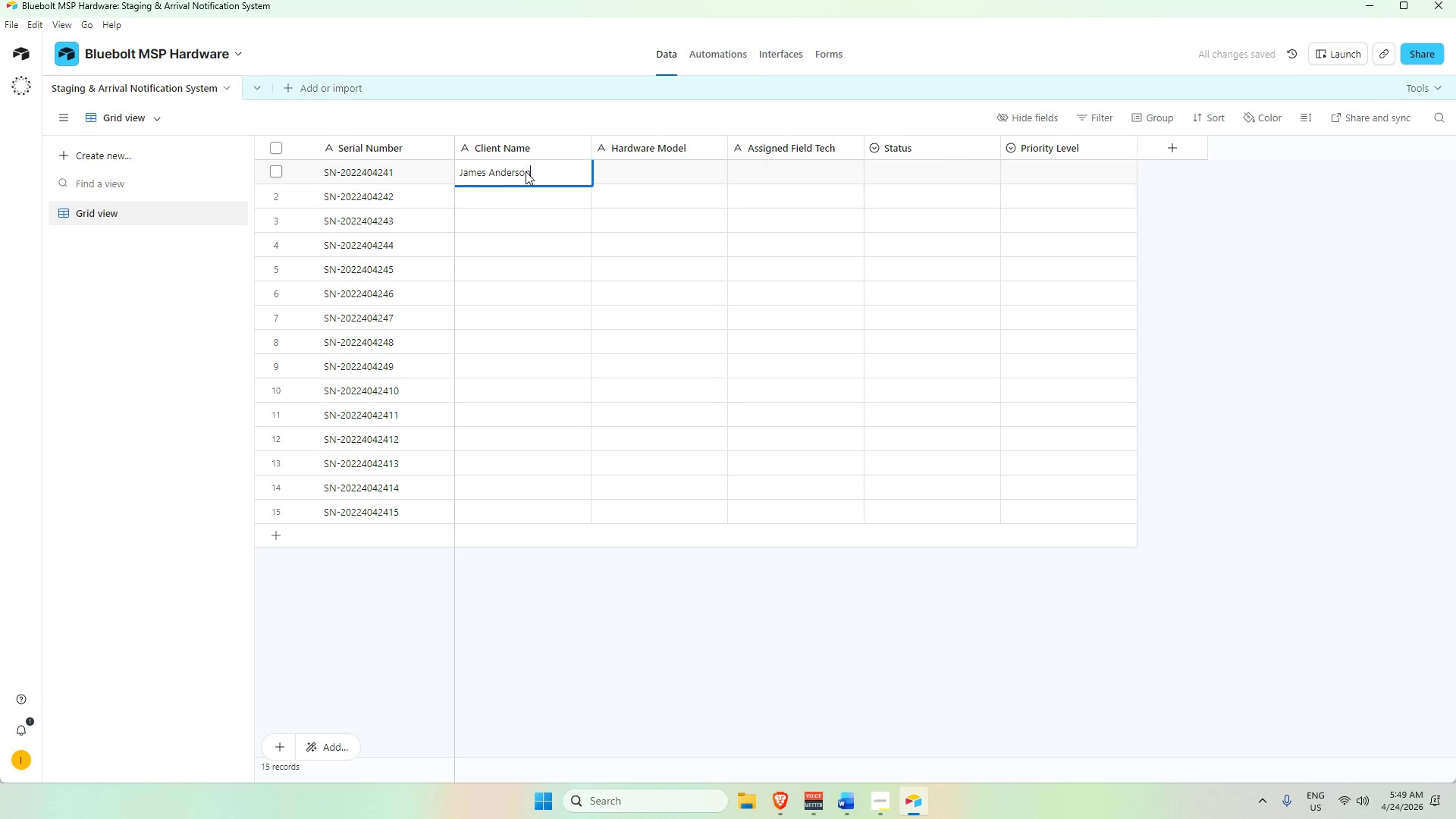 
 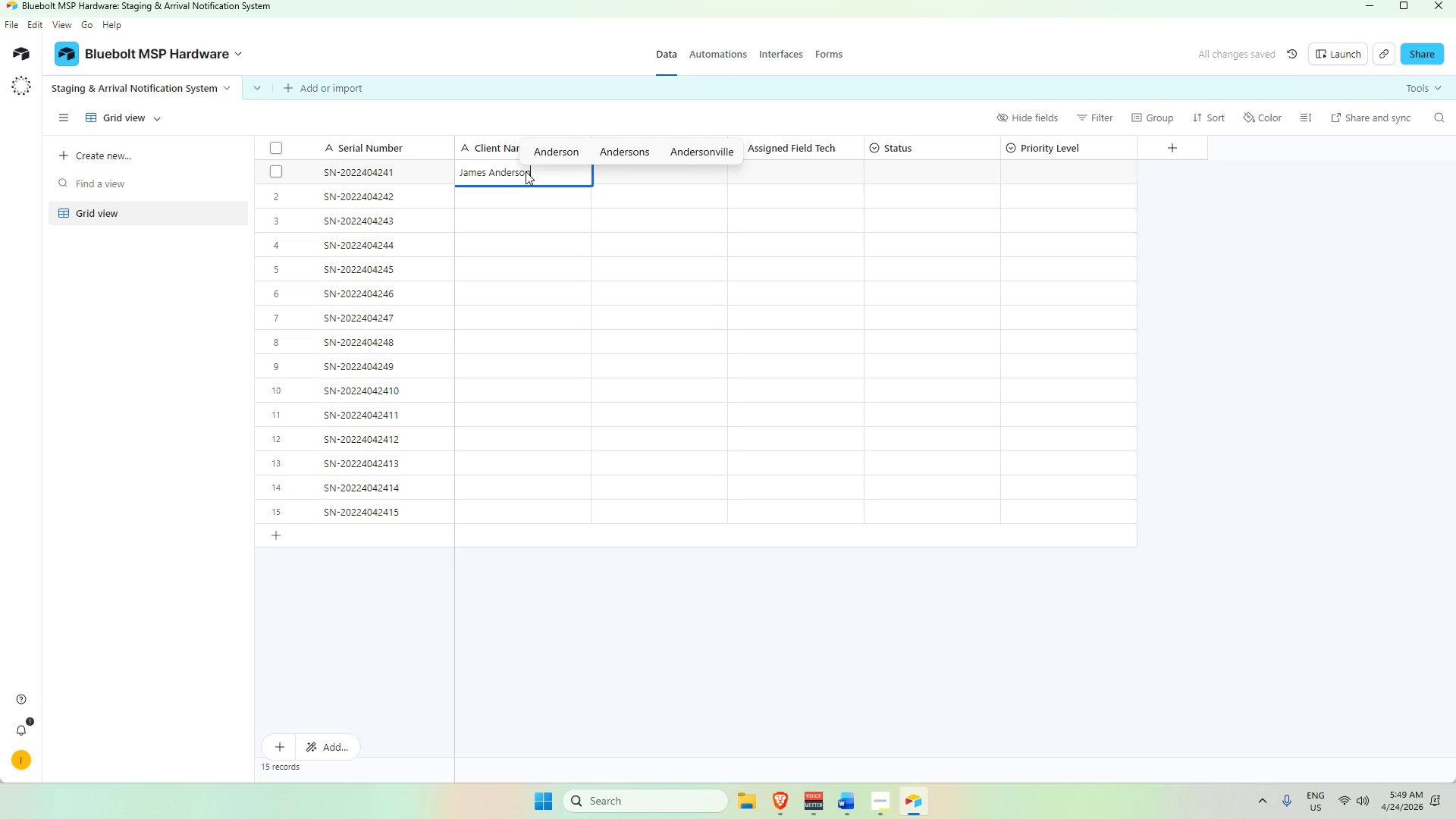 
key(Enter)
 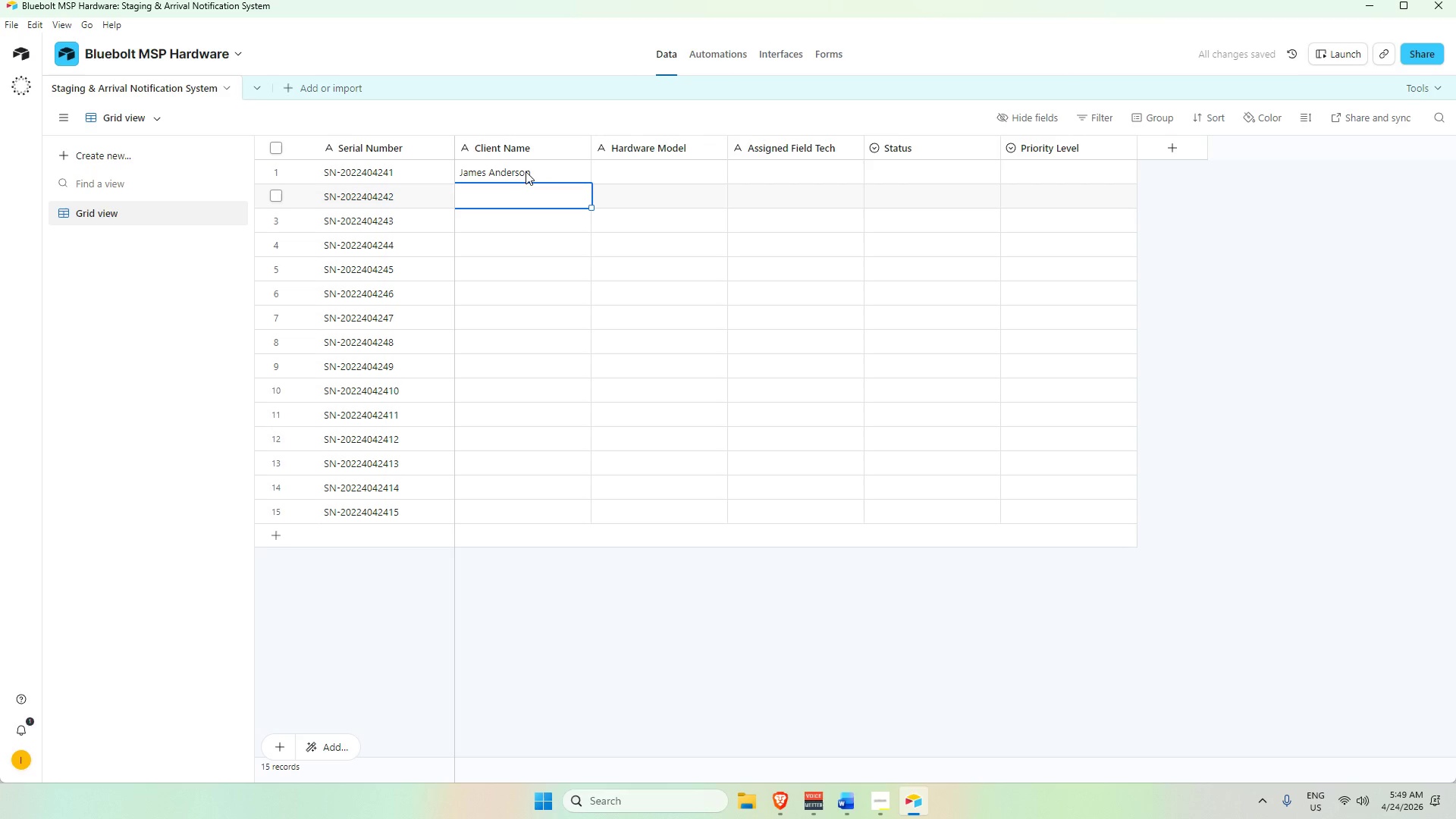 
type(M)
key(Backspace)
type(NOah)
key(Backspace)
key(Backspace)
key(Backspace)
type(oah Bene)
key(Backspace)
type(net)
 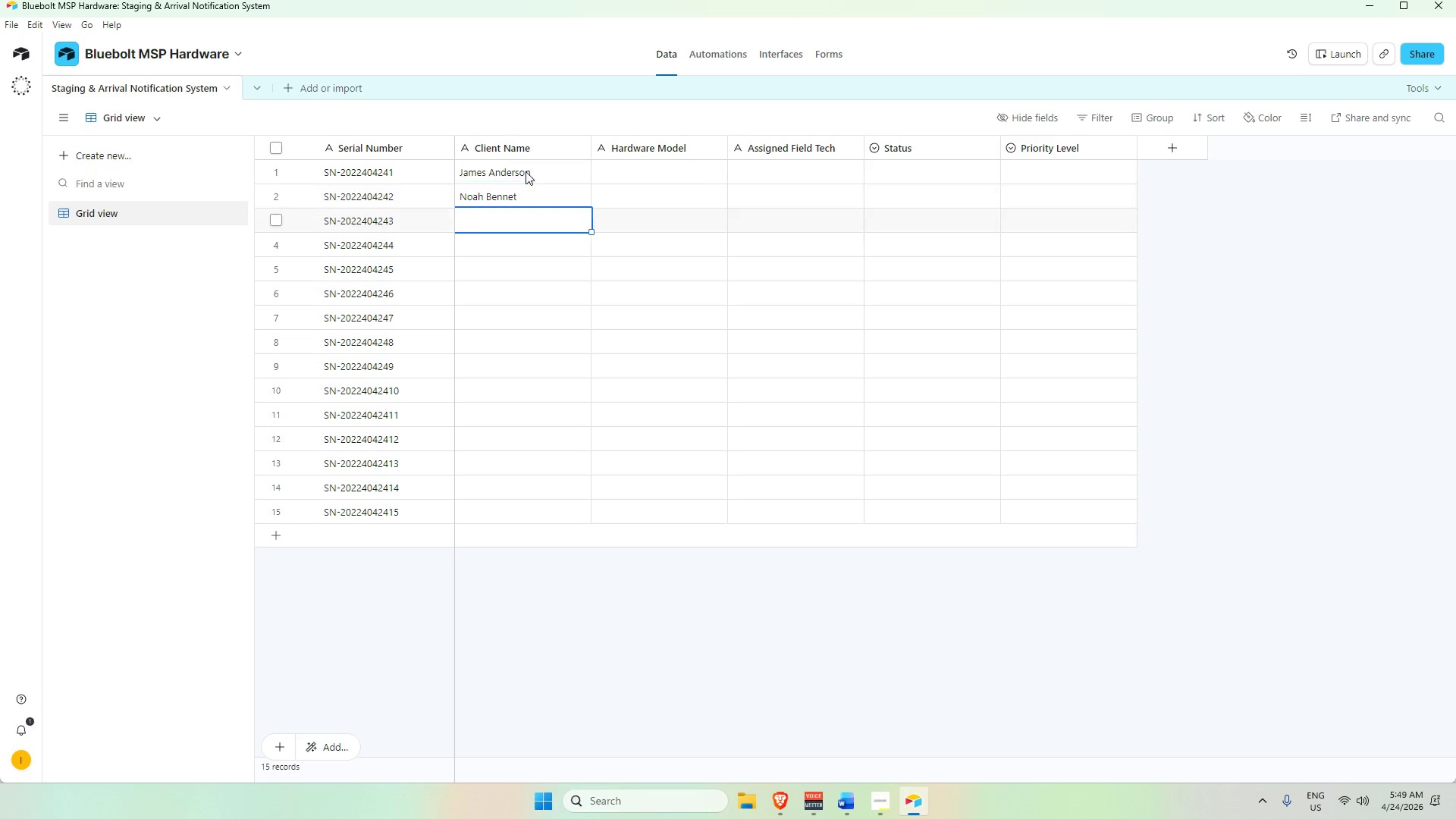 
 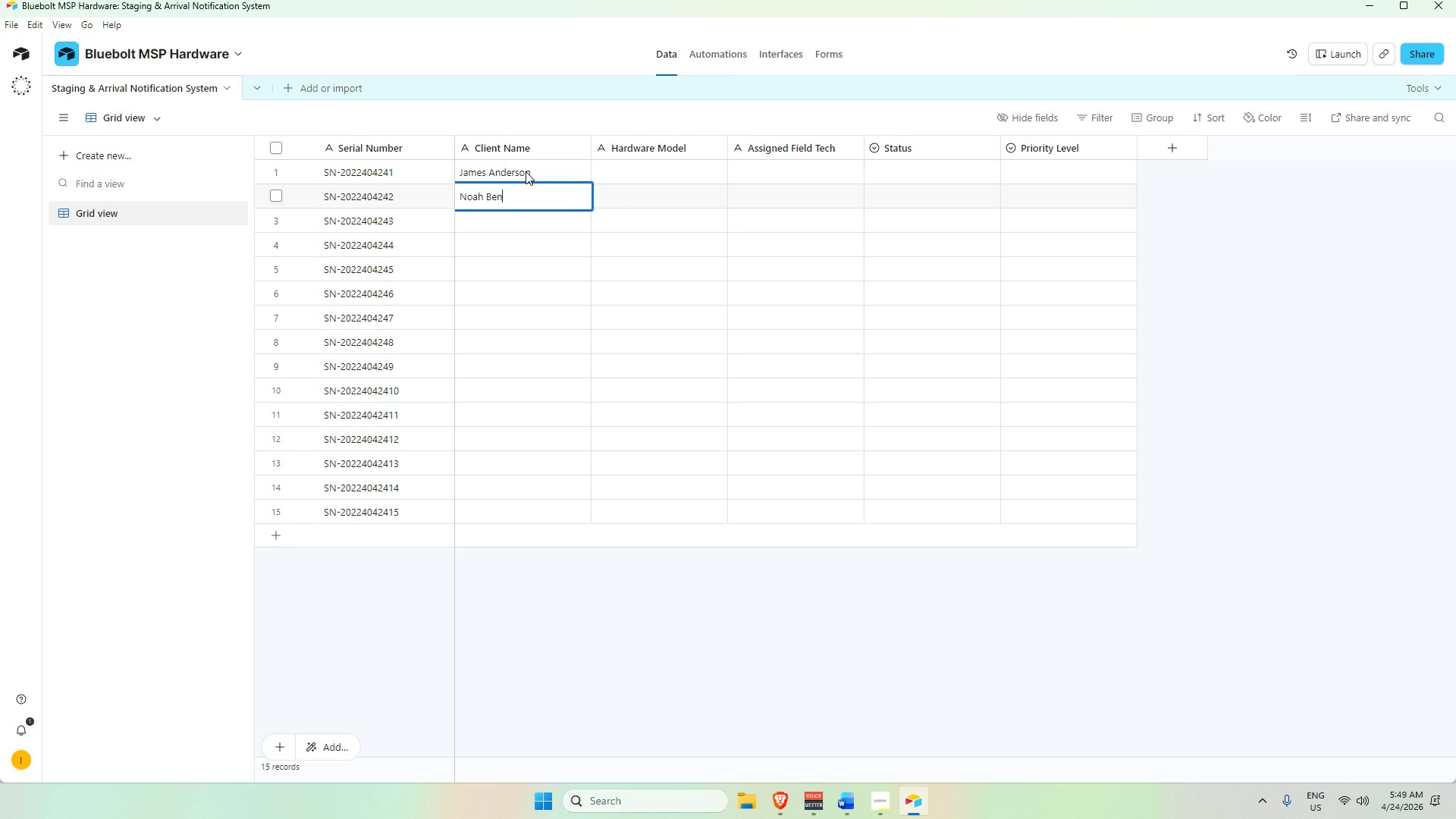 
key(Enter)
 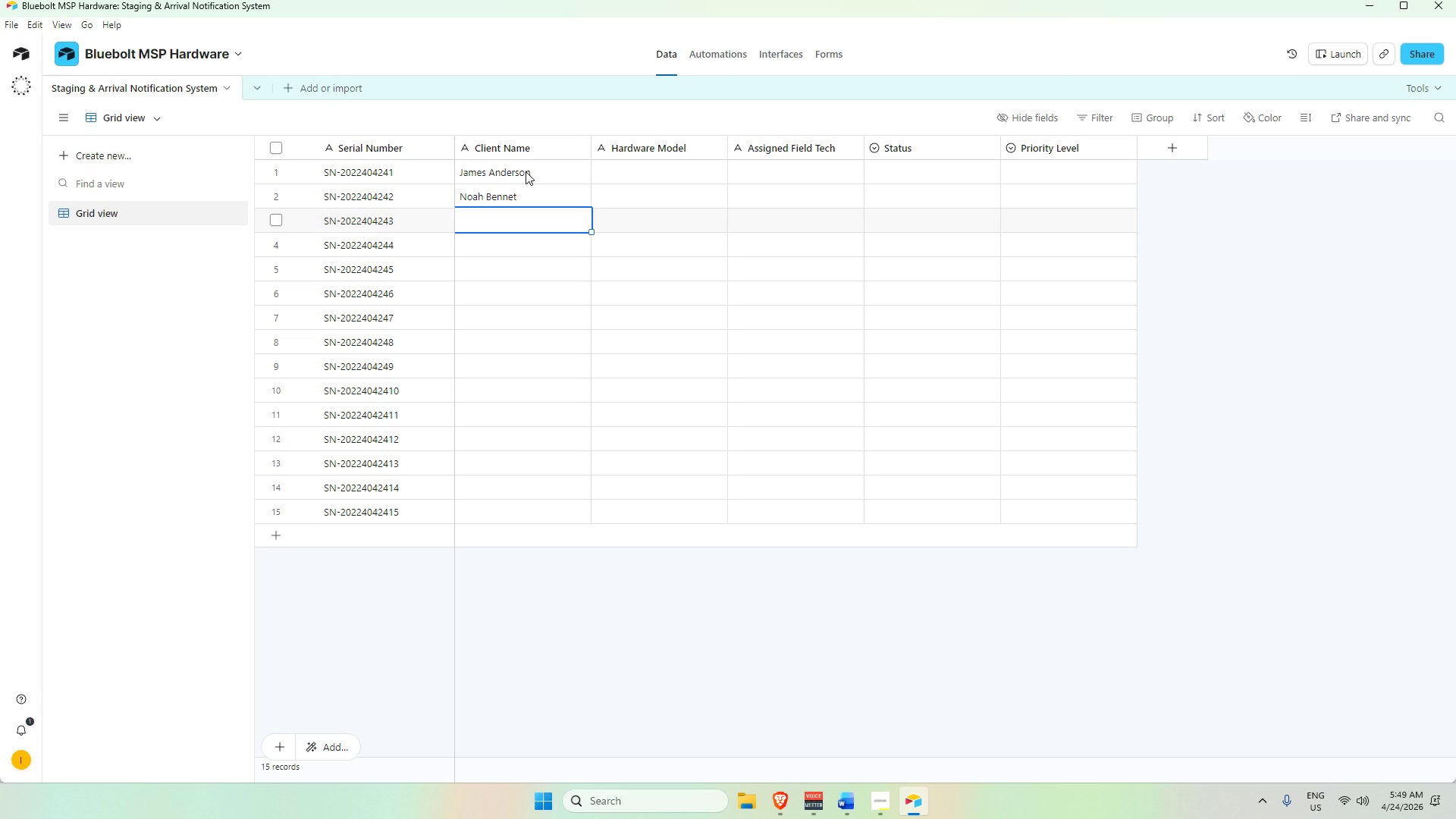 
type(Daithi )
 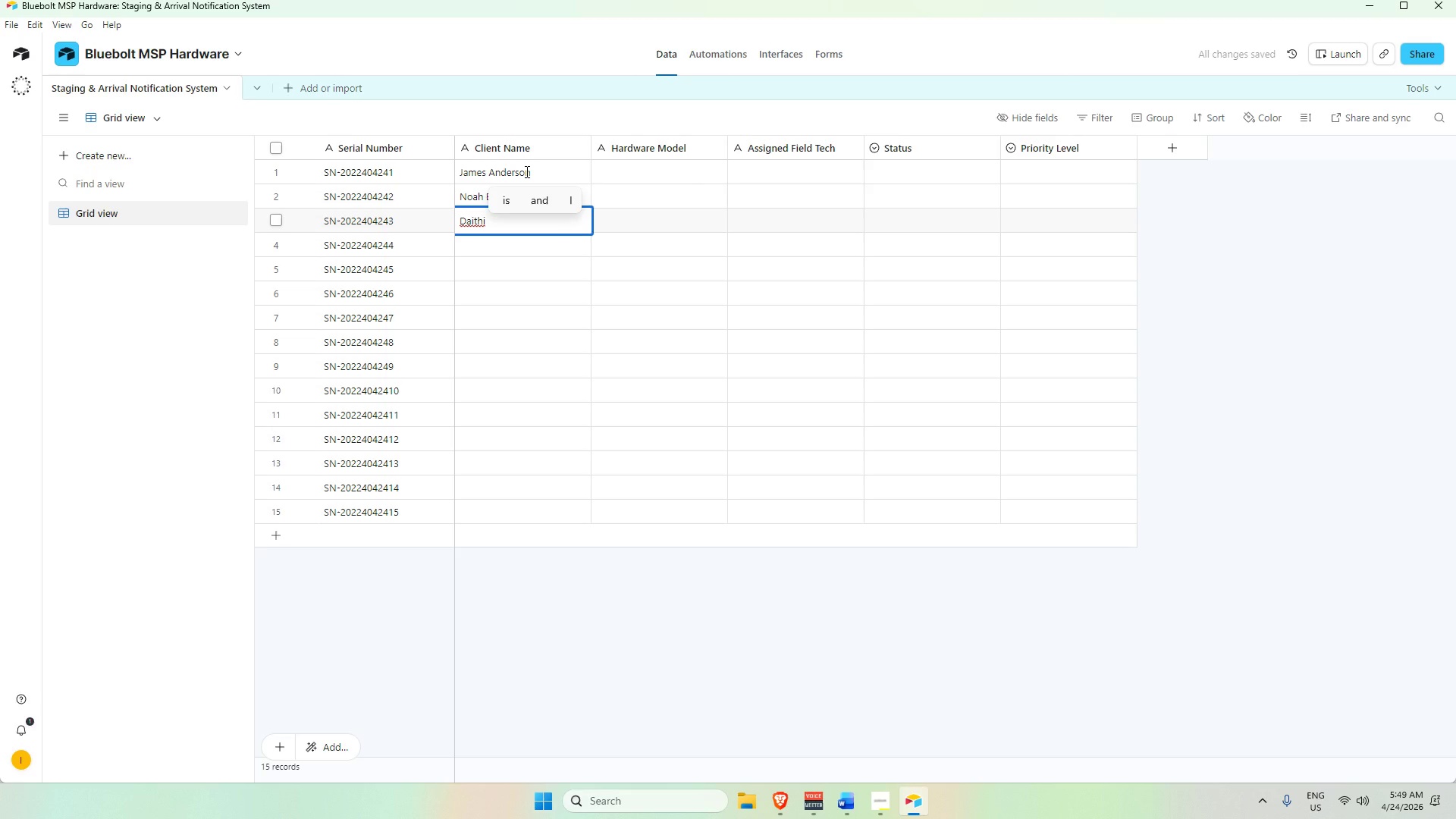 
type(L)
key(Backspace)
key(Backspace)
key(Backspace)
key(Backspace)
key(Backspace)
key(Backspace)
type(t)
key(Backspace)
type(isy Lych)
 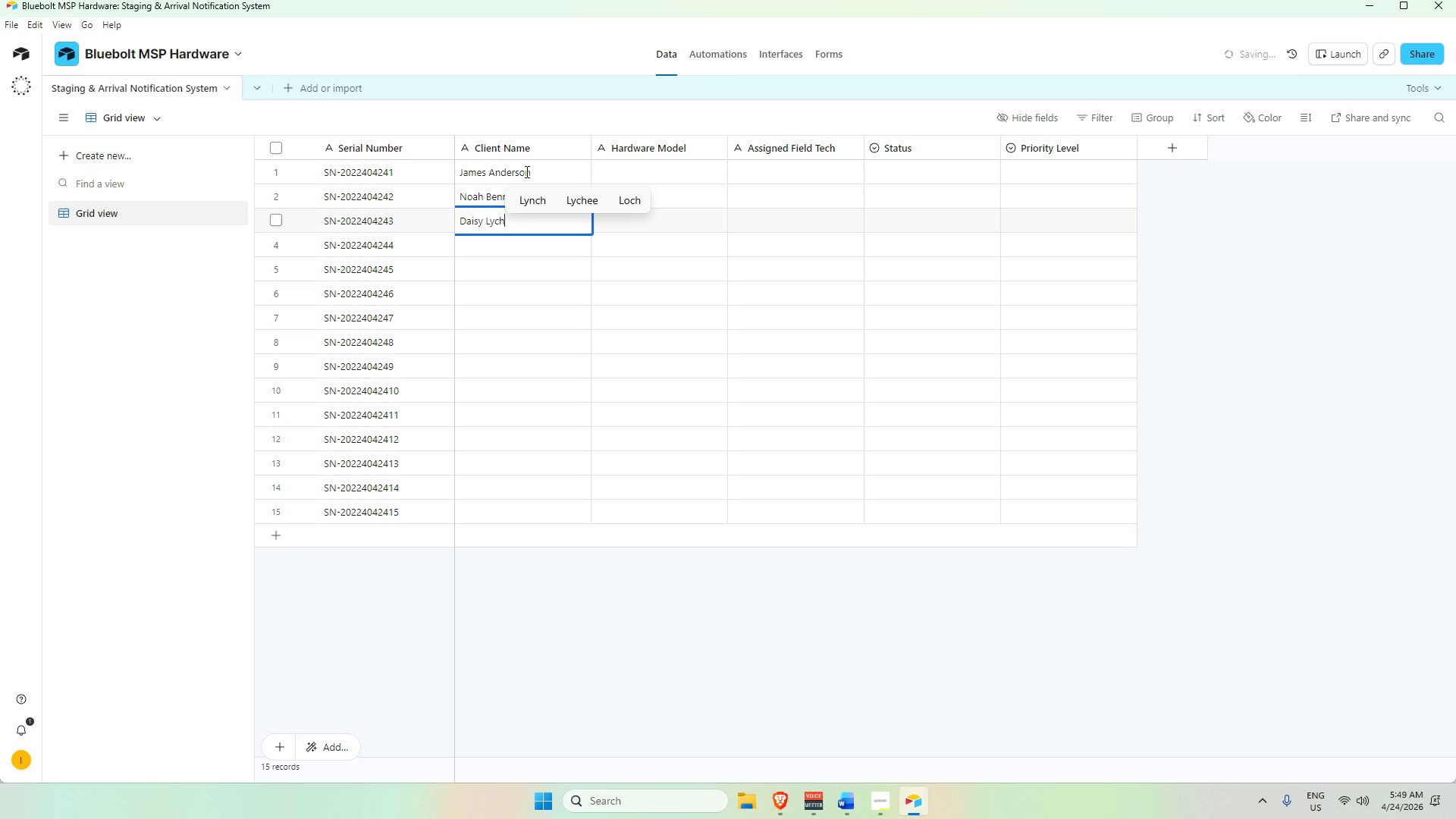 
key(Enter)
 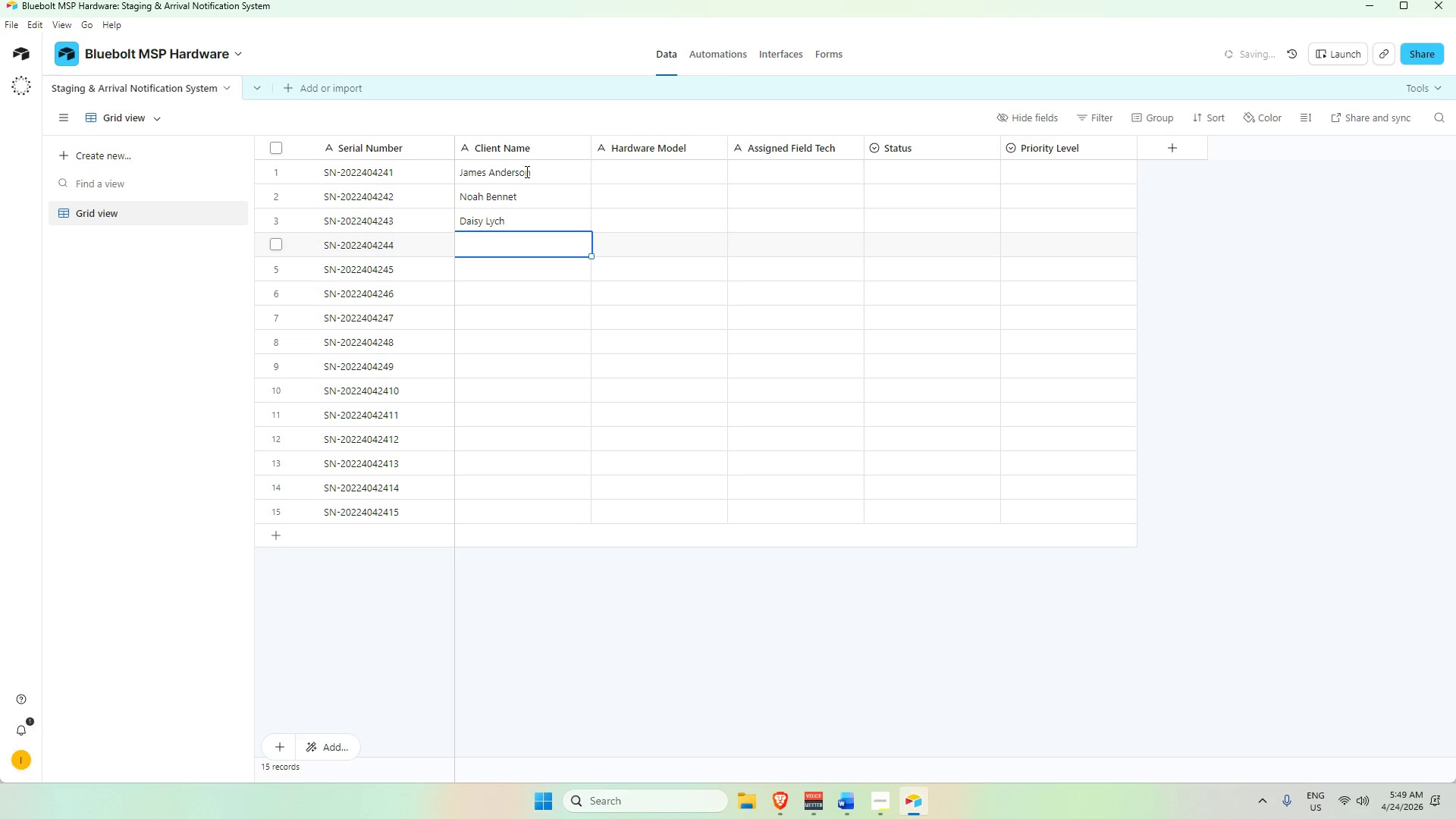 
type(lucas )
key(Backspace)
key(Backspace)
key(Backspace)
key(Backspace)
key(Backspace)
key(Backspace)
type(Lucas Martin)
 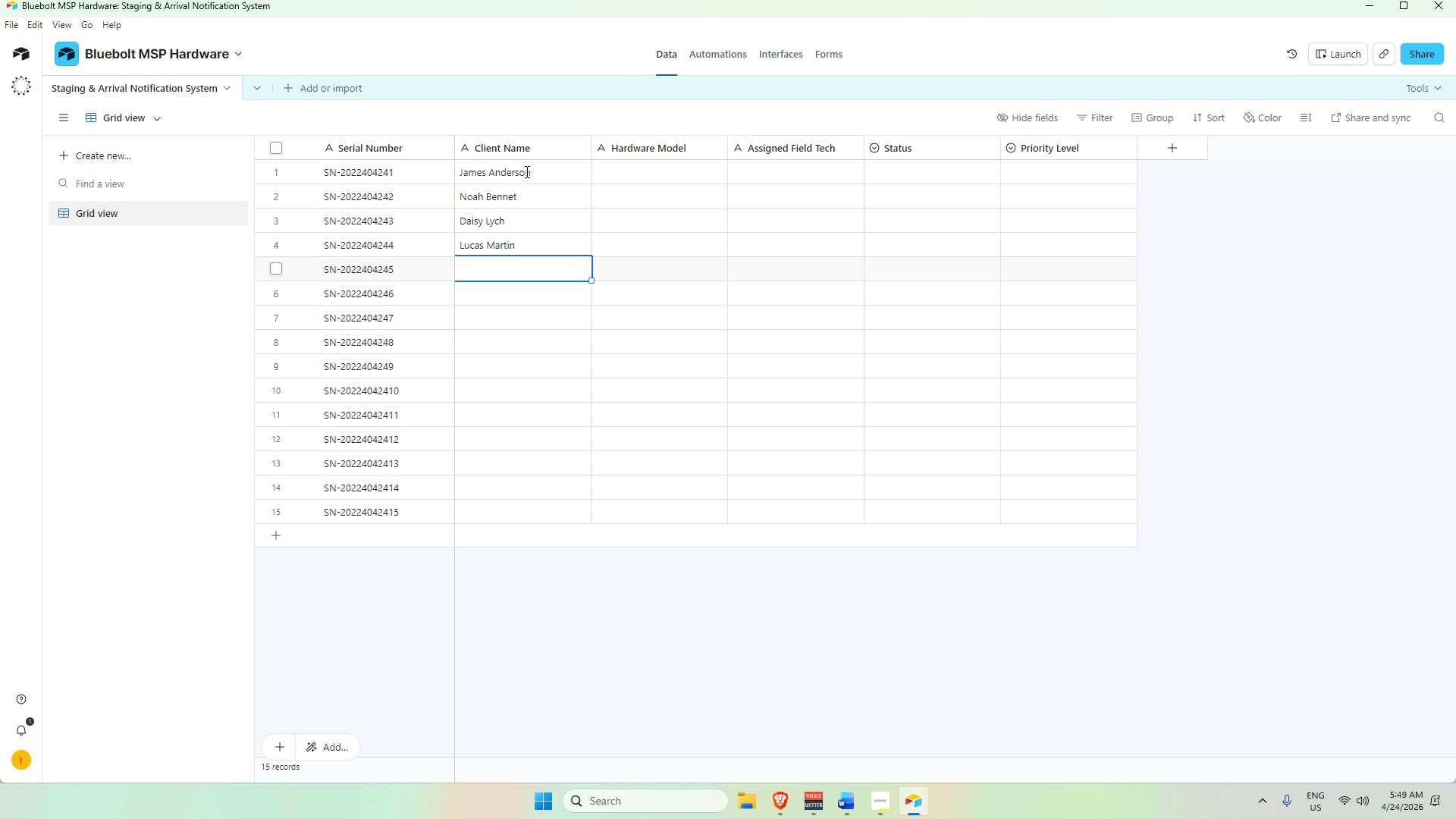 
 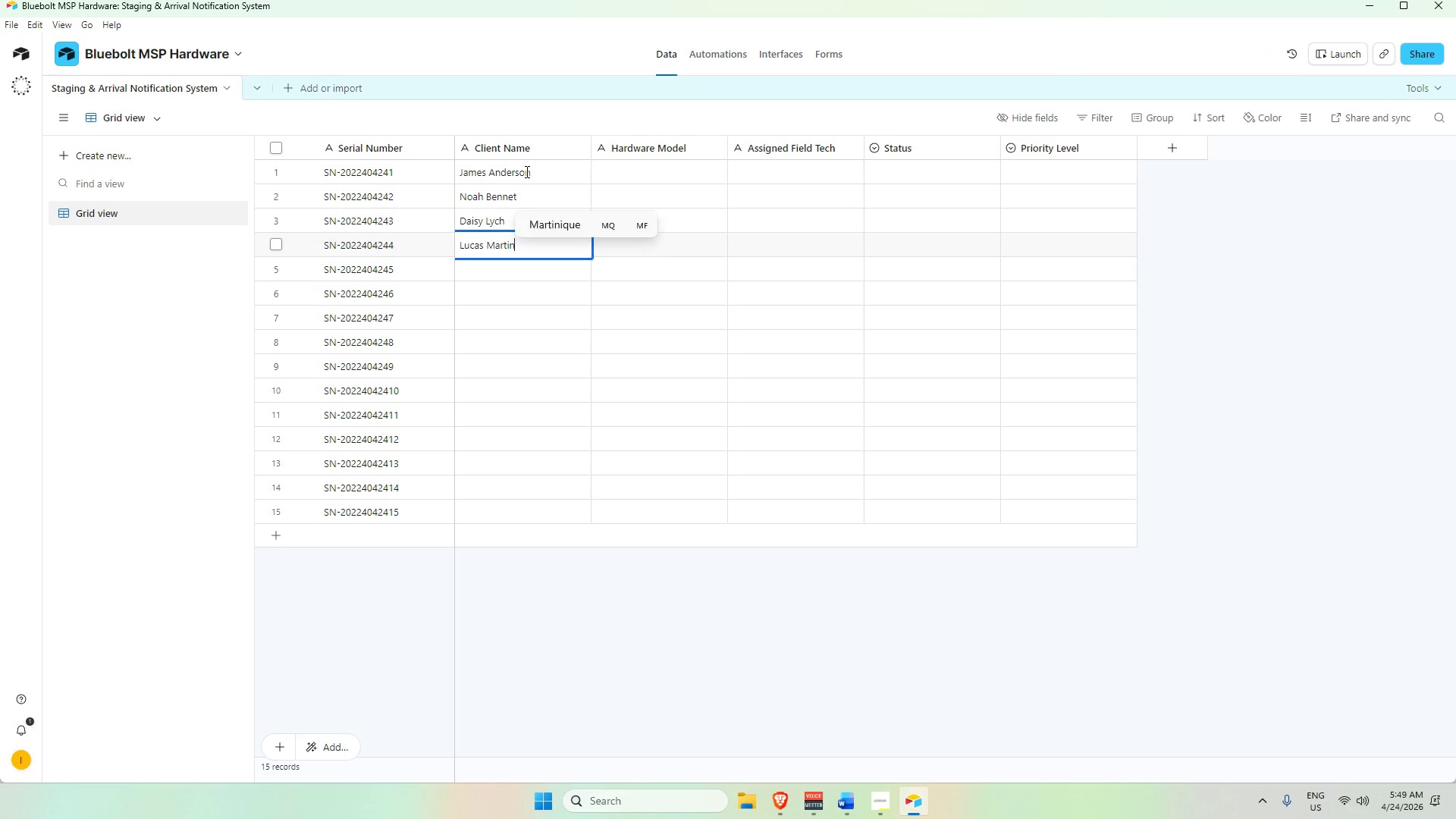 
key(Enter)
 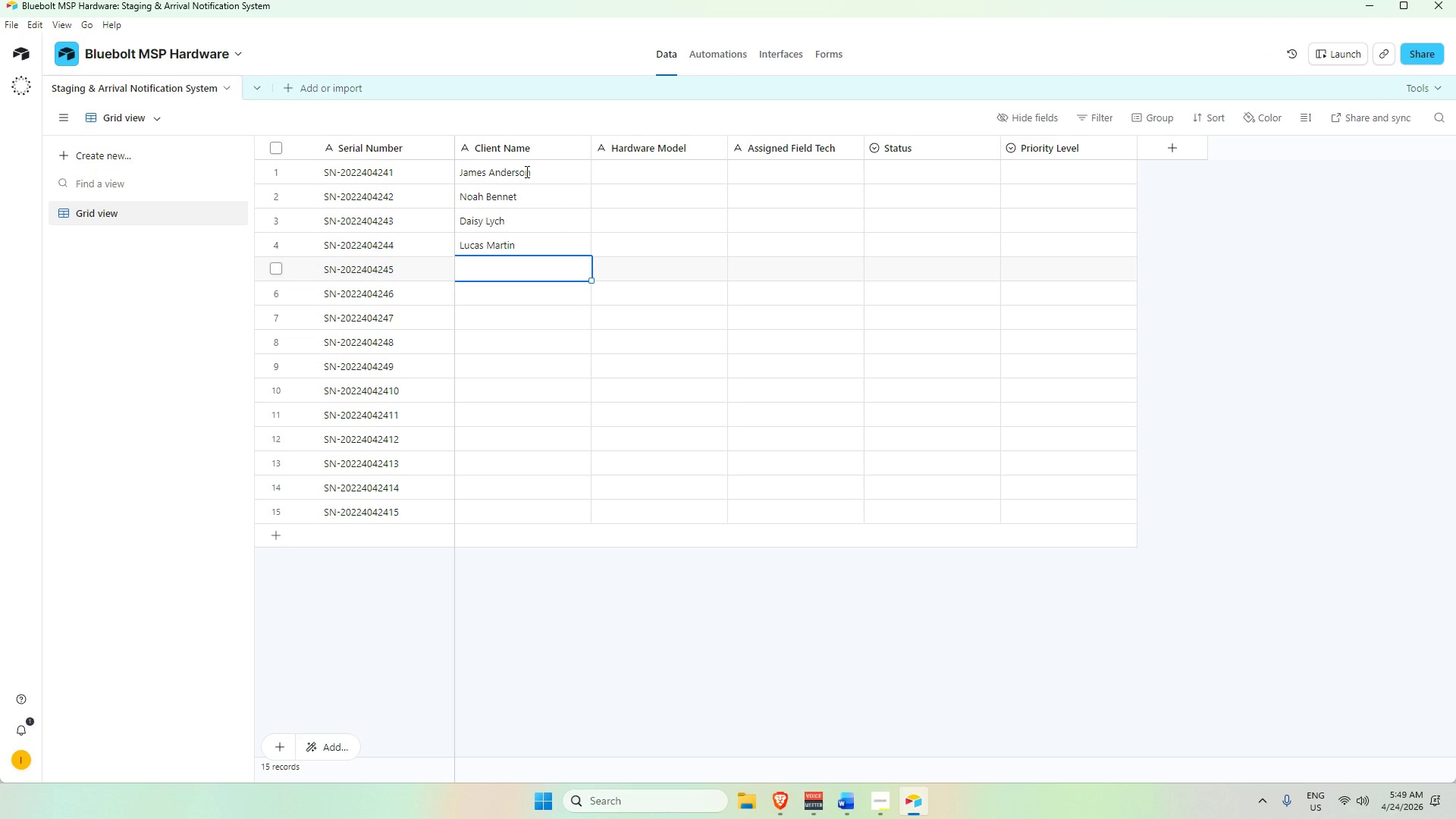 
type(Dr)
key(Backspace)
type(arrang )
key(Backspace)
key(Backspace)
key(Backspace)
type(h Kelly)
 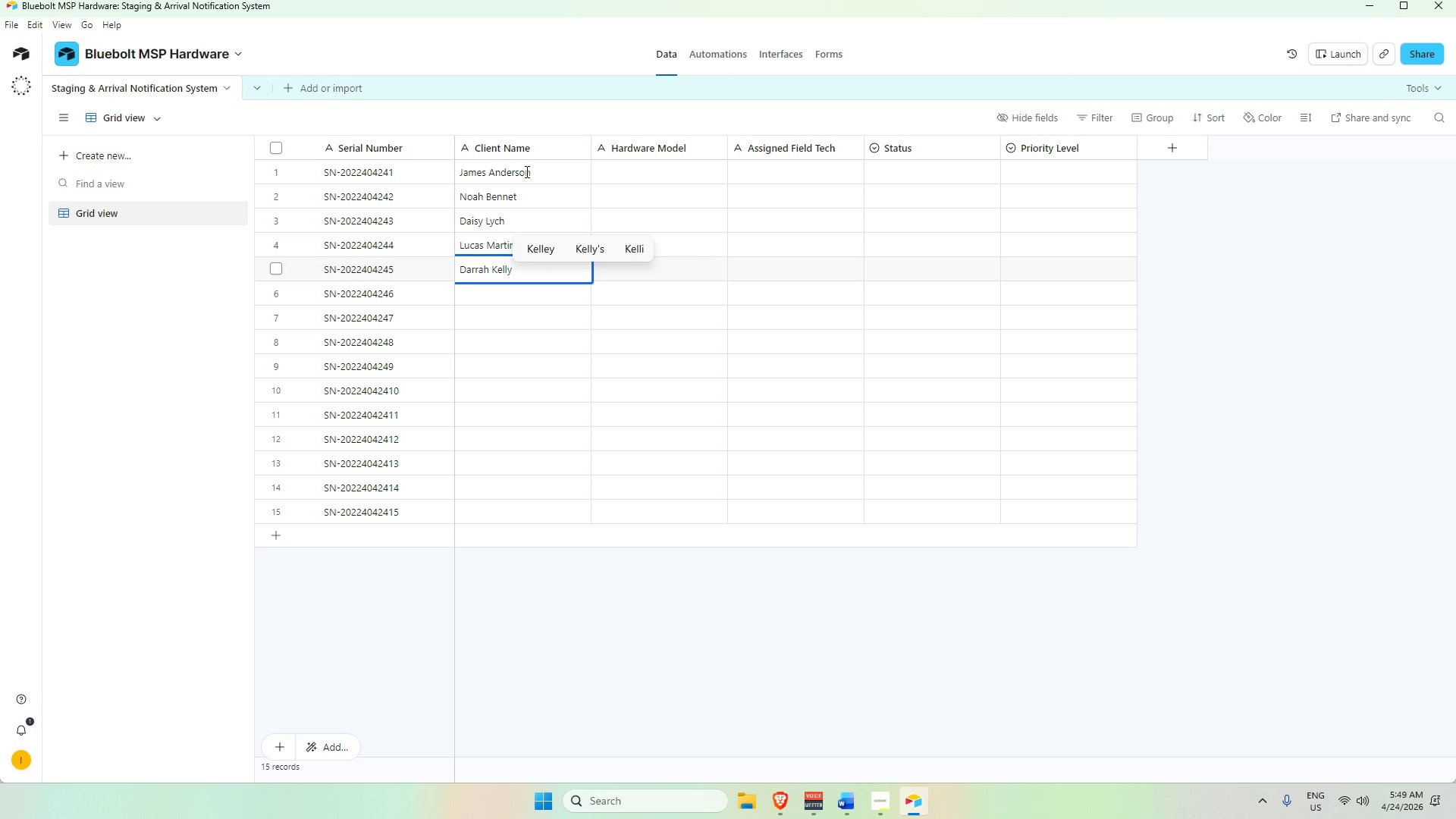 
key(Enter)
 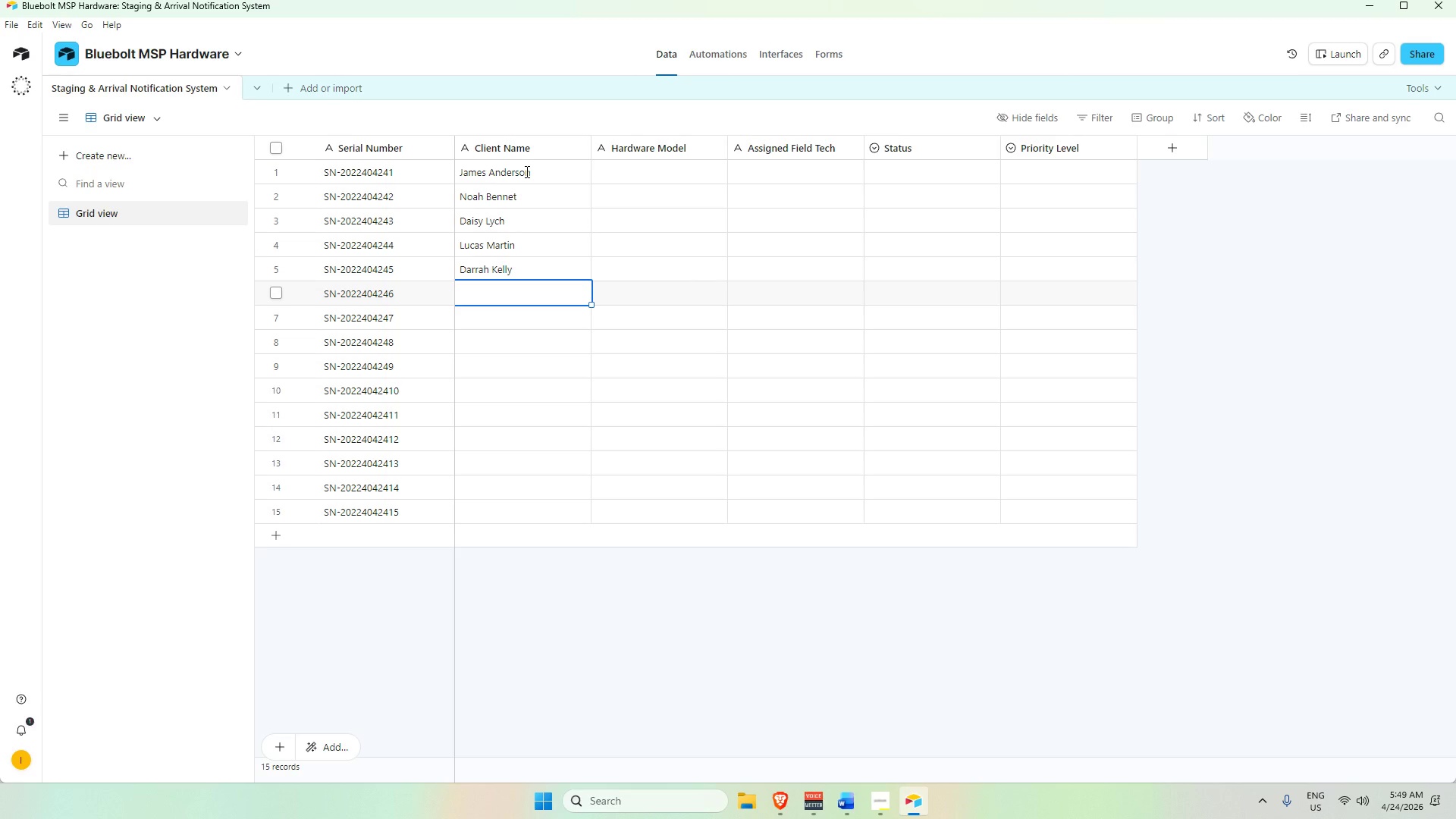 
type(Mathew Thompson)
 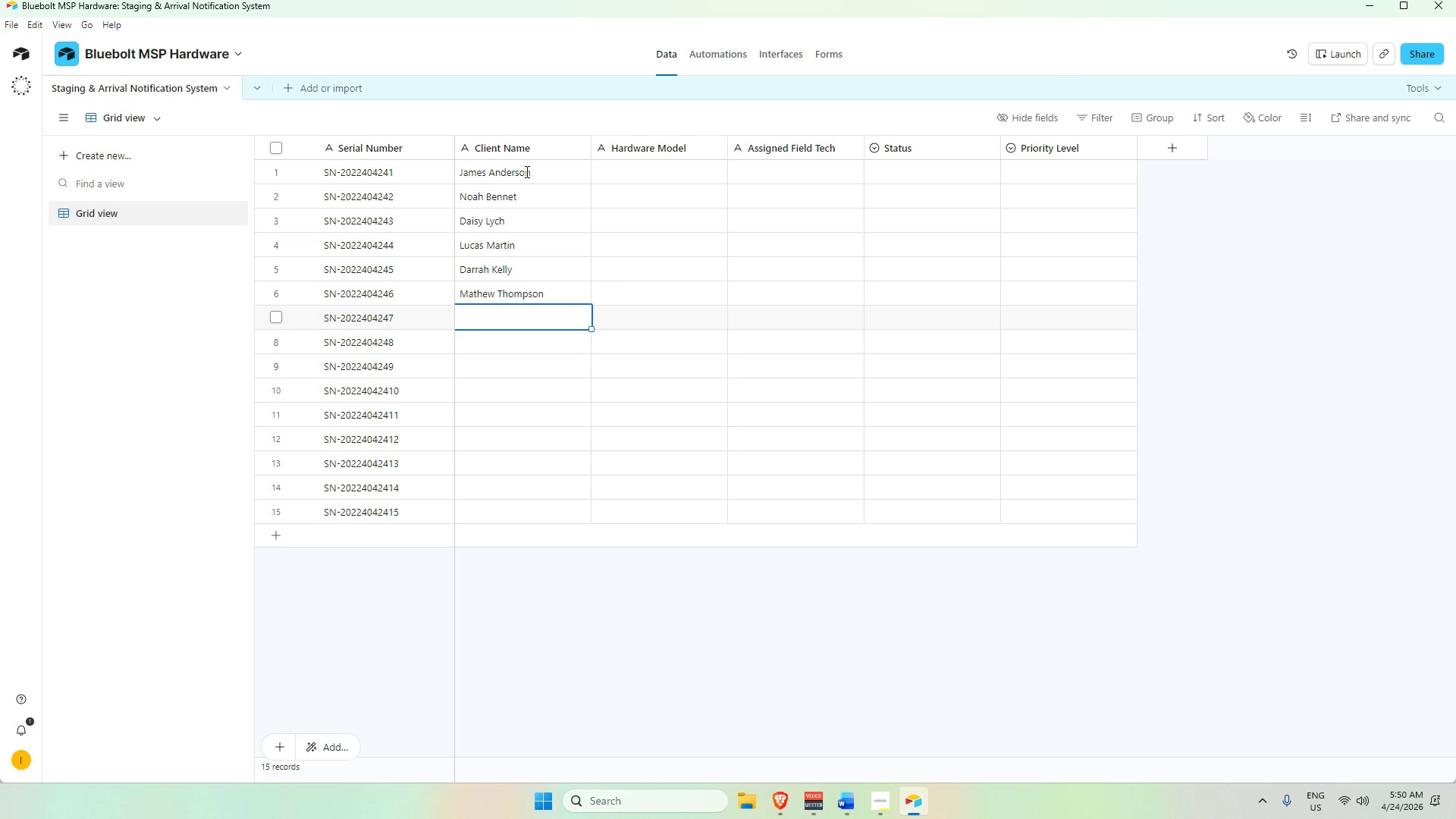 
 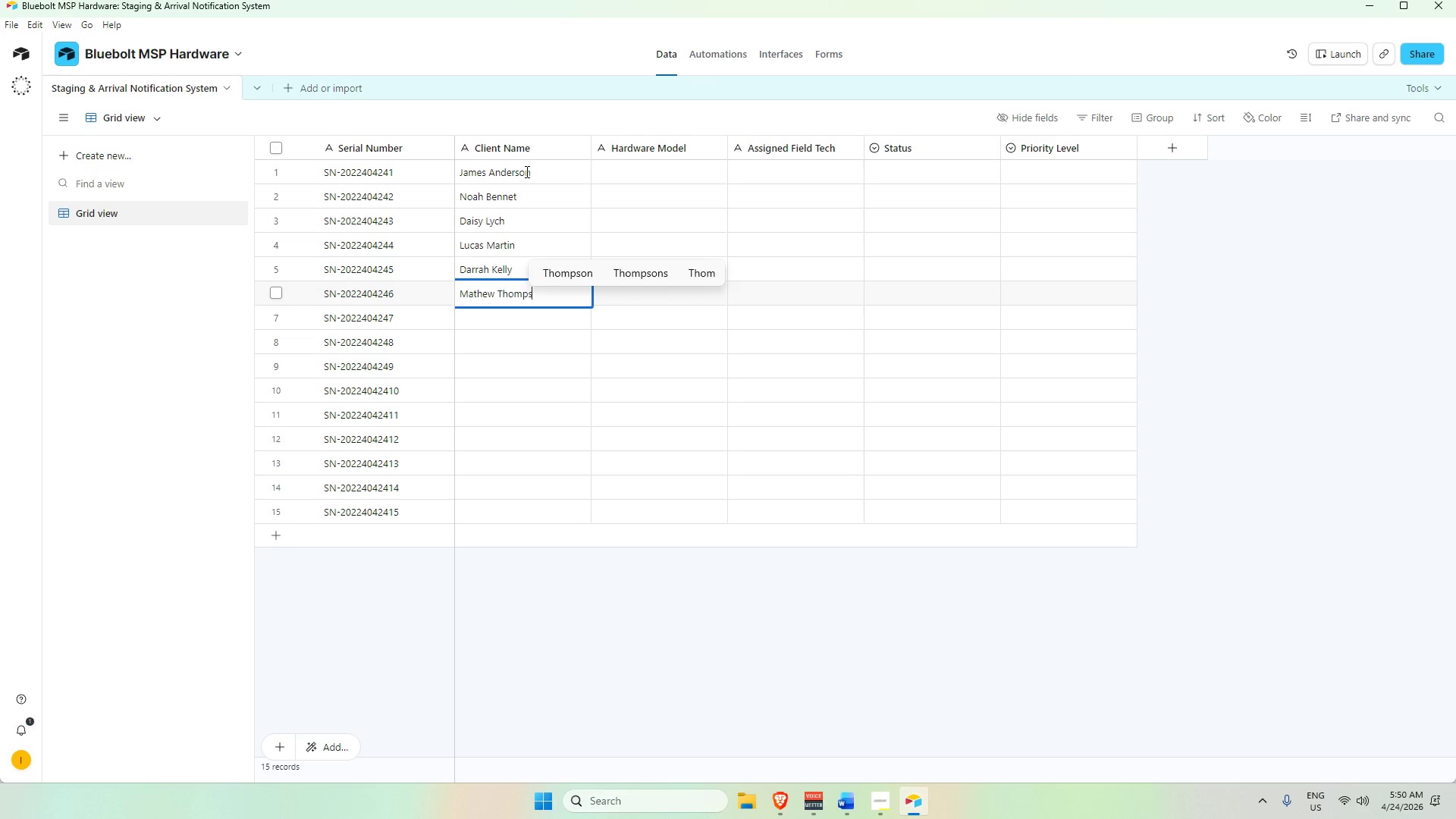 
key(Enter)
 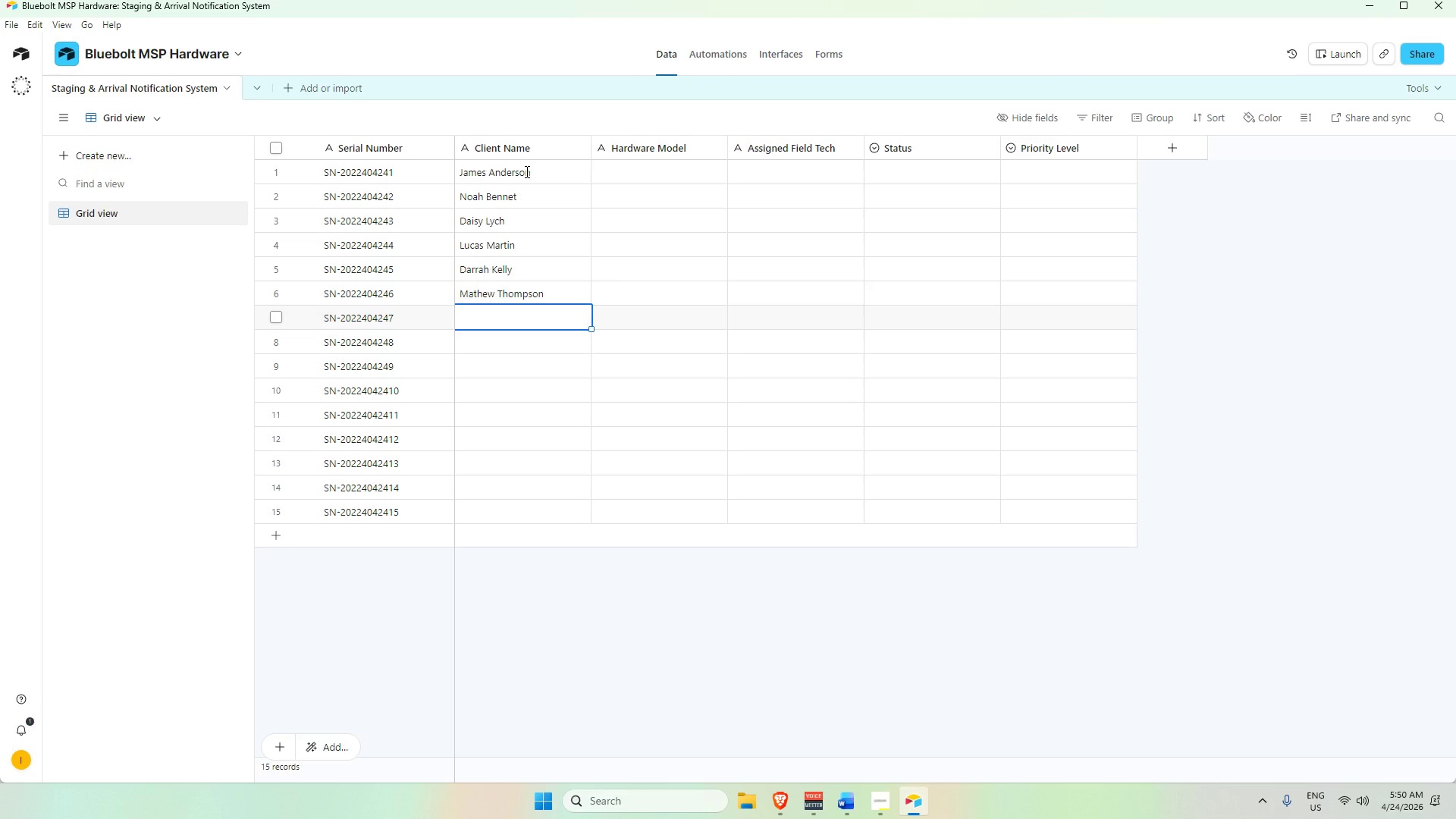 
type(Olivia Harris)
 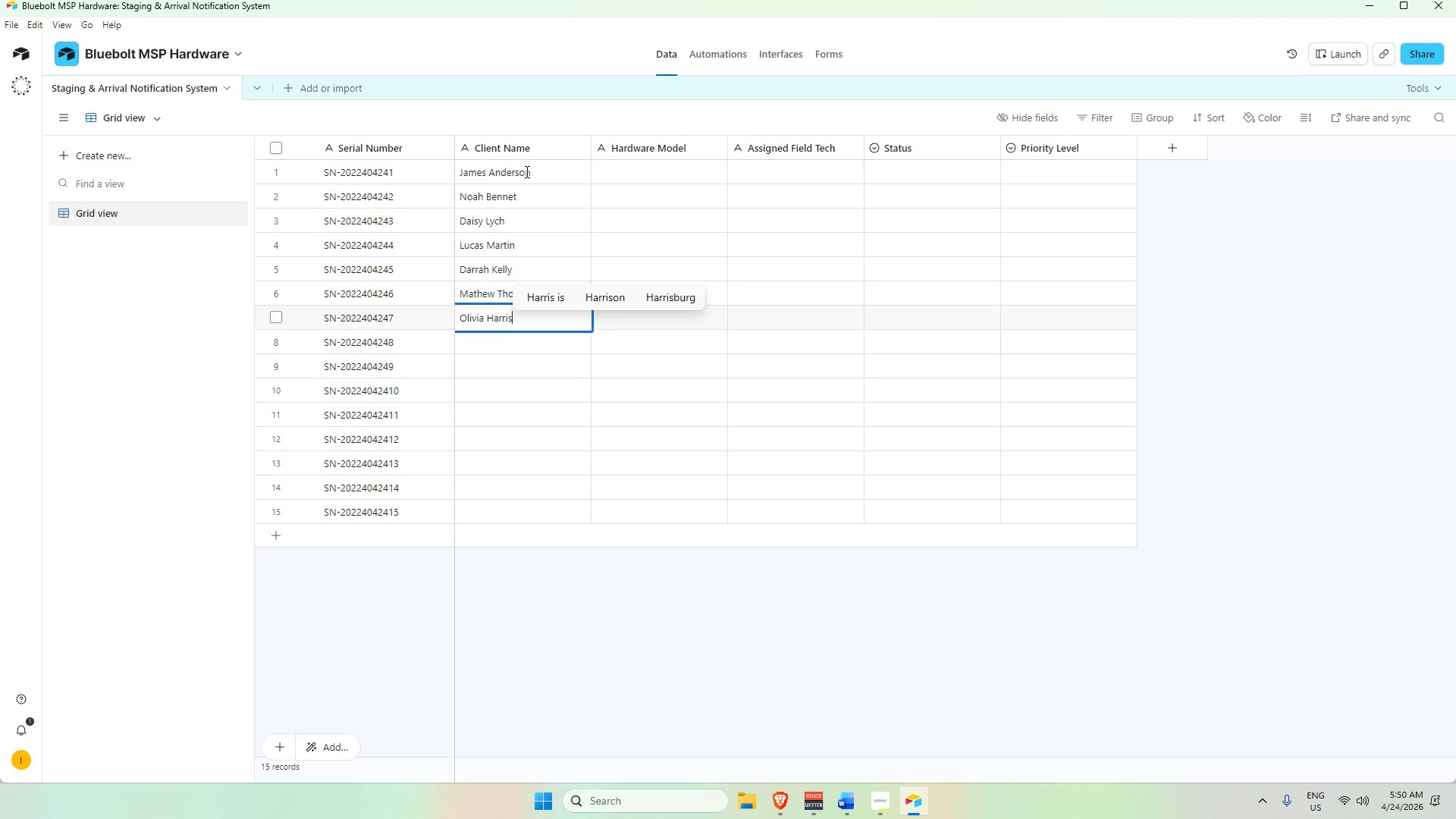 
key(Enter)
 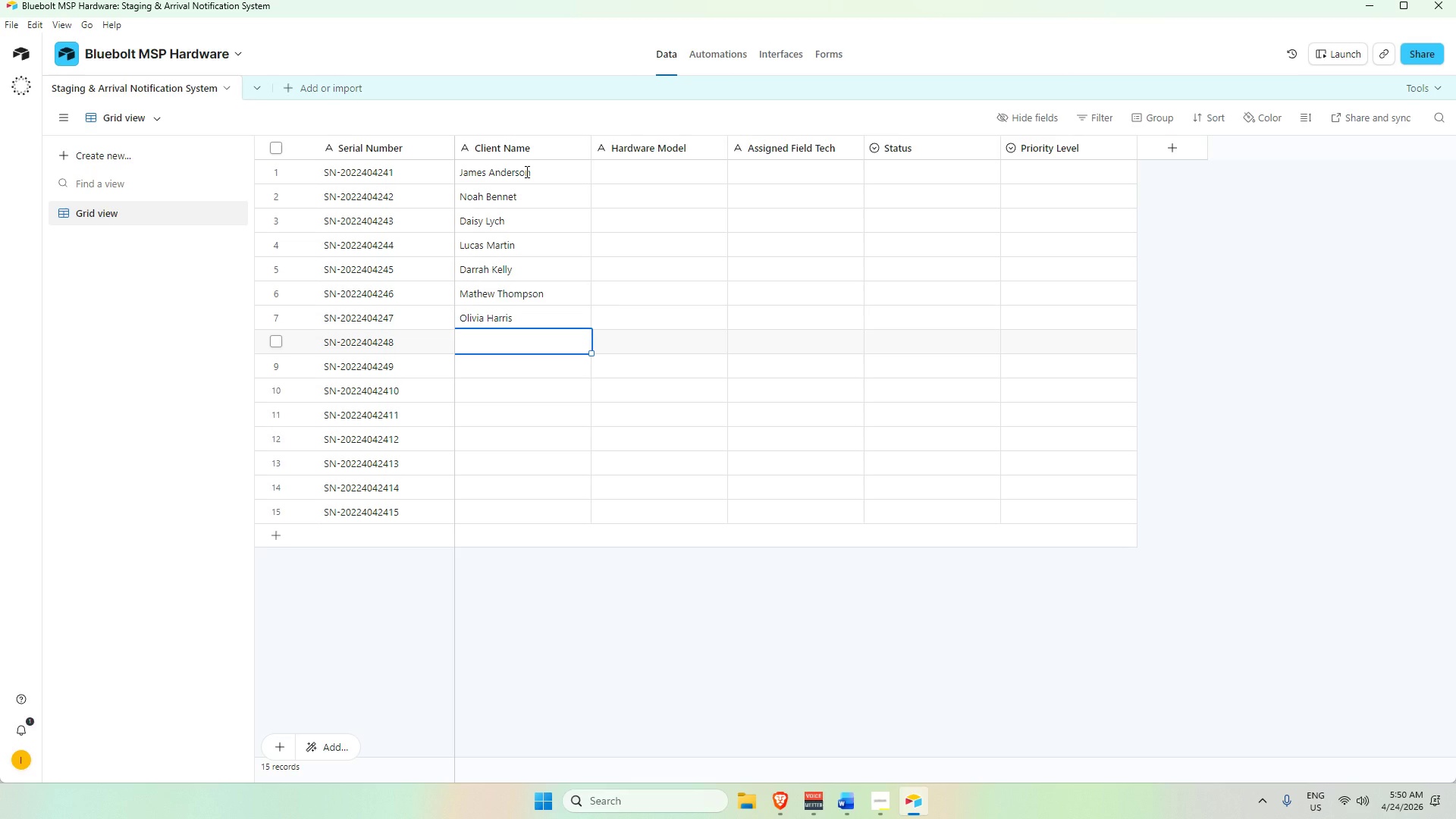 
type(Benjamin Walter)
 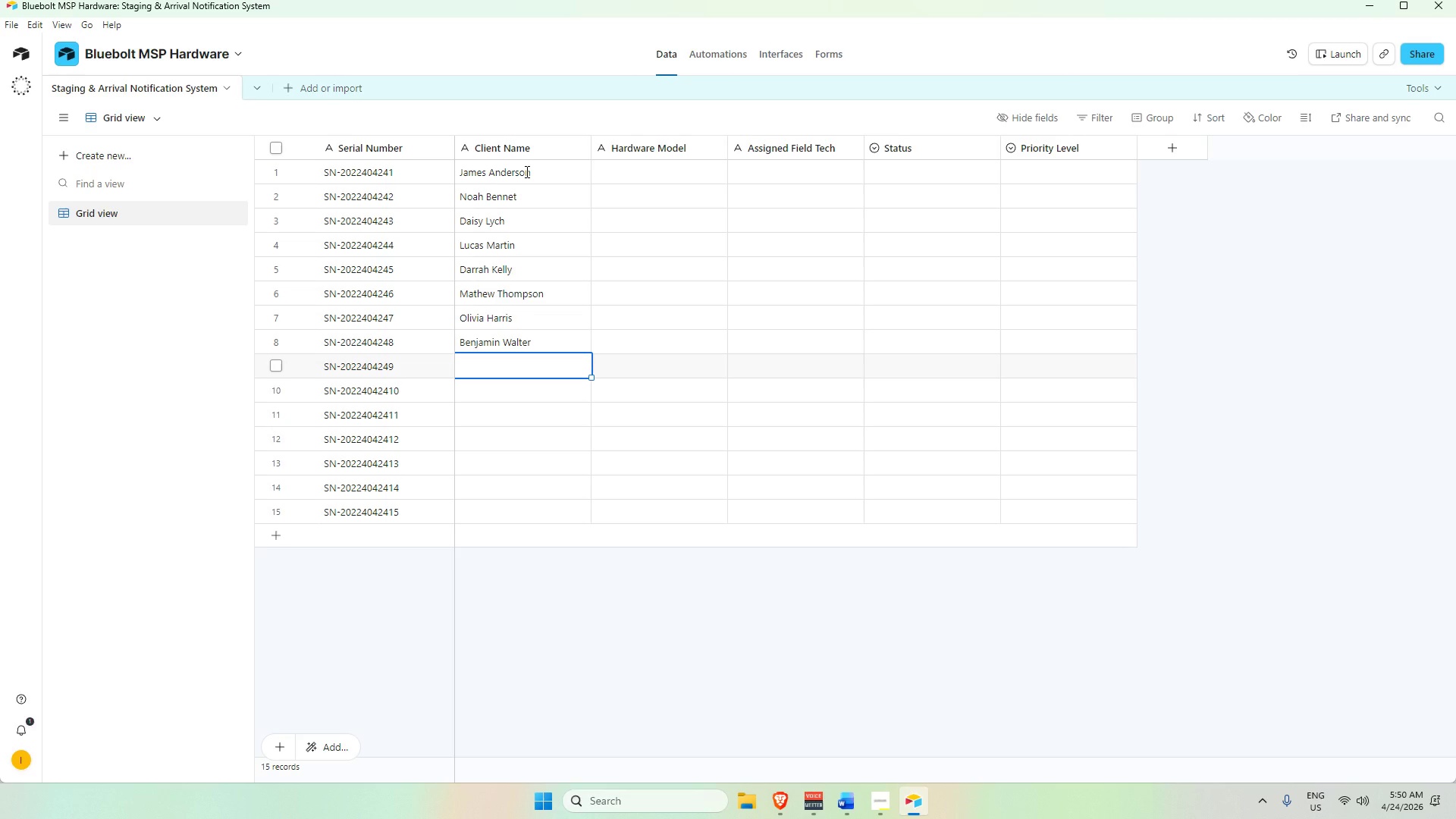 
 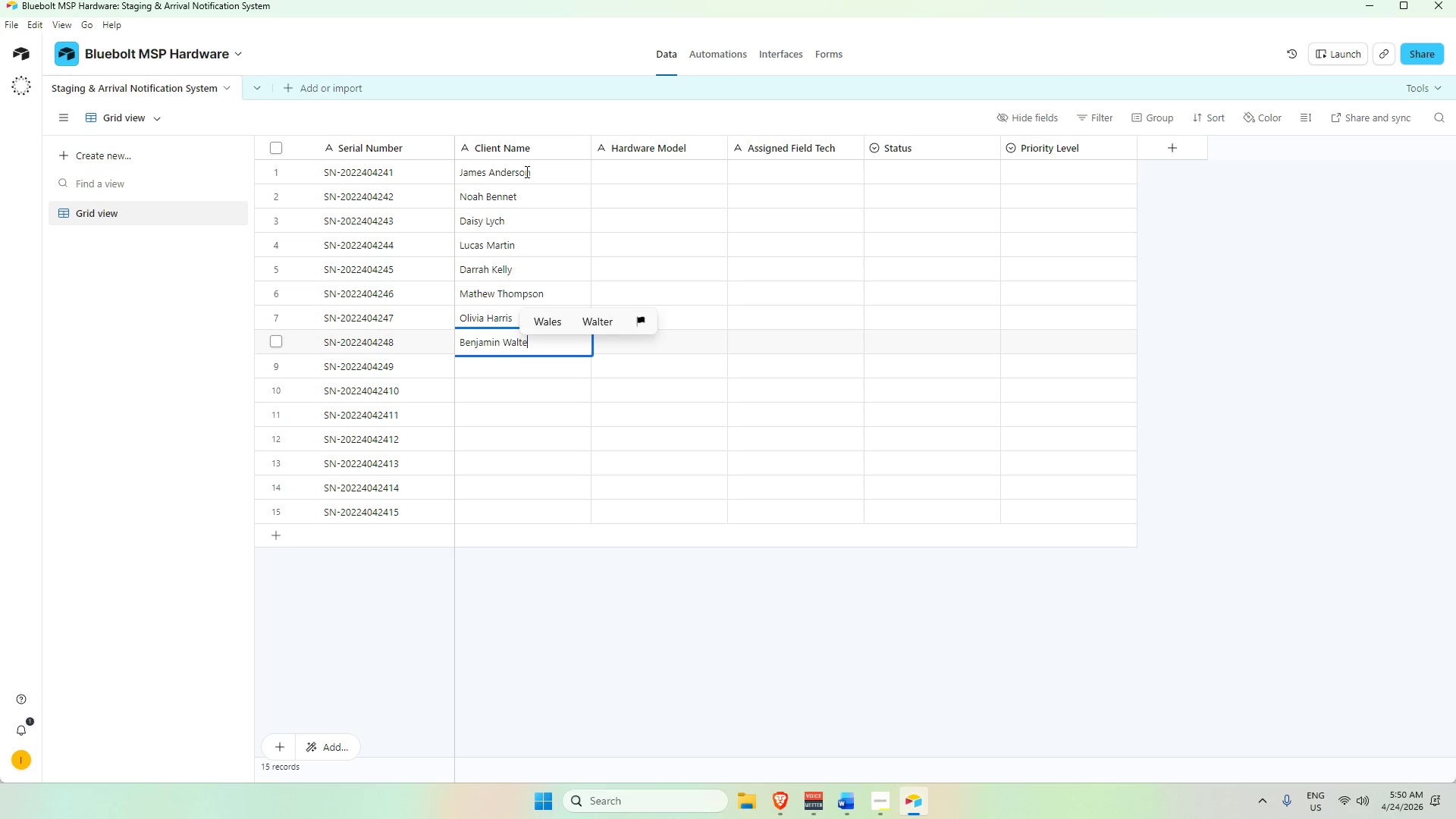 
key(Enter)
 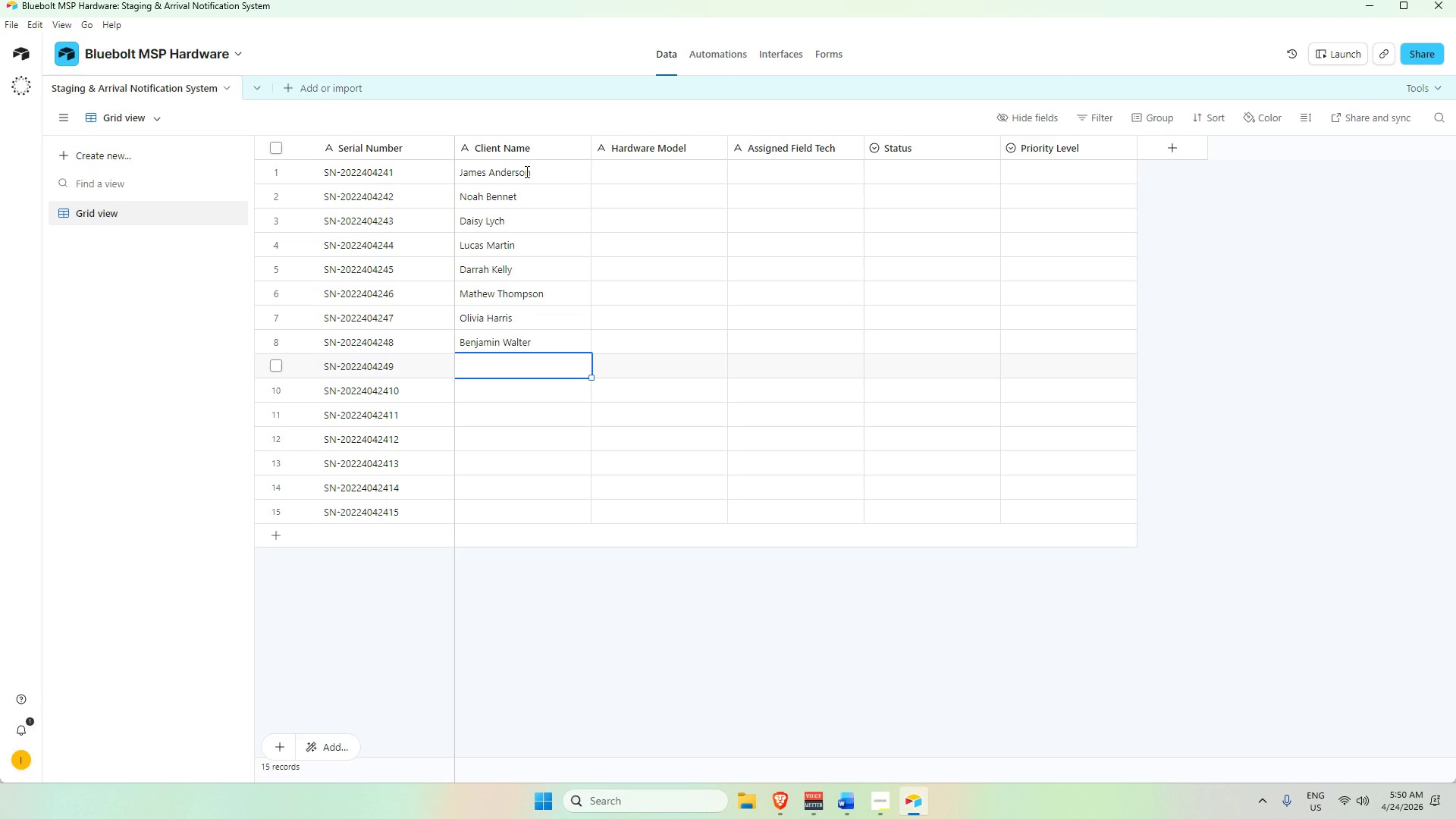 
type(Emily Scott)
 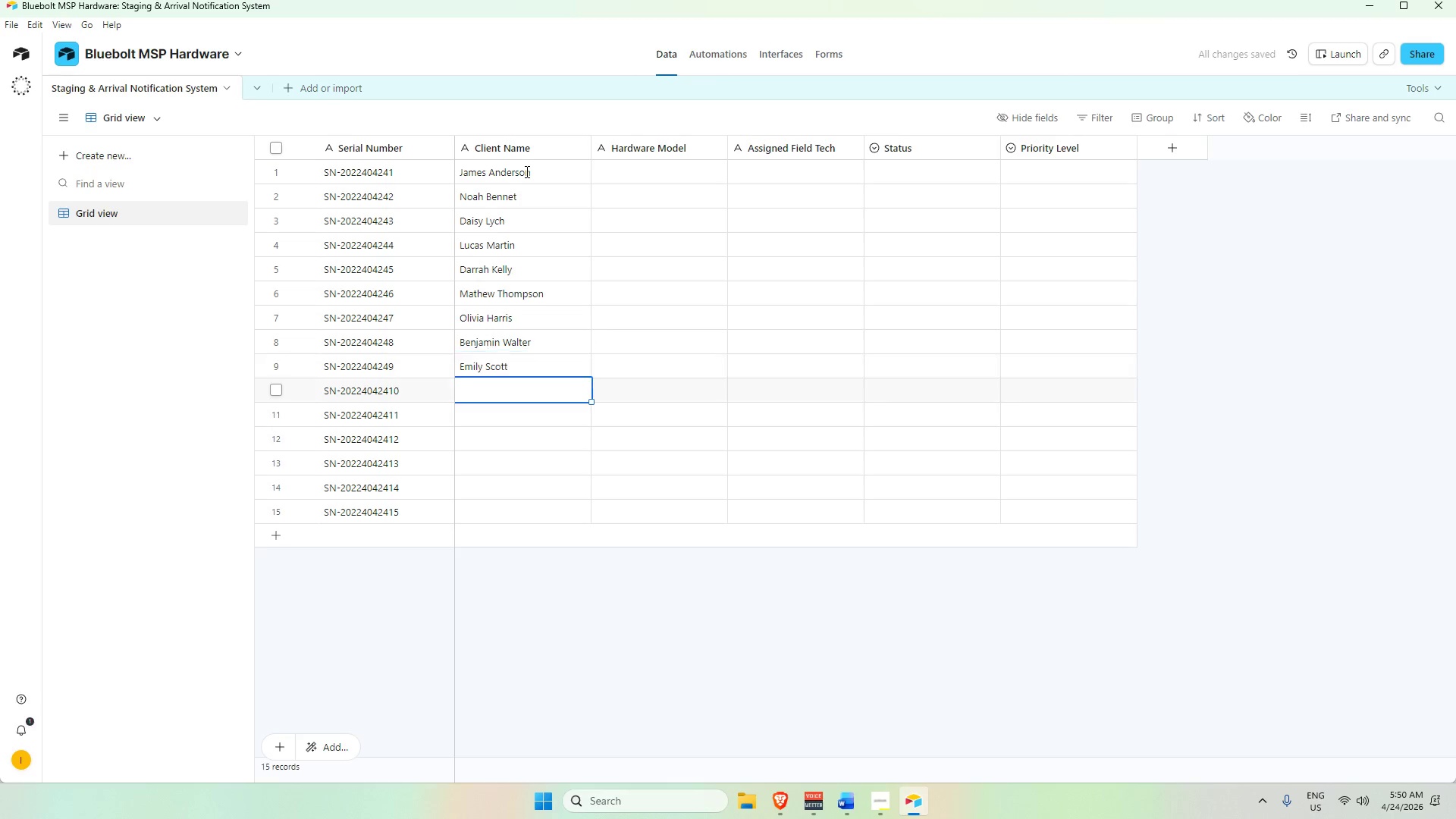 
 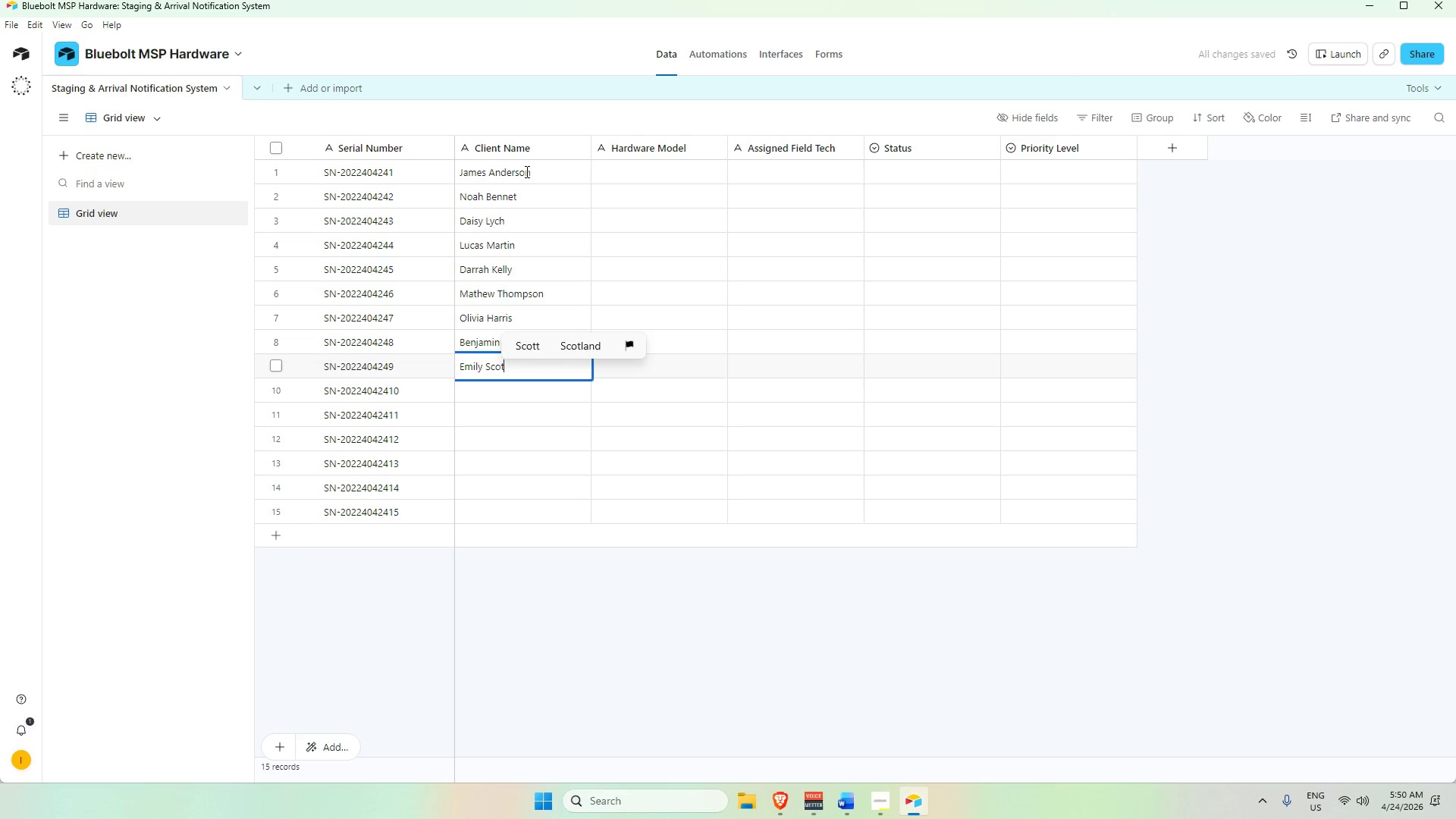 
key(Enter)
 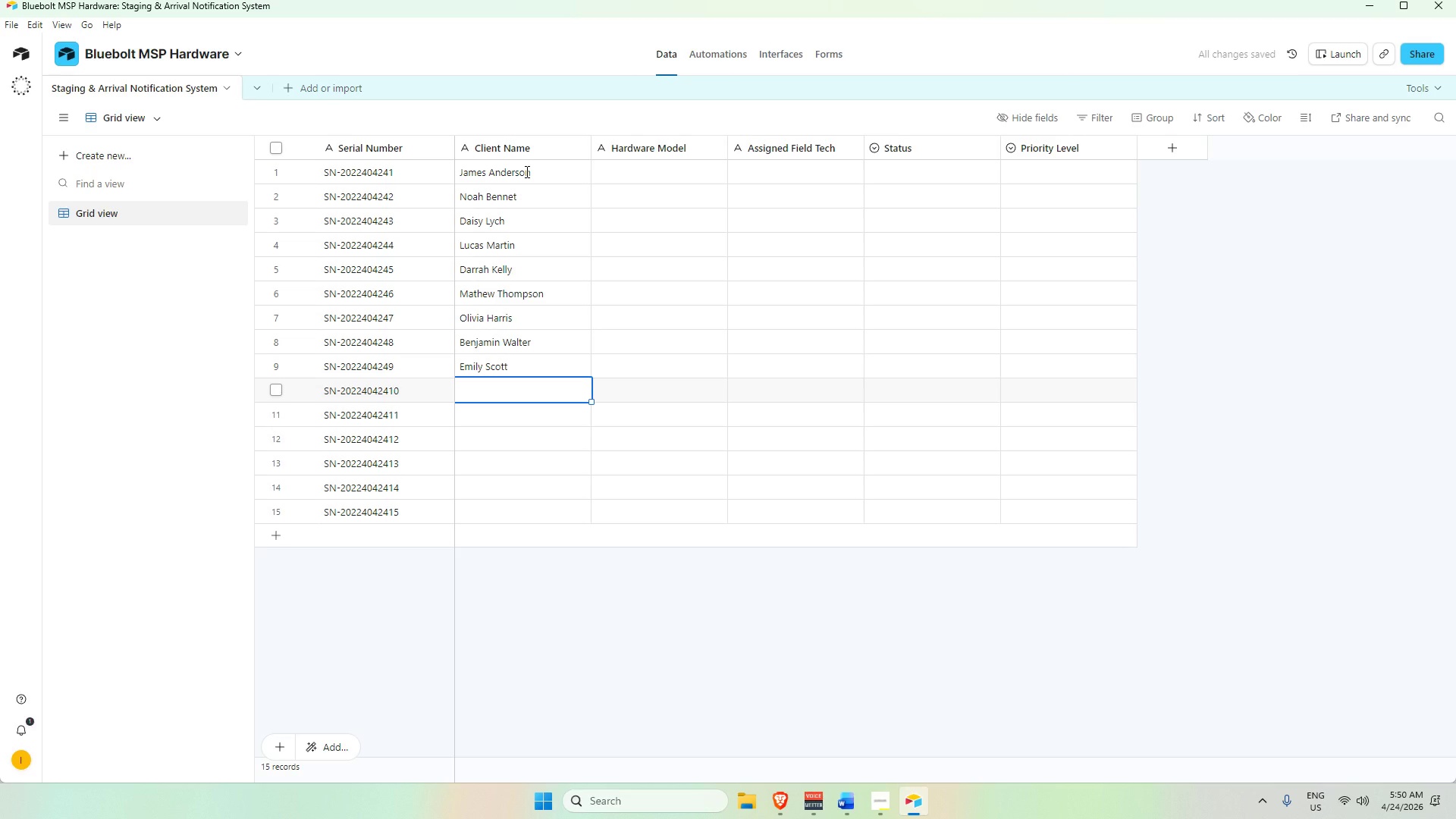 
type(Ava )
 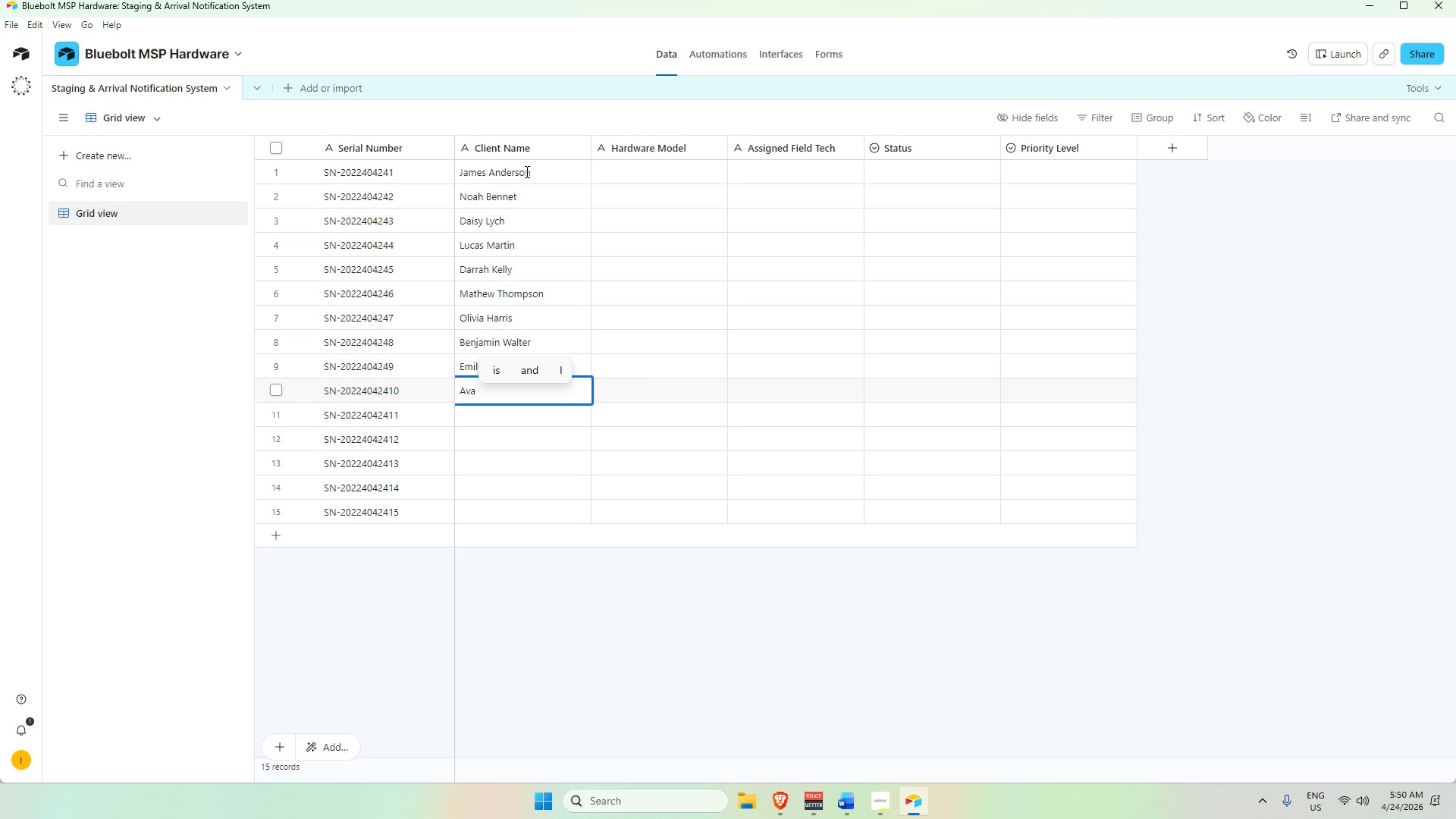 
type(Mitchell)
 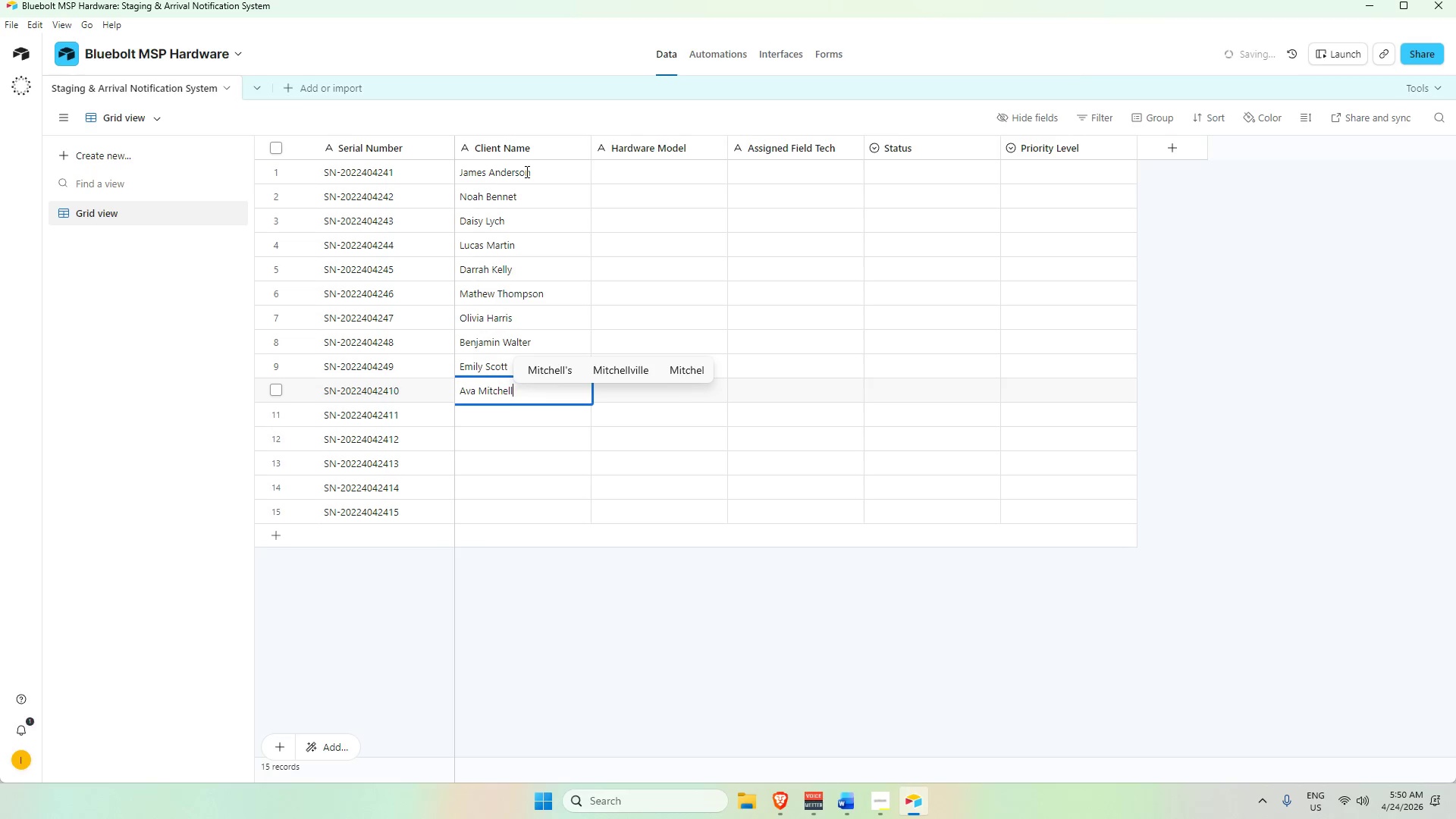 
key(Enter)
 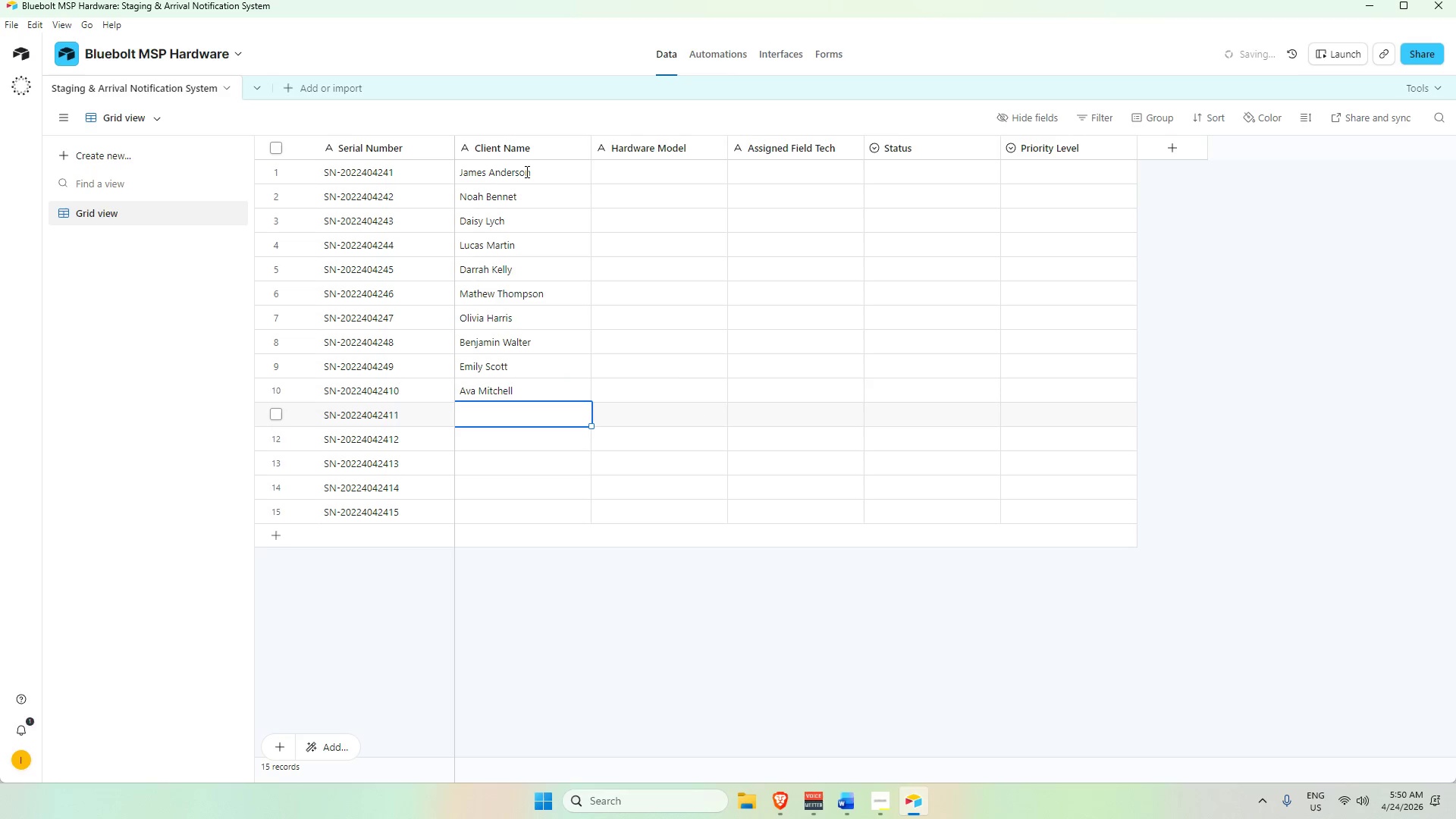 
type(Jack Davis)
 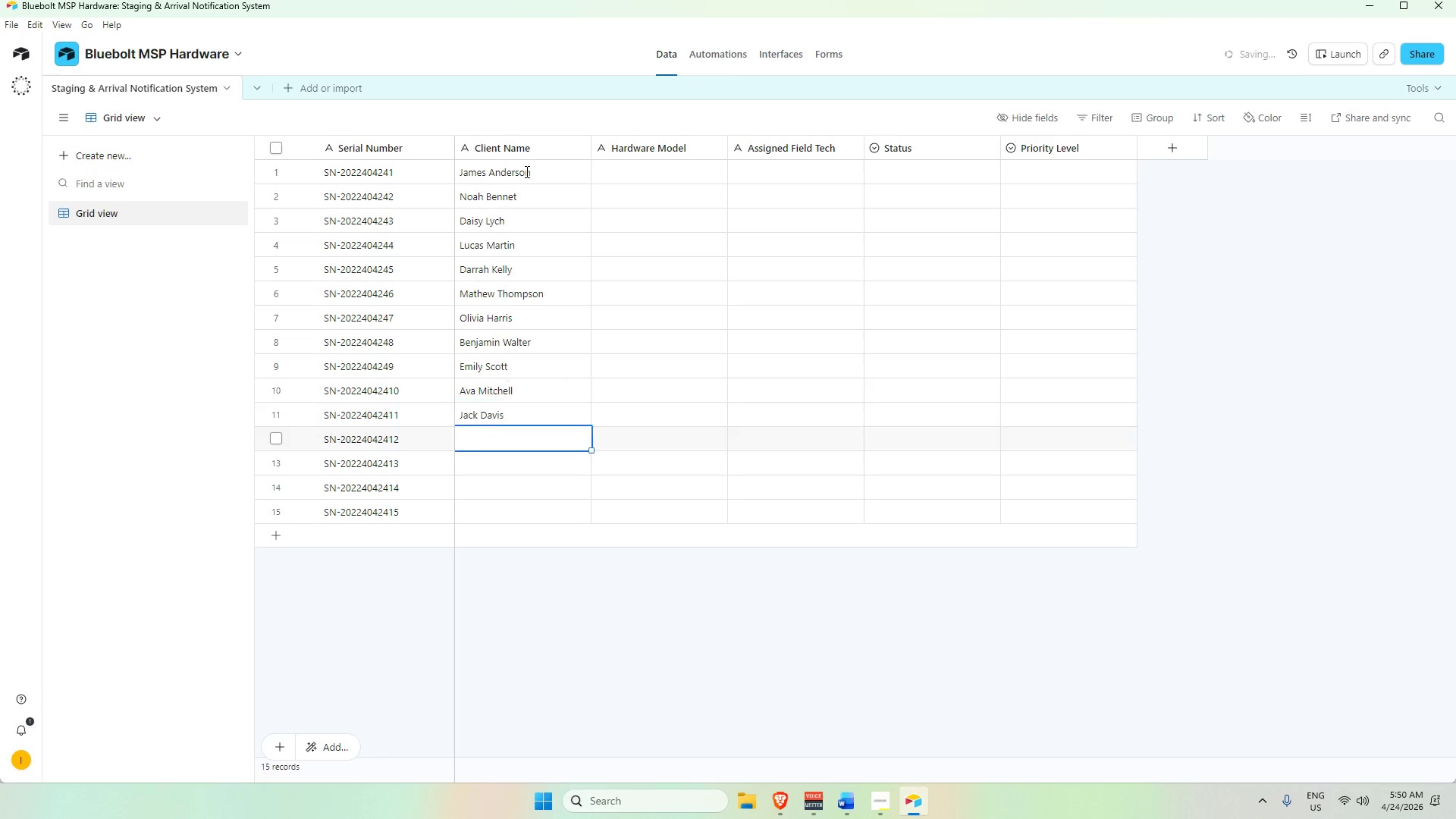 
 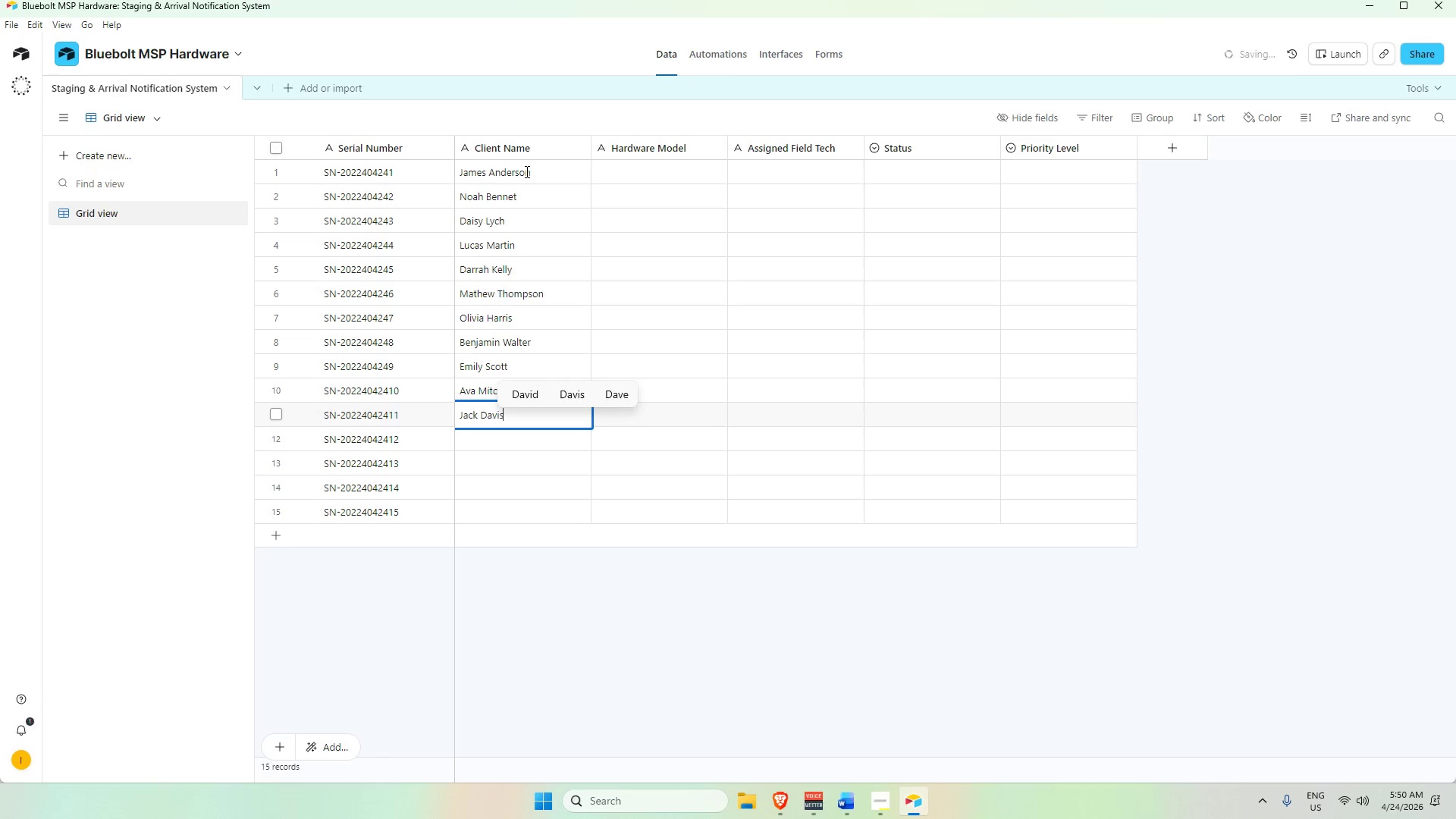 
key(Enter)
 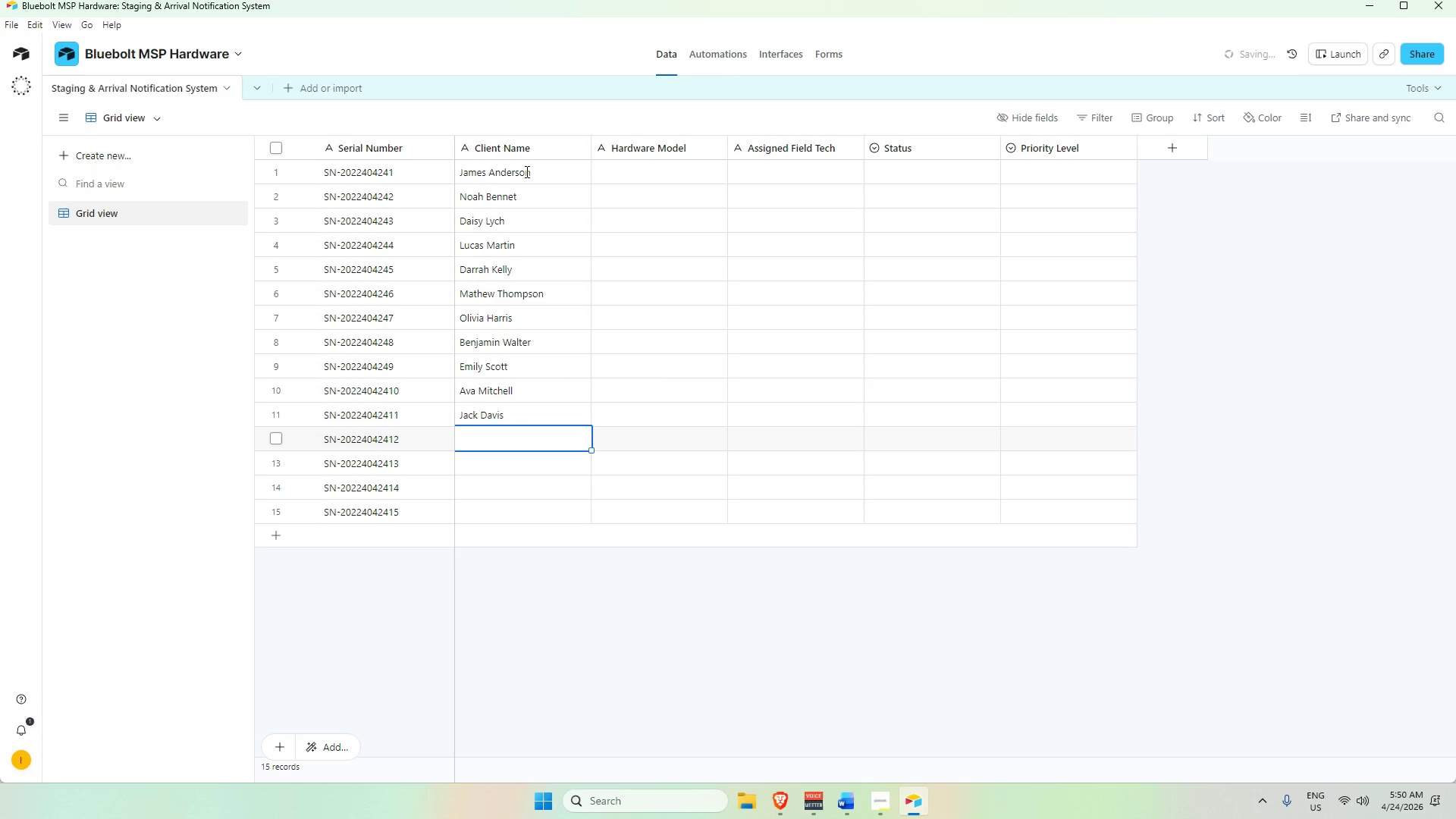 
type(Noah Bennet)
 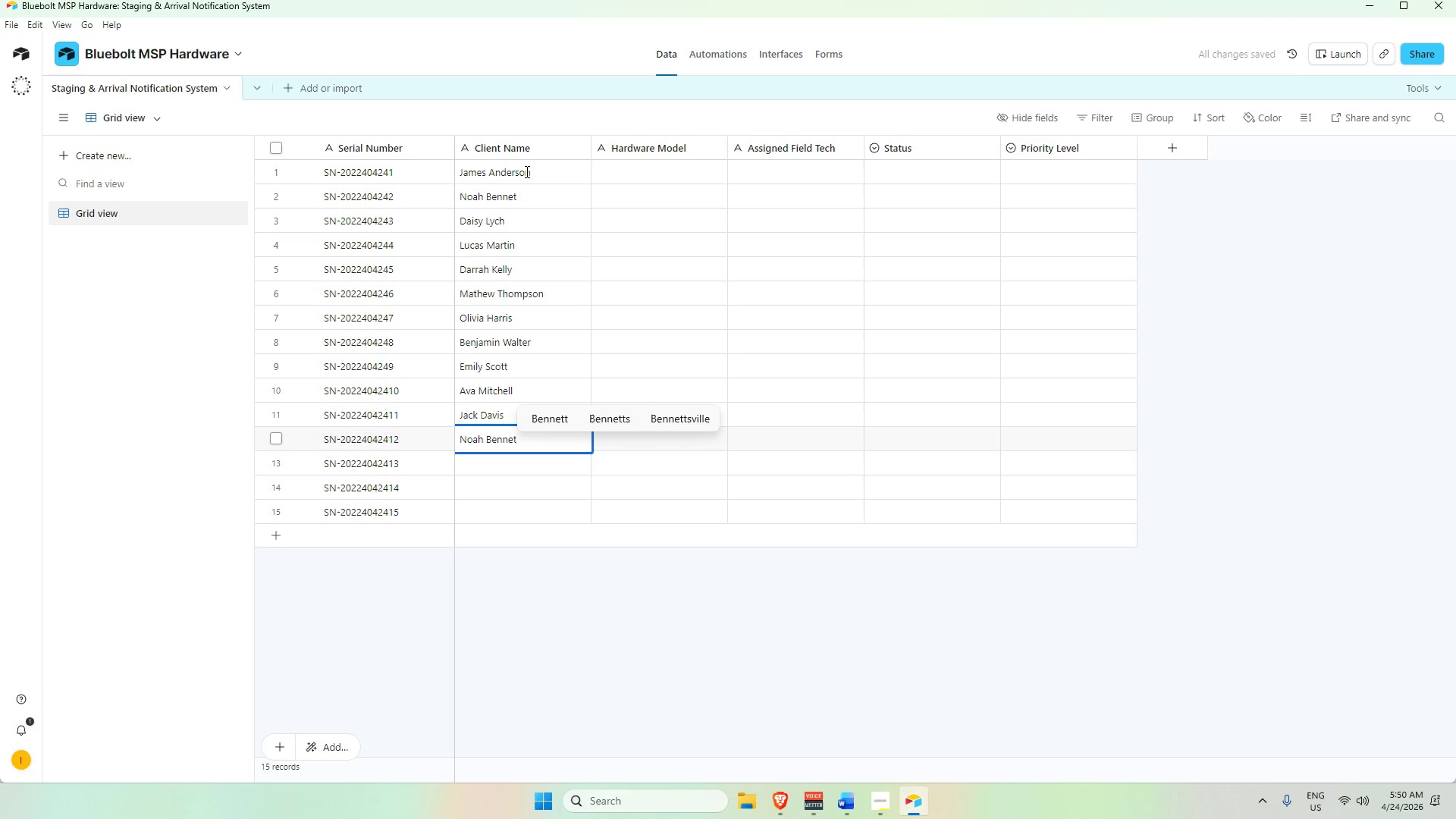 
key(Enter)
 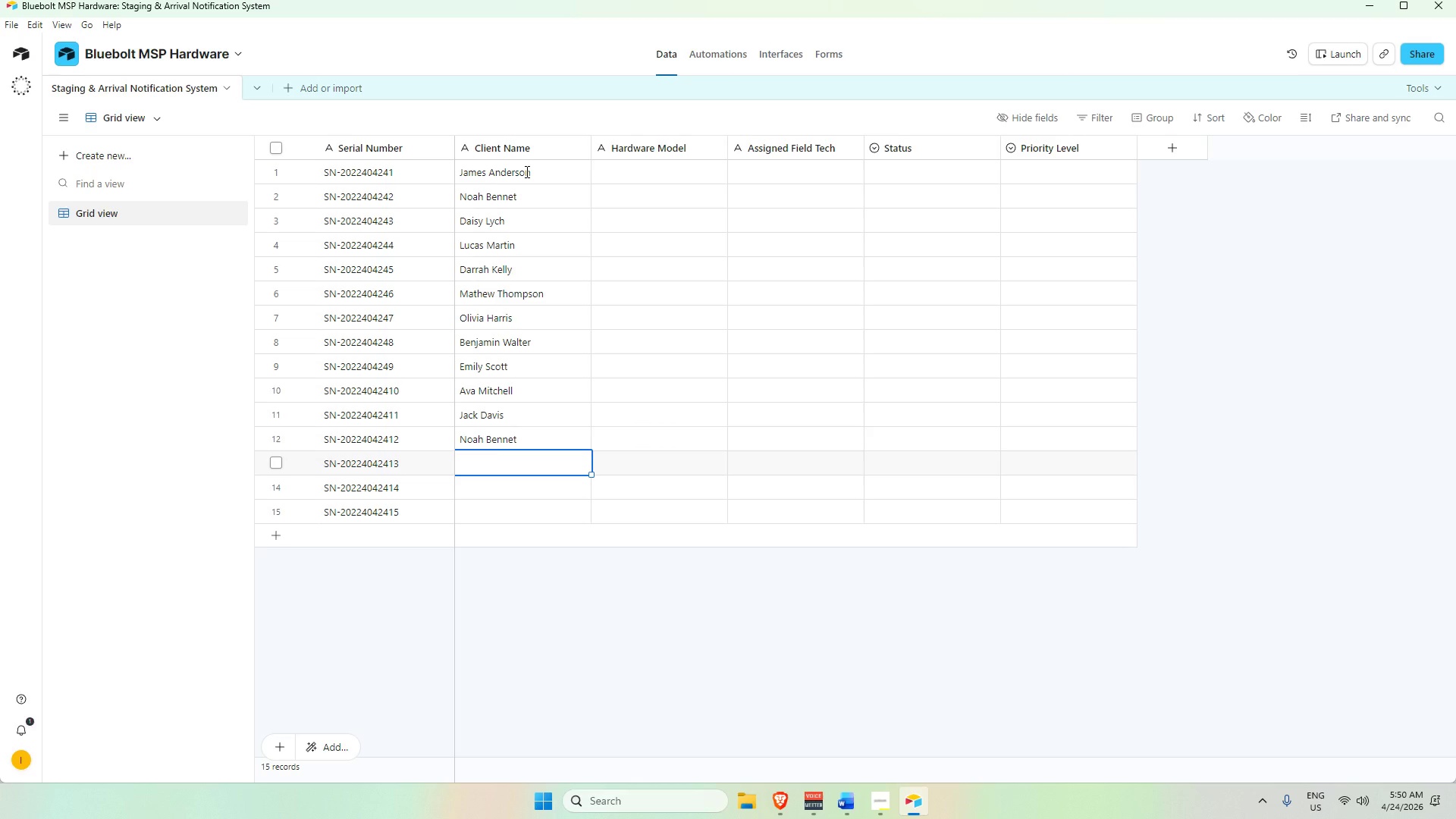 
type(ameli=)
key(Backspace)
key(Backspace)
key(Backspace)
key(Backspace)
key(Backspace)
key(Backspace)
key(Backspace)
type(Amelia Nelson)
 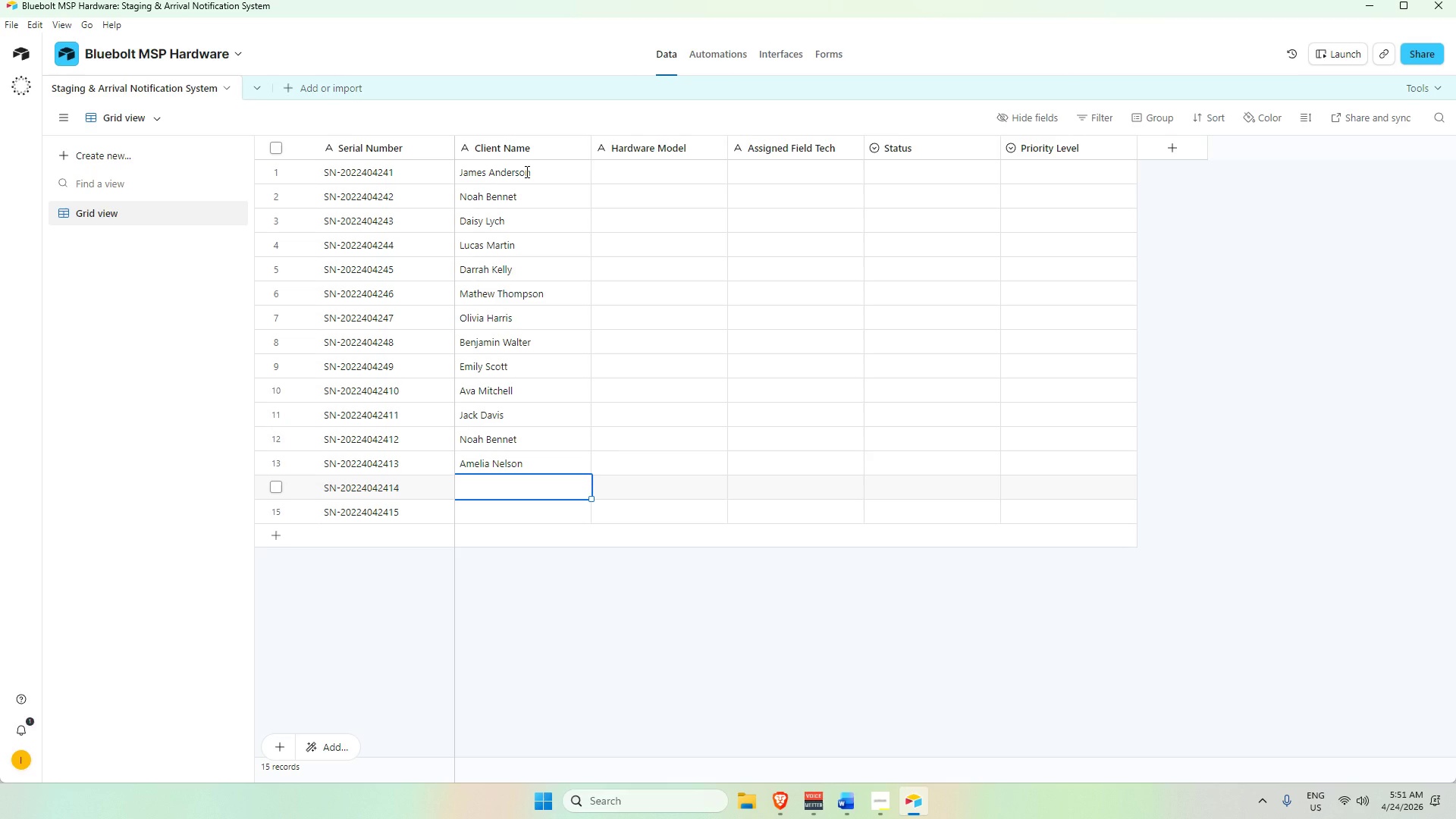 
 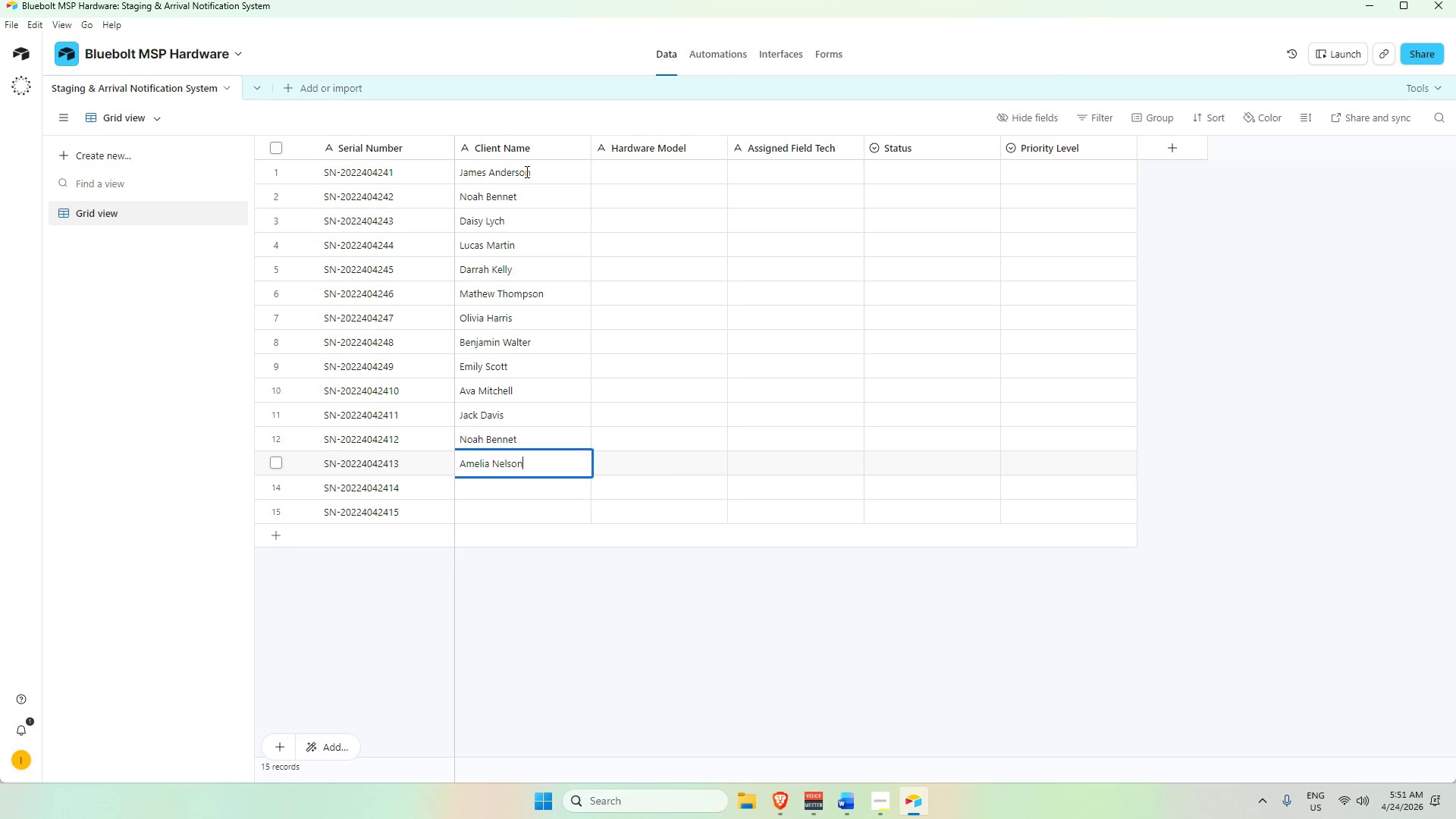 
key(Enter)
 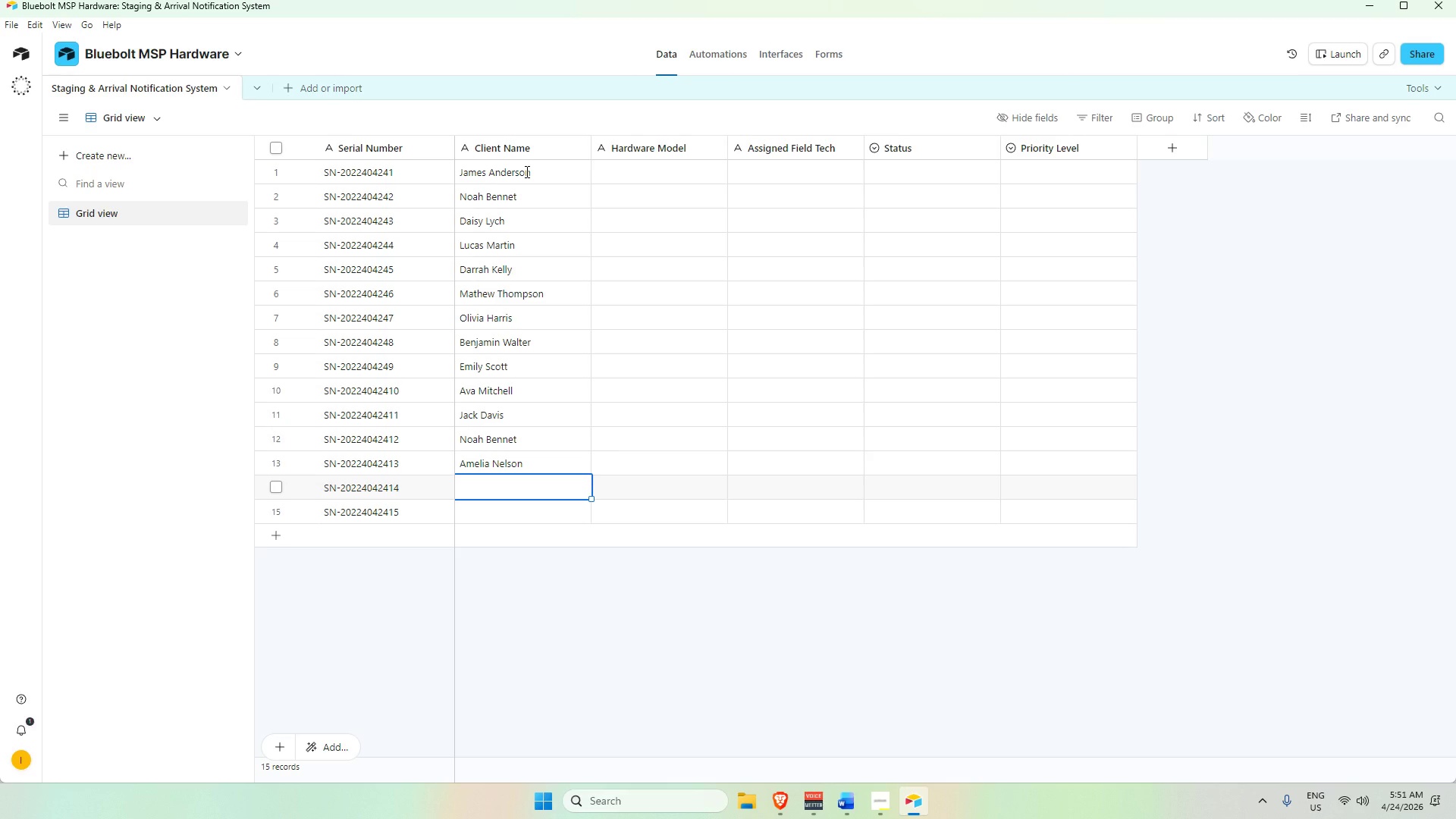 
type(Sophia Calrke)
key(Backspace)
key(Backspace)
key(Backspace)
type(e)
key(Backspace)
key(Backspace)
key(Backspace)
type(larkje)
key(Backspace)
key(Backspace)
key(Backspace)
type(ke)
 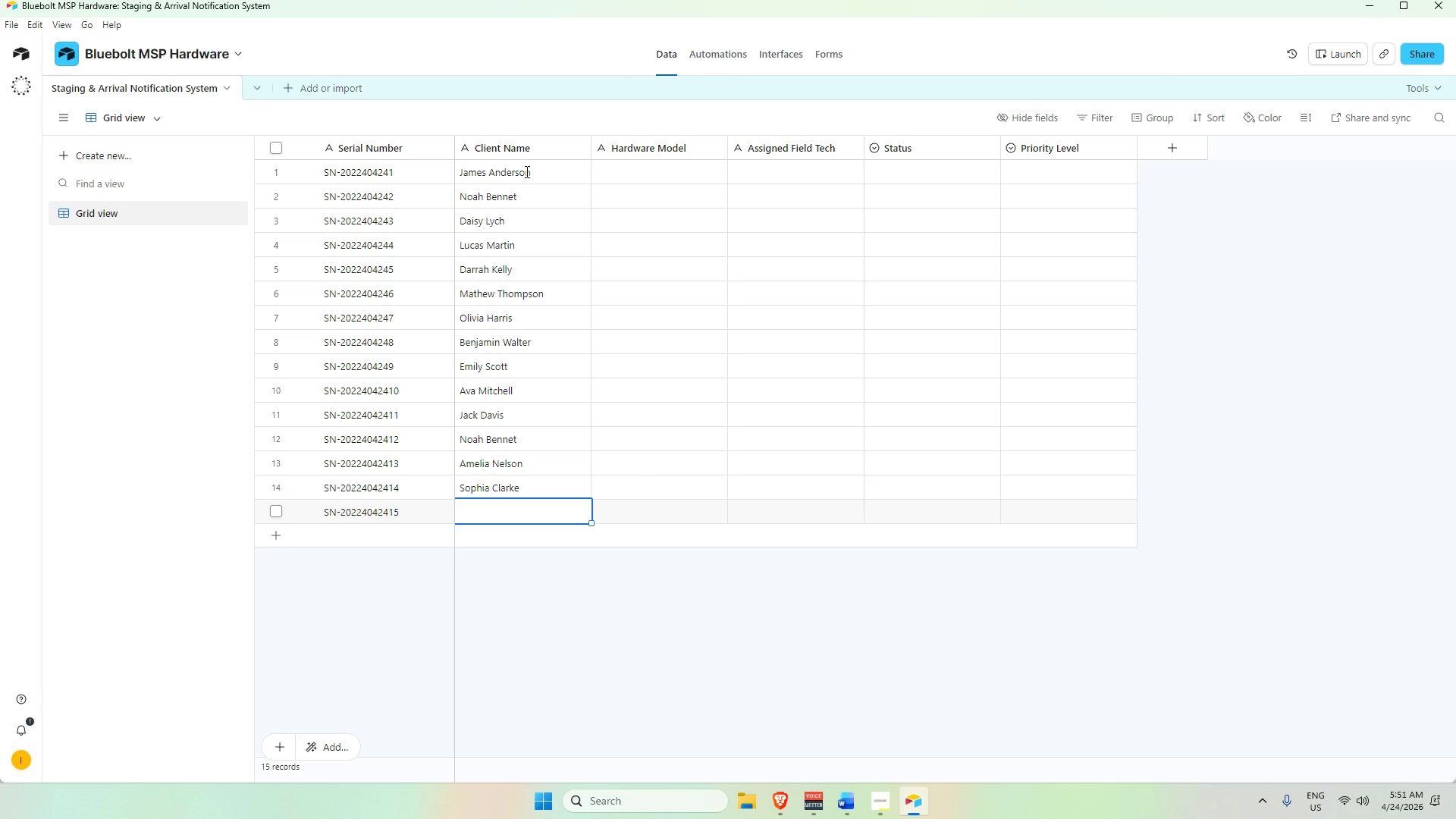 
 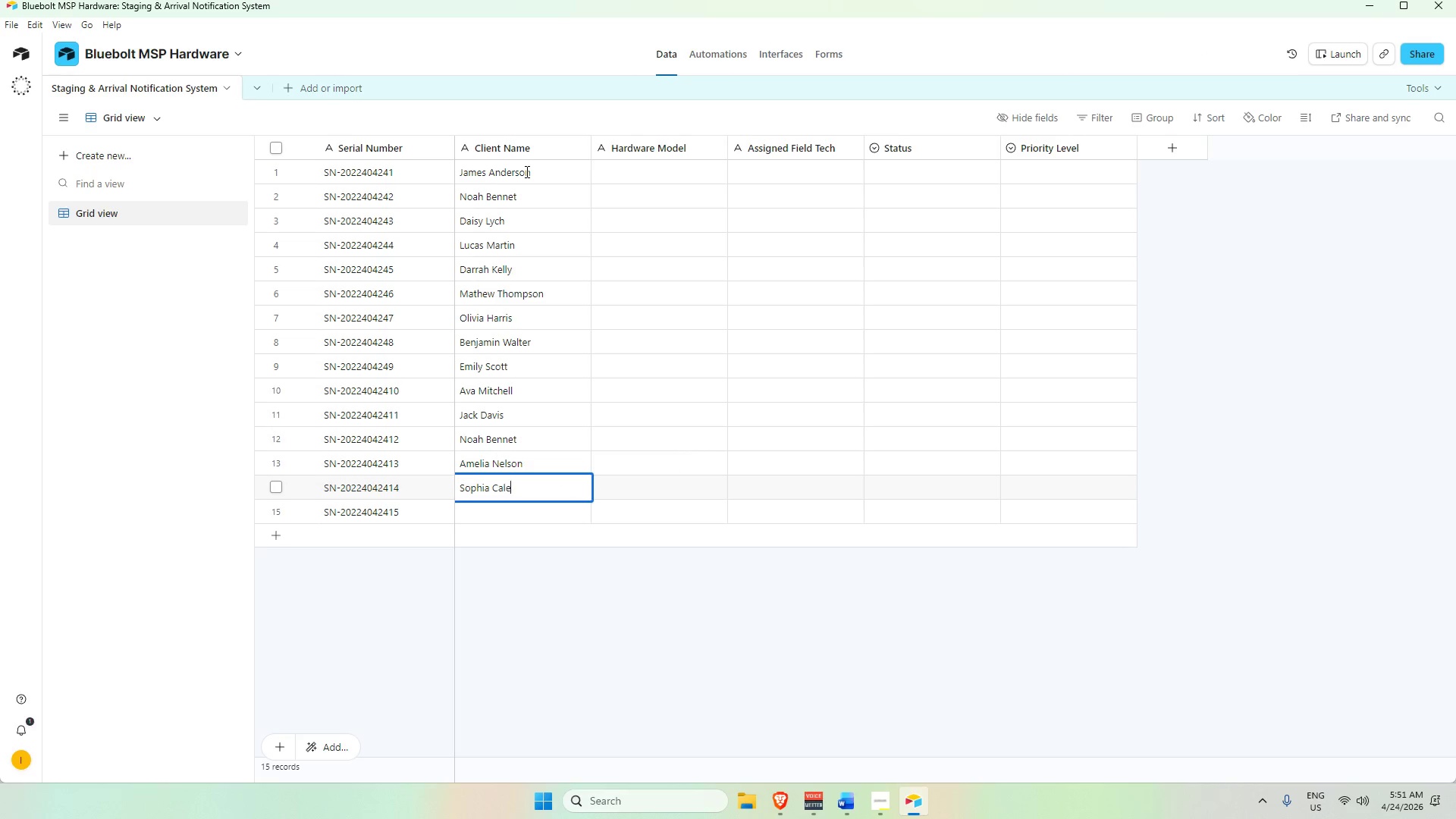 
key(Enter)
 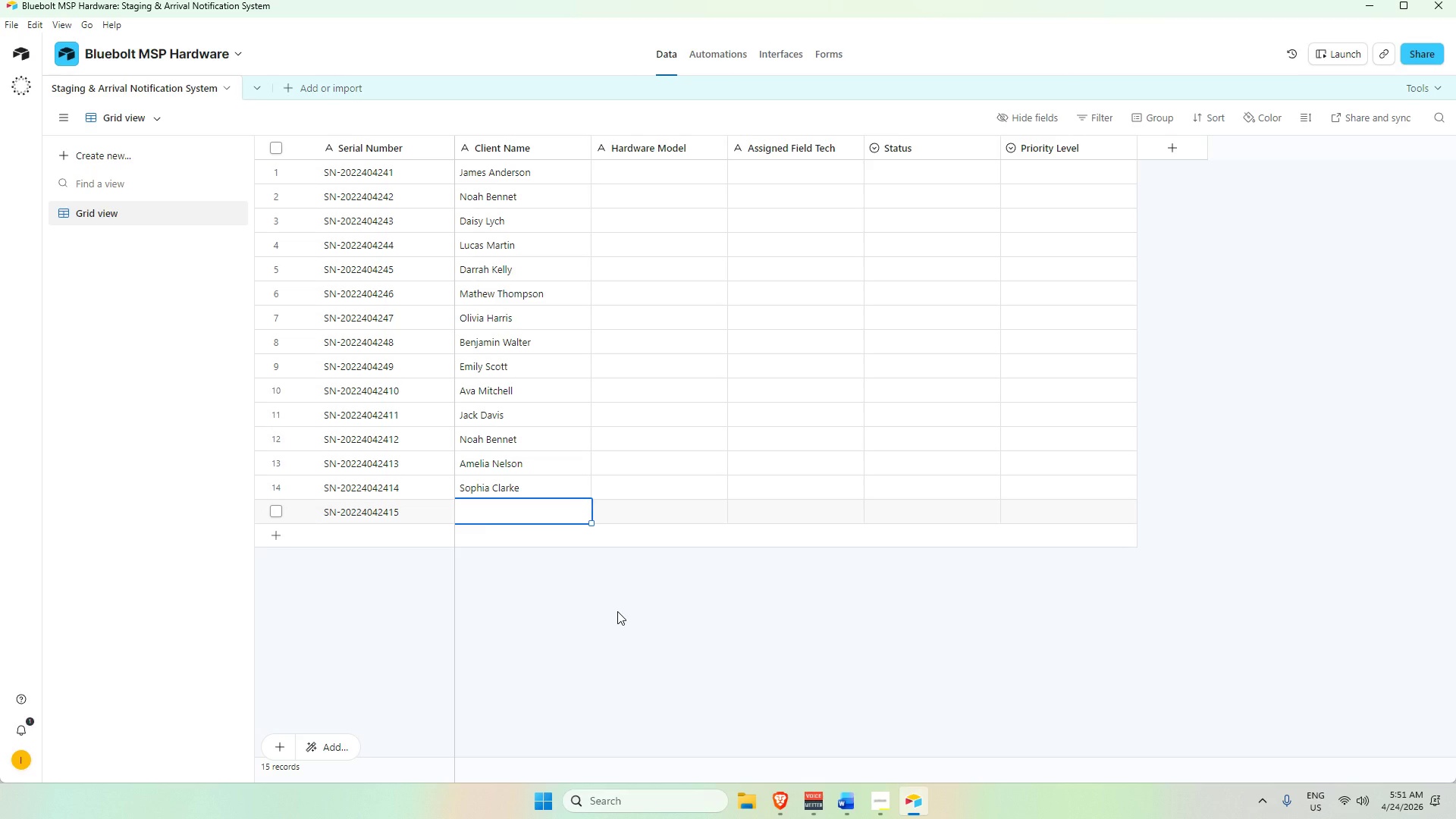 
wait(34.8)
 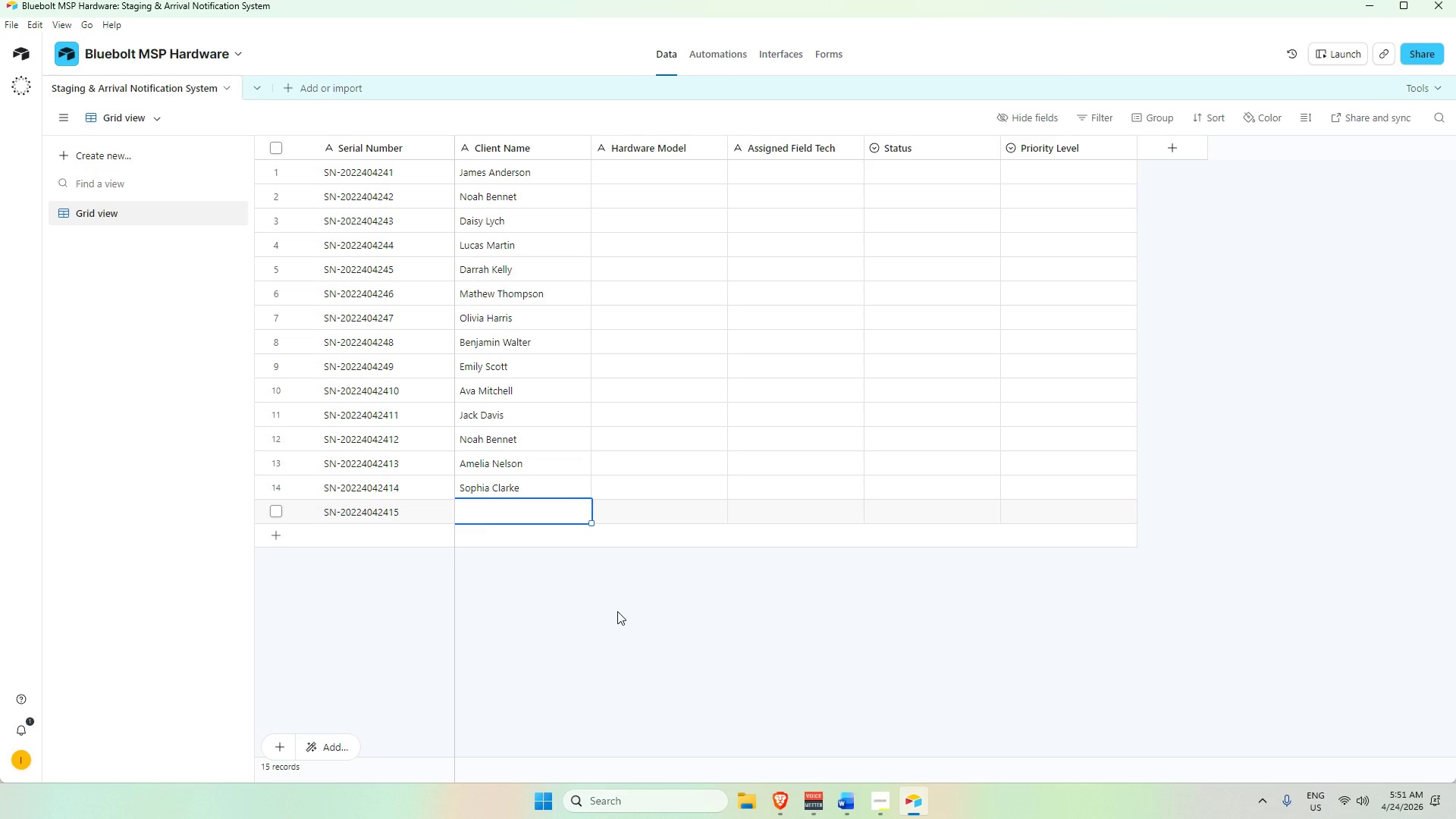 
type(Lana Condor)
 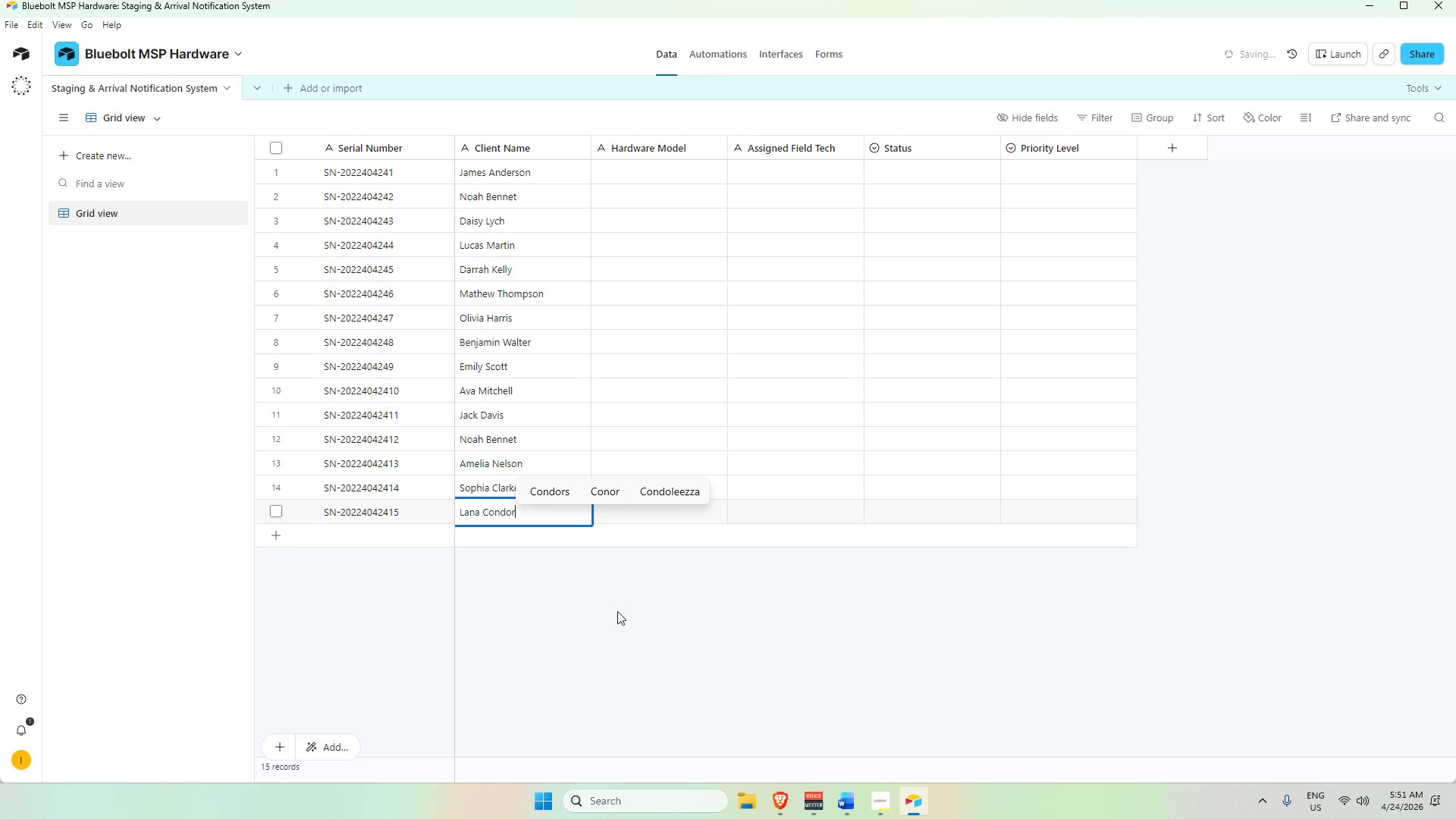 
left_click([651, 175])
 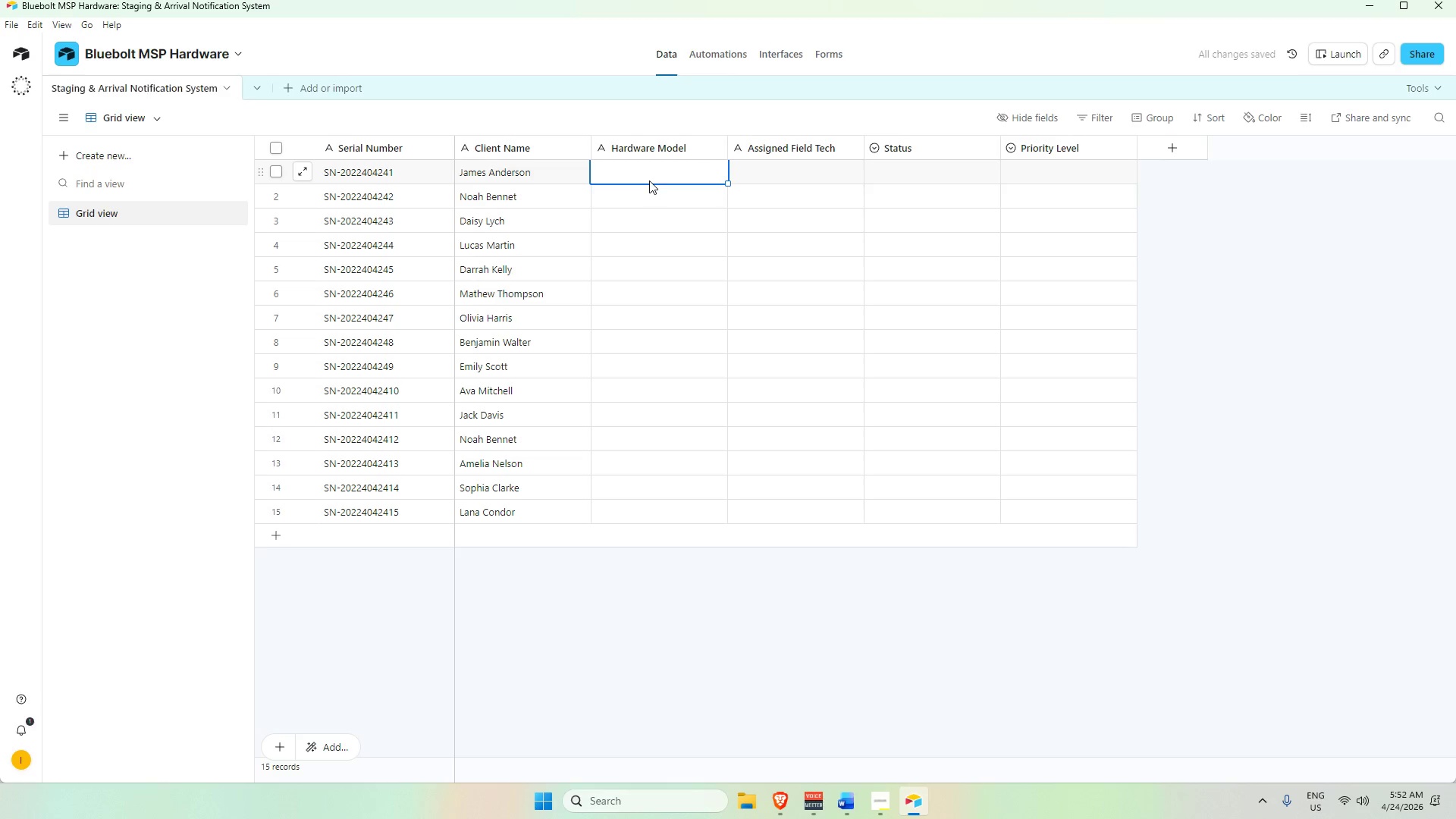 
wait(6.25)
 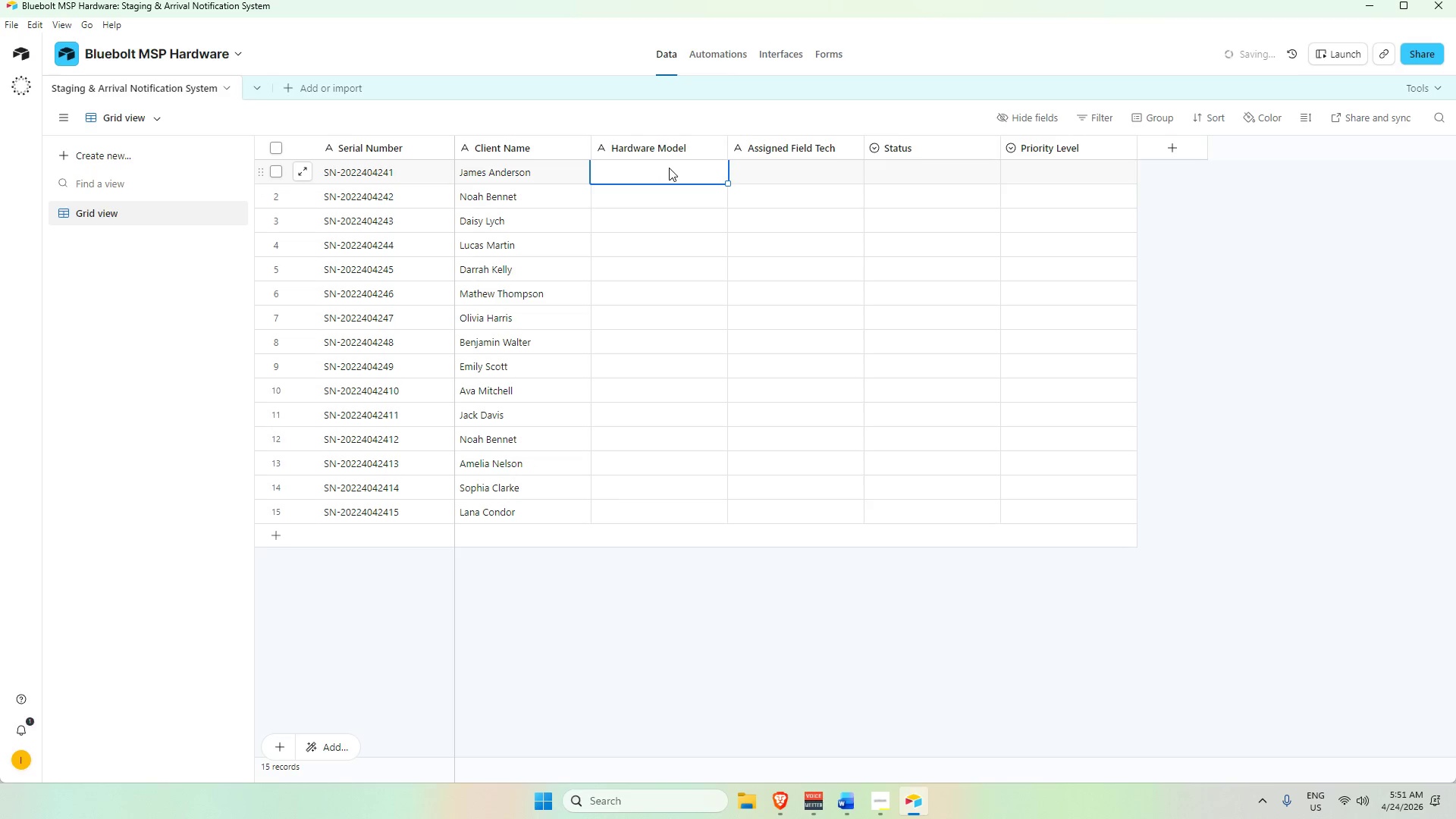 
type(Fori)
key(Backspace)
type(tinet Firewall)
 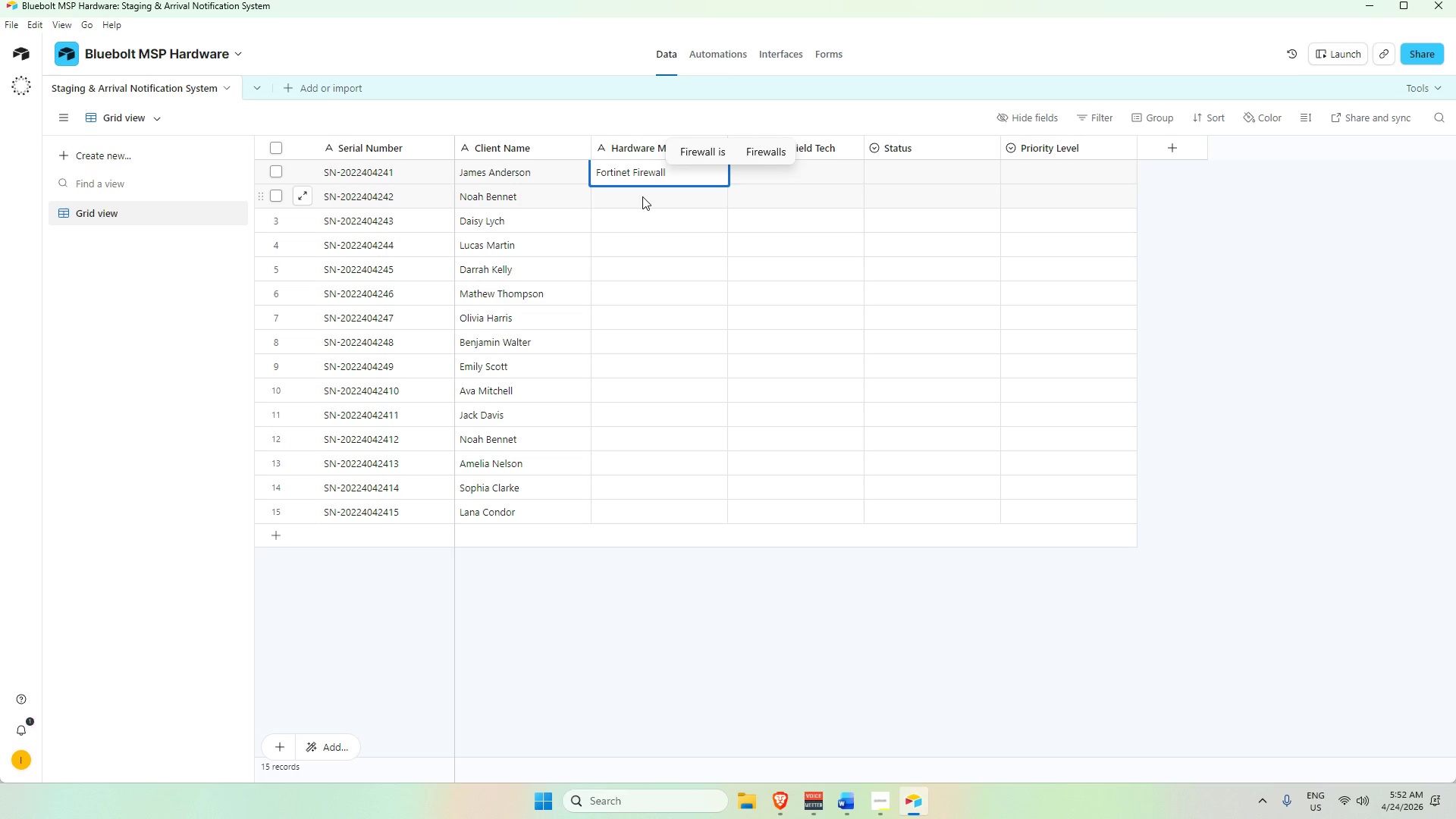 
key(Enter)
 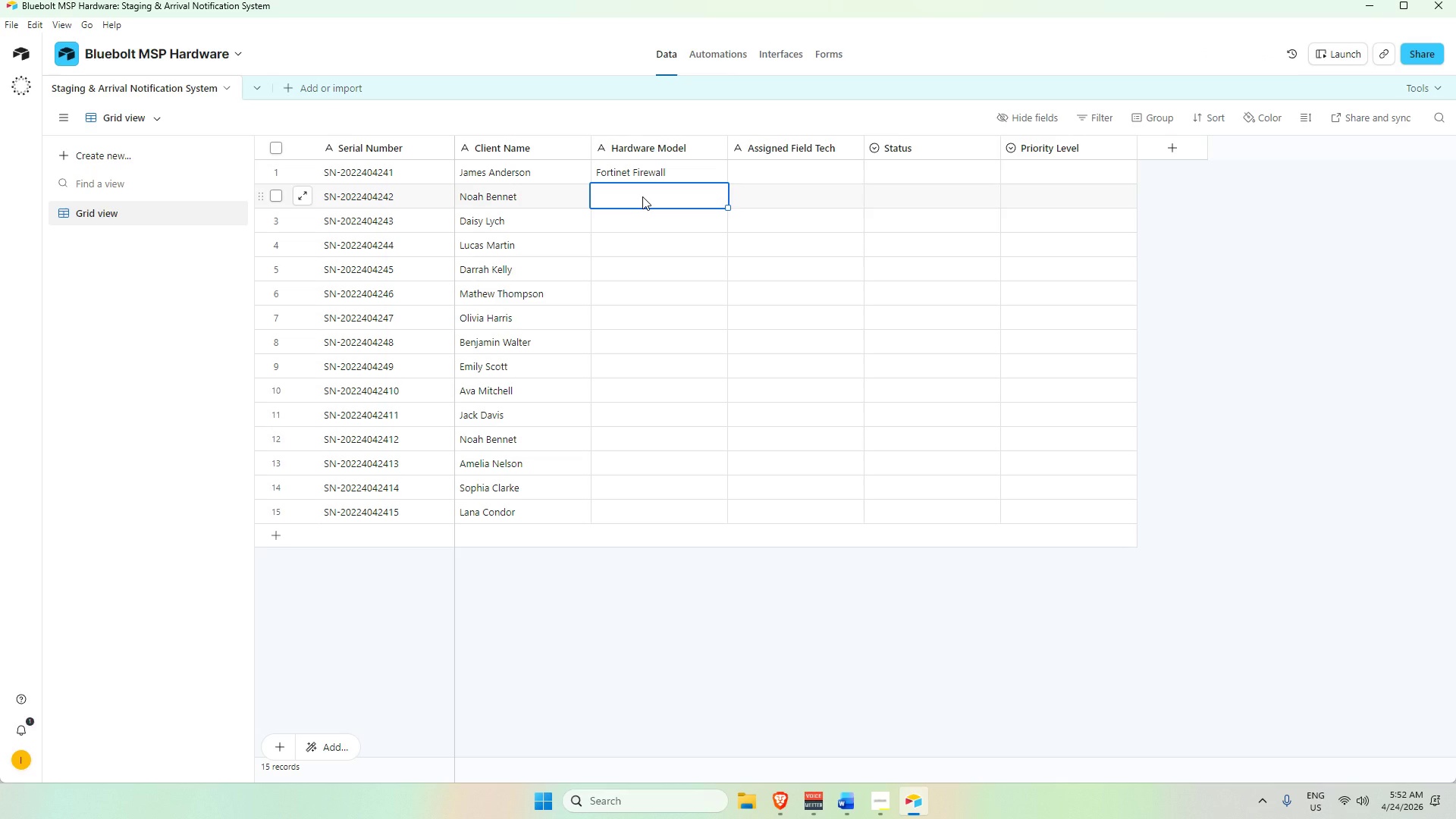 
type(Ubiquiti AP)
 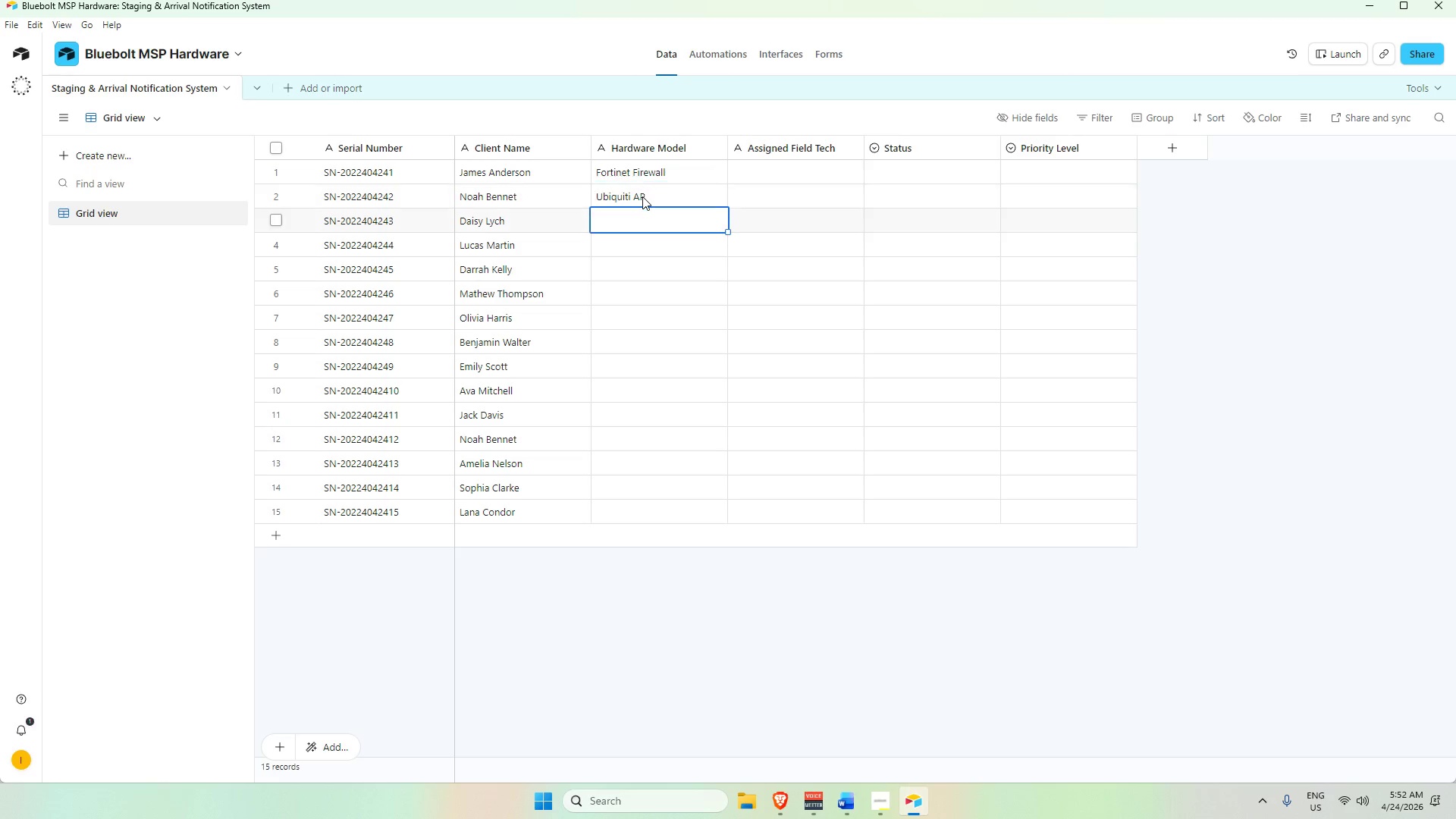 
 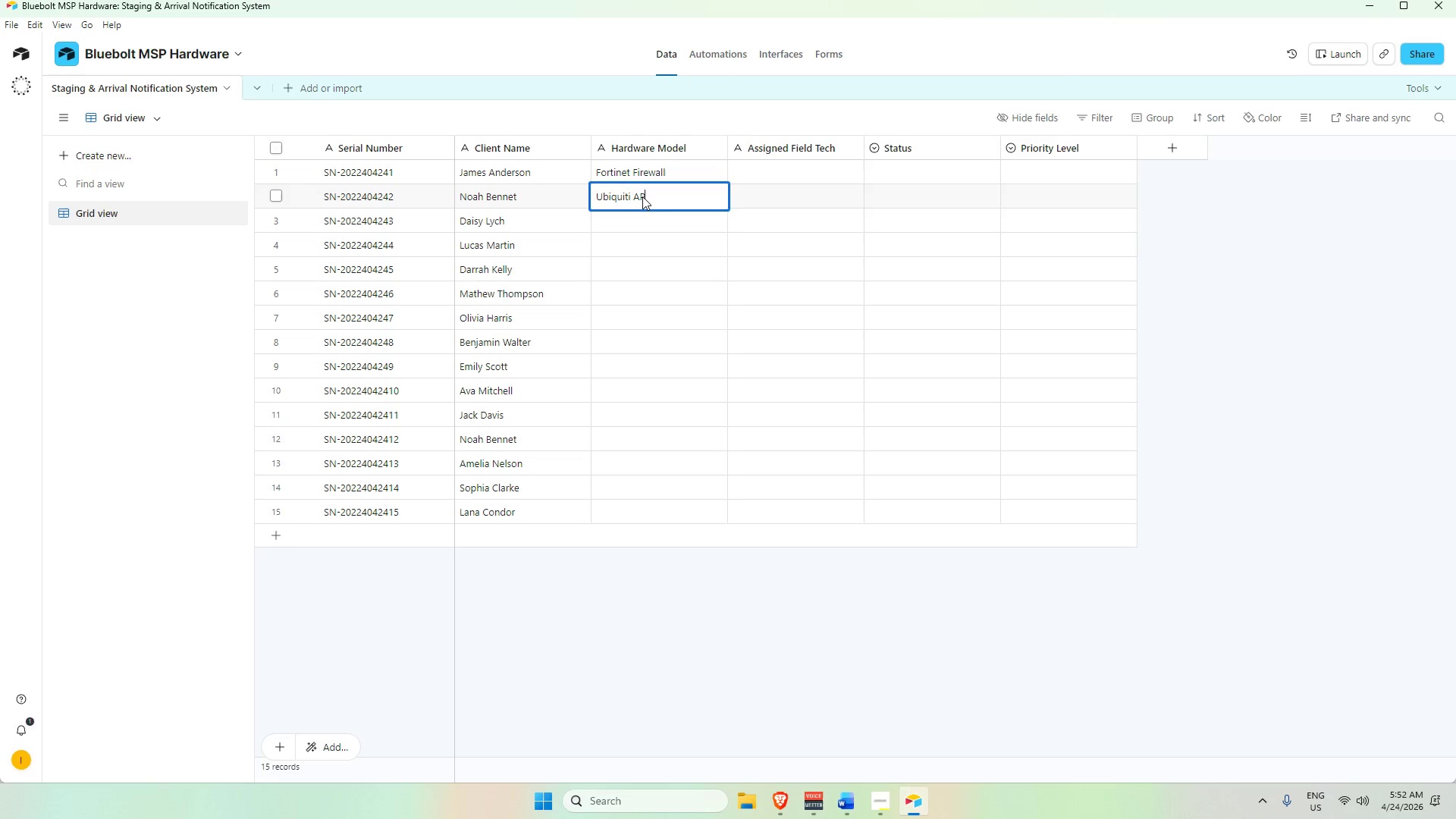 
key(Enter)
 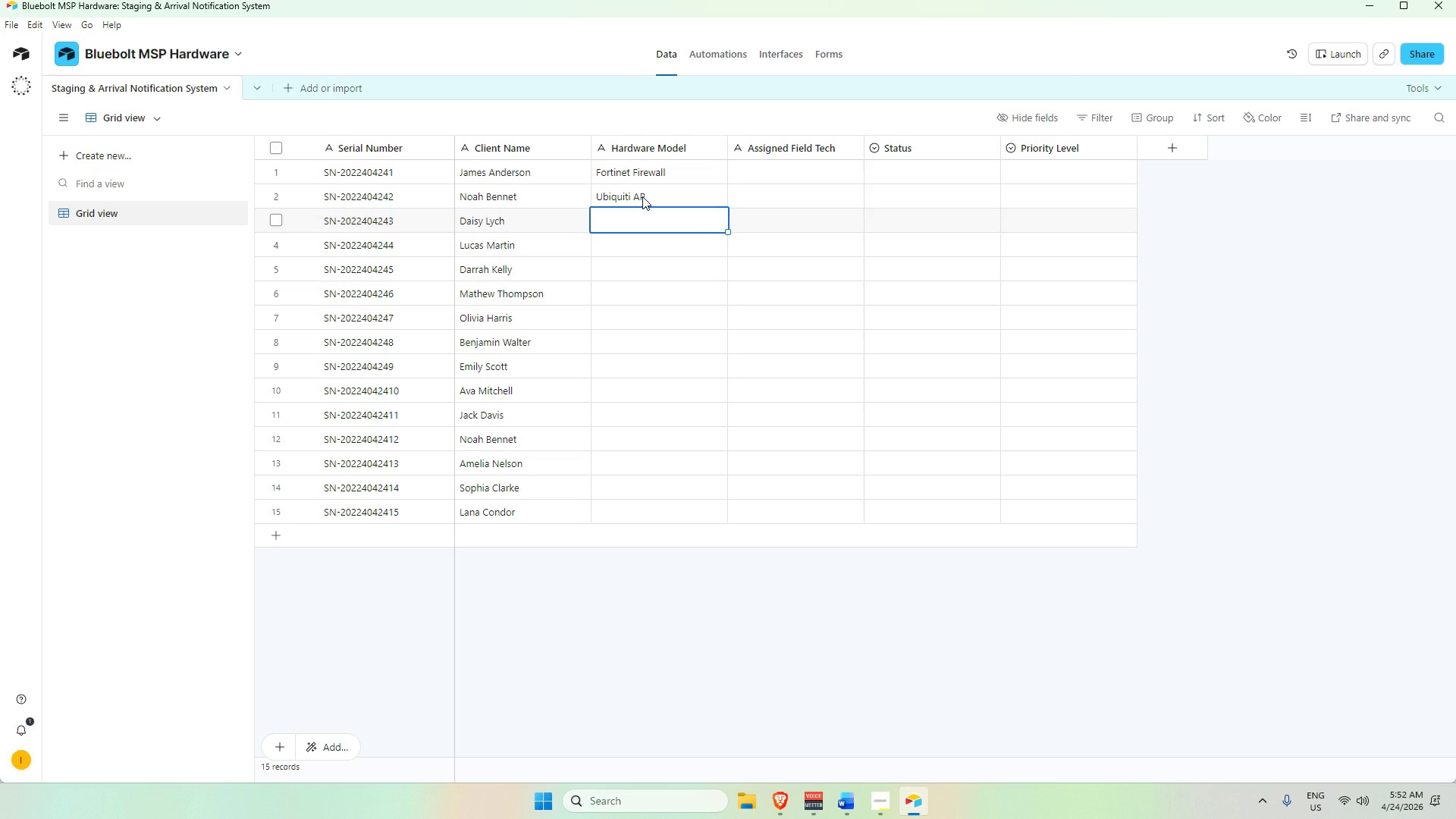 
type(SonicWall)
 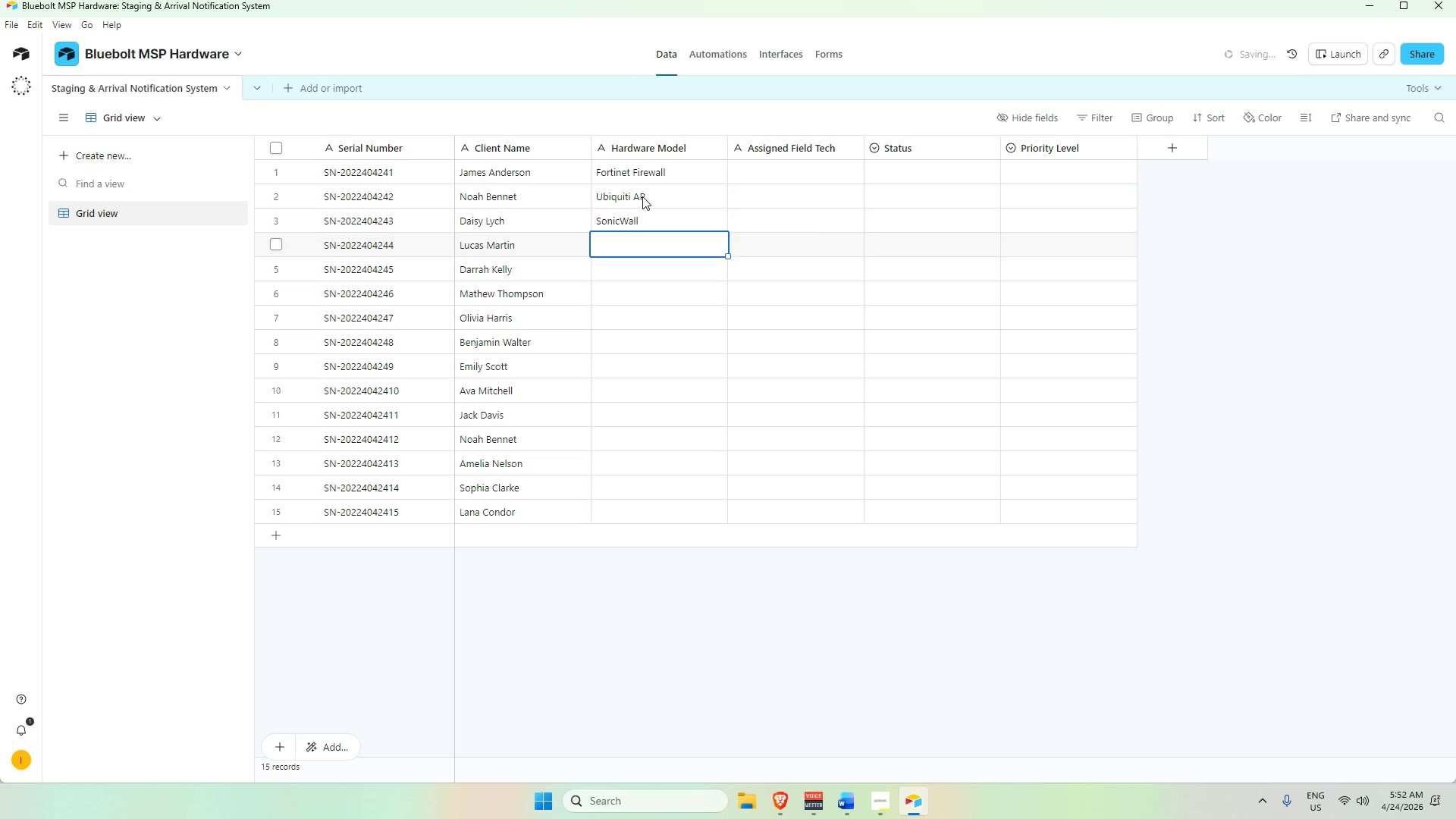 
 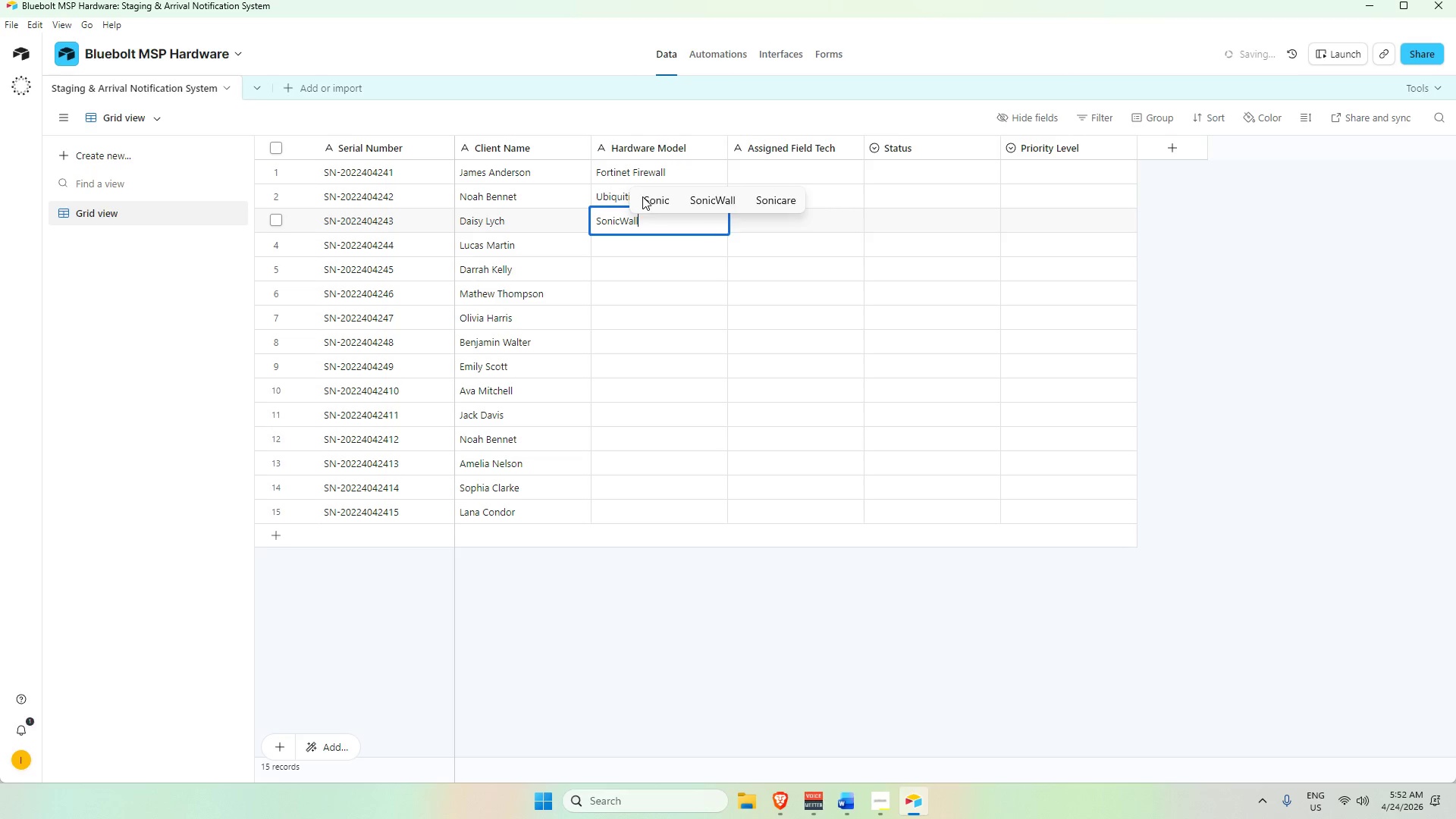 
key(Enter)
 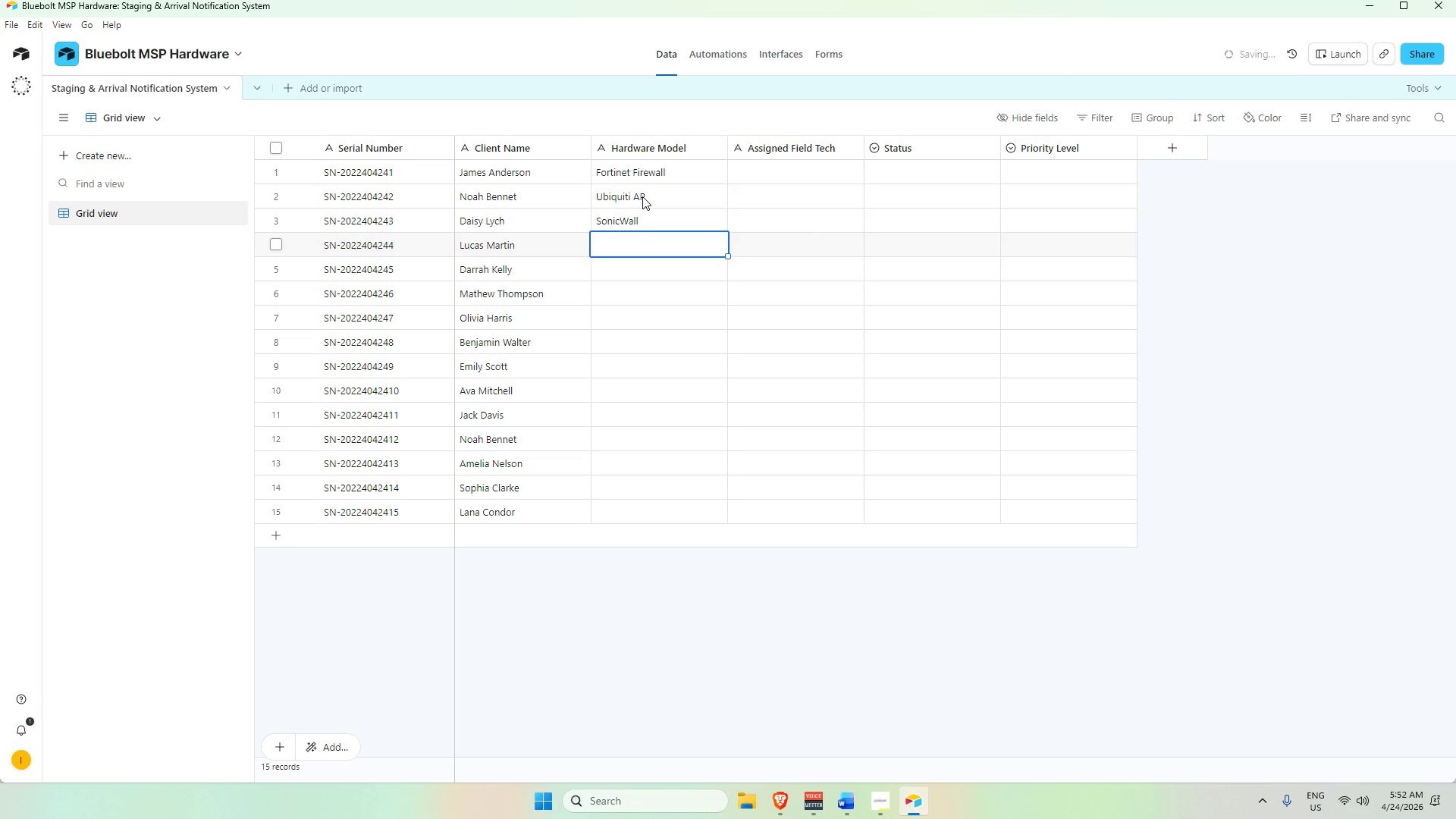 
type(WathGuard Firebox)
 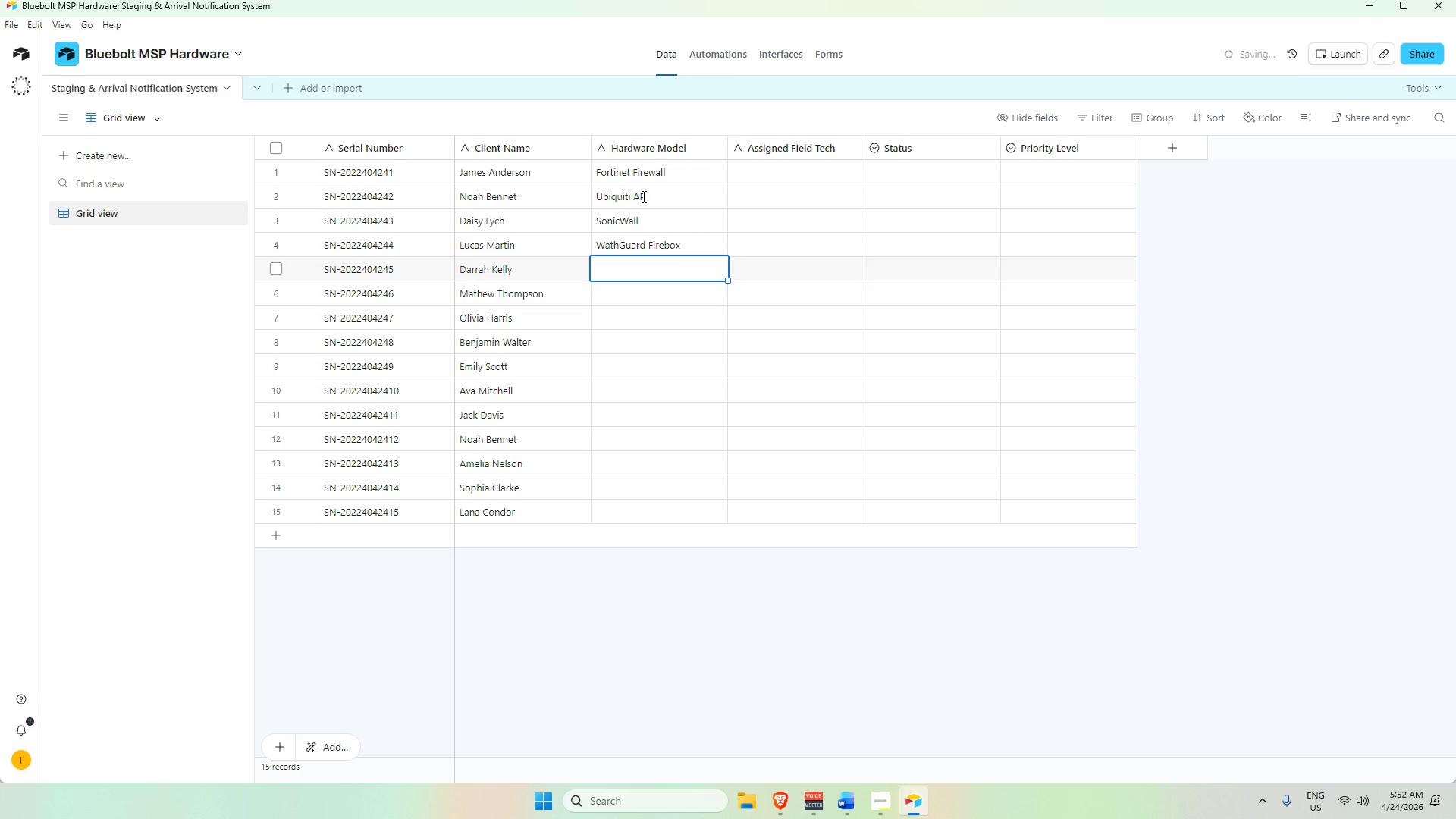 
 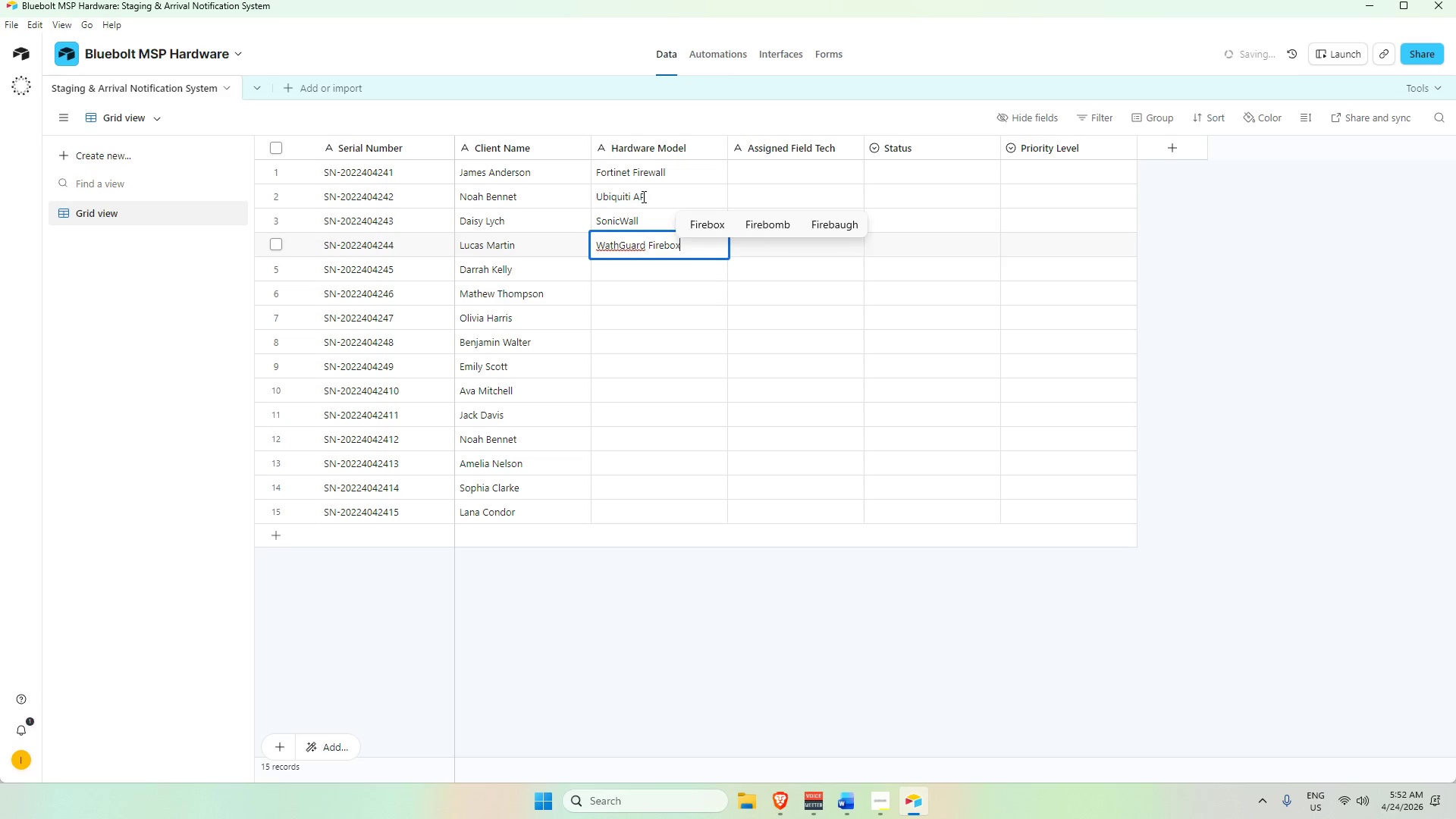 
key(Enter)
 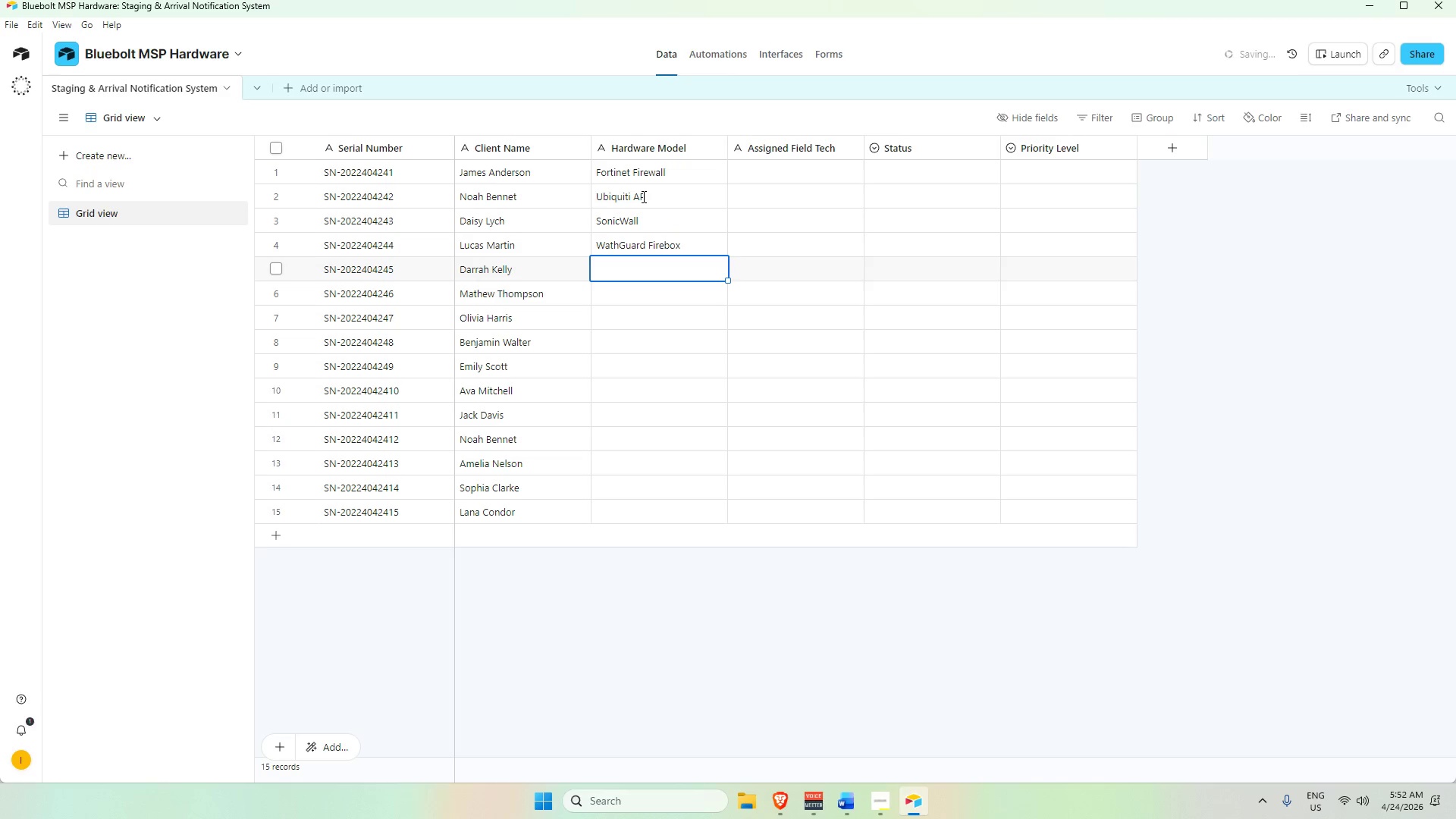 
type(Netgate pfSense)
 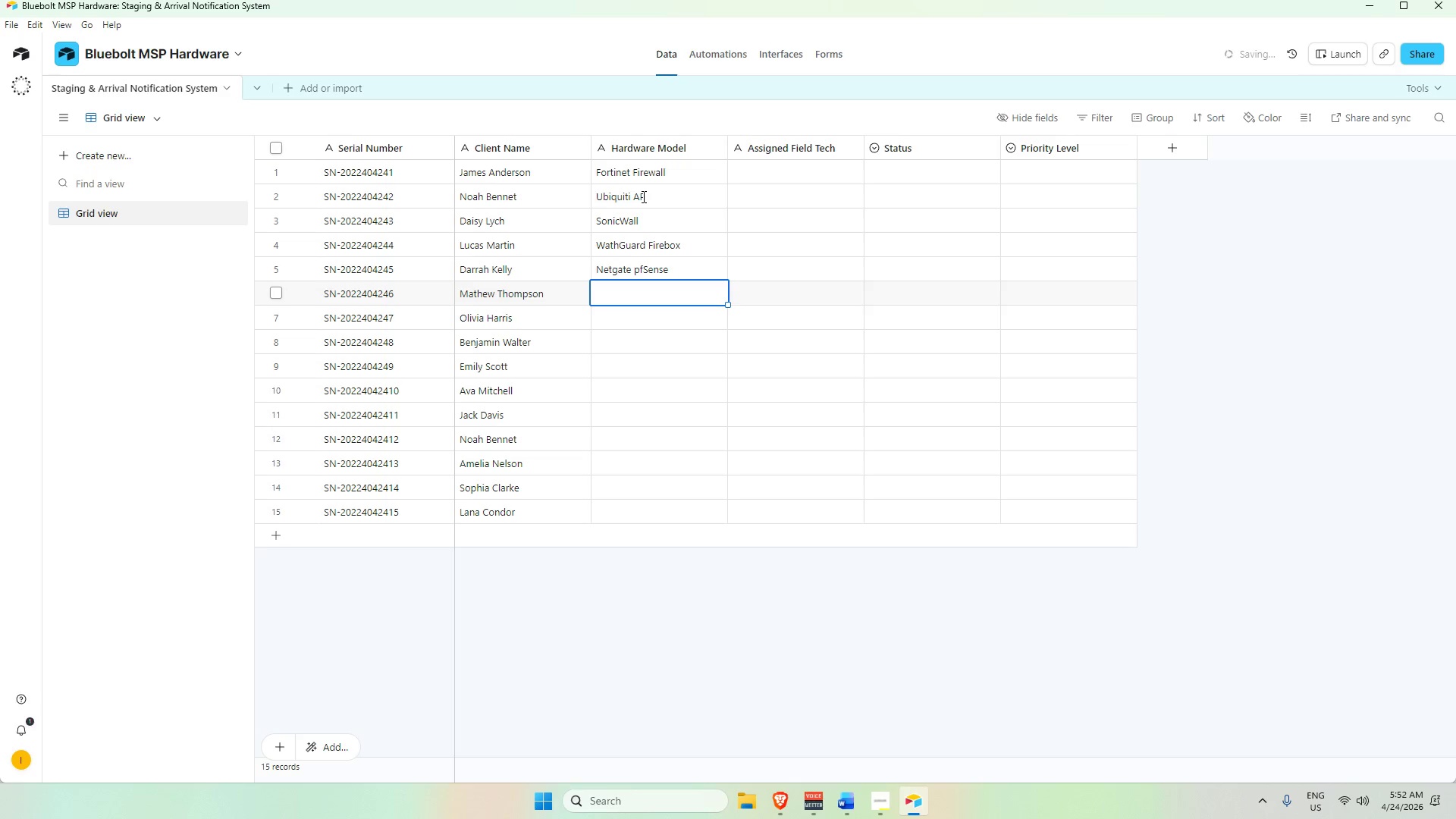 
 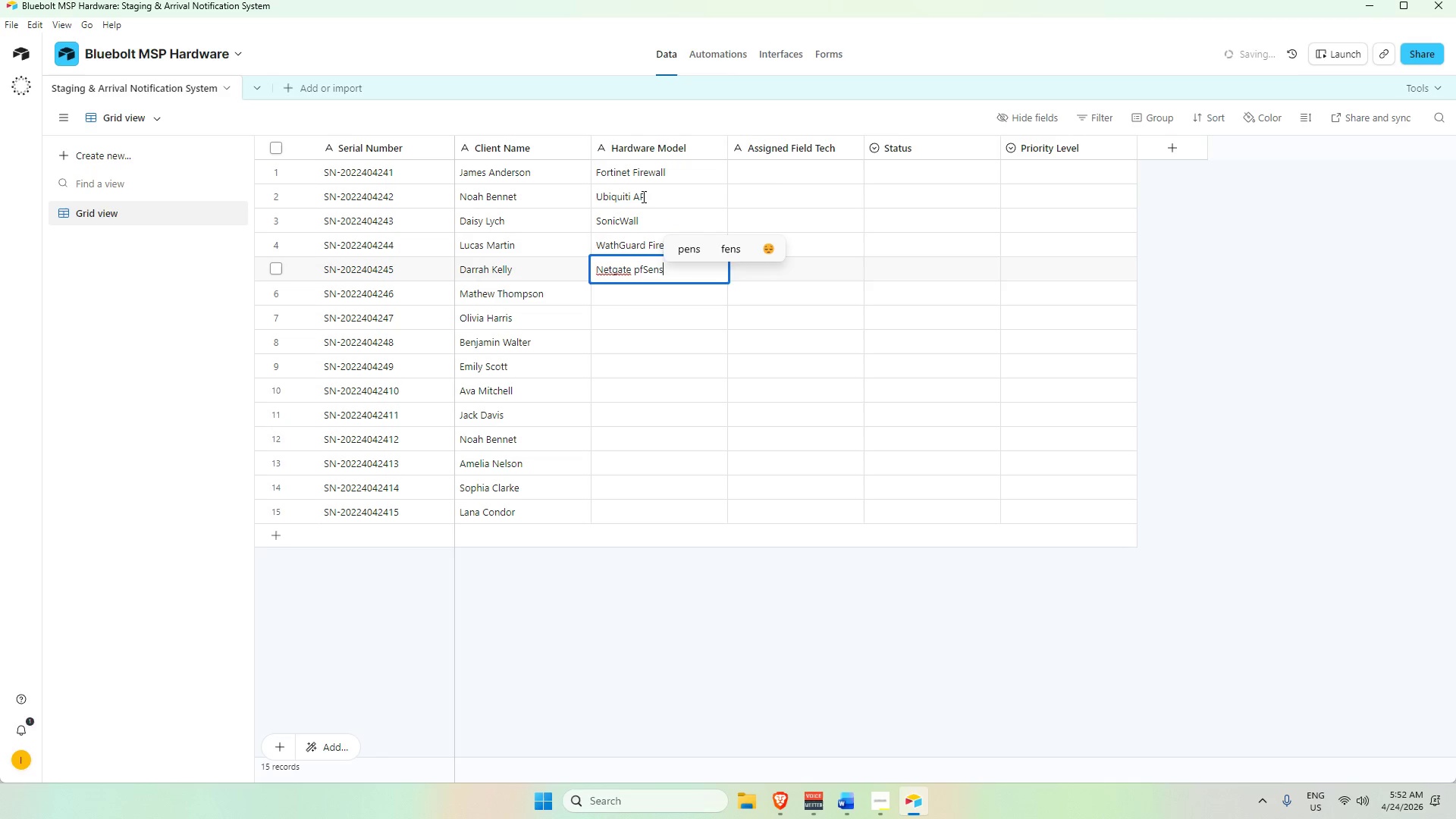 
key(Enter)
 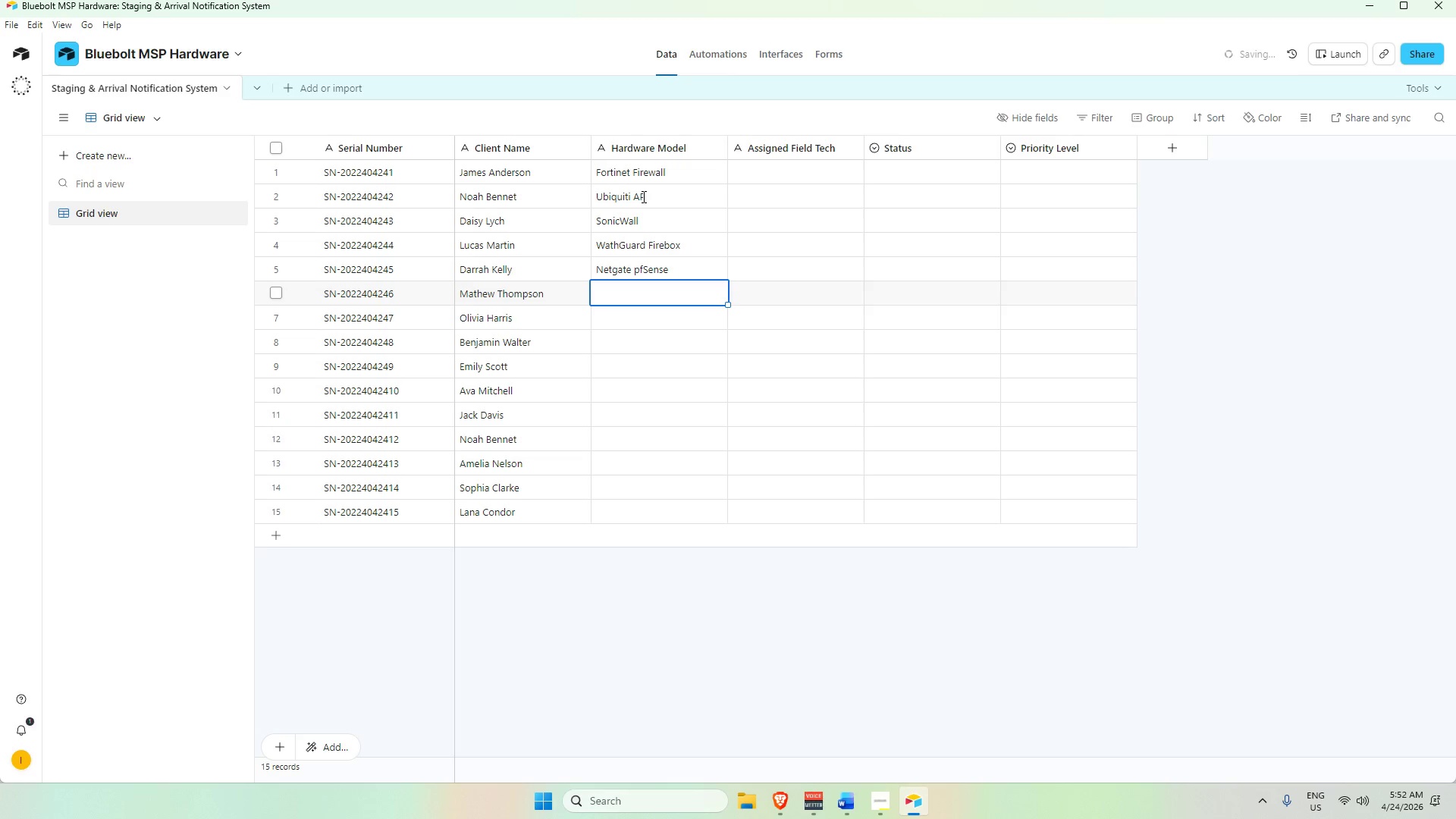 
type(Barracuda)
 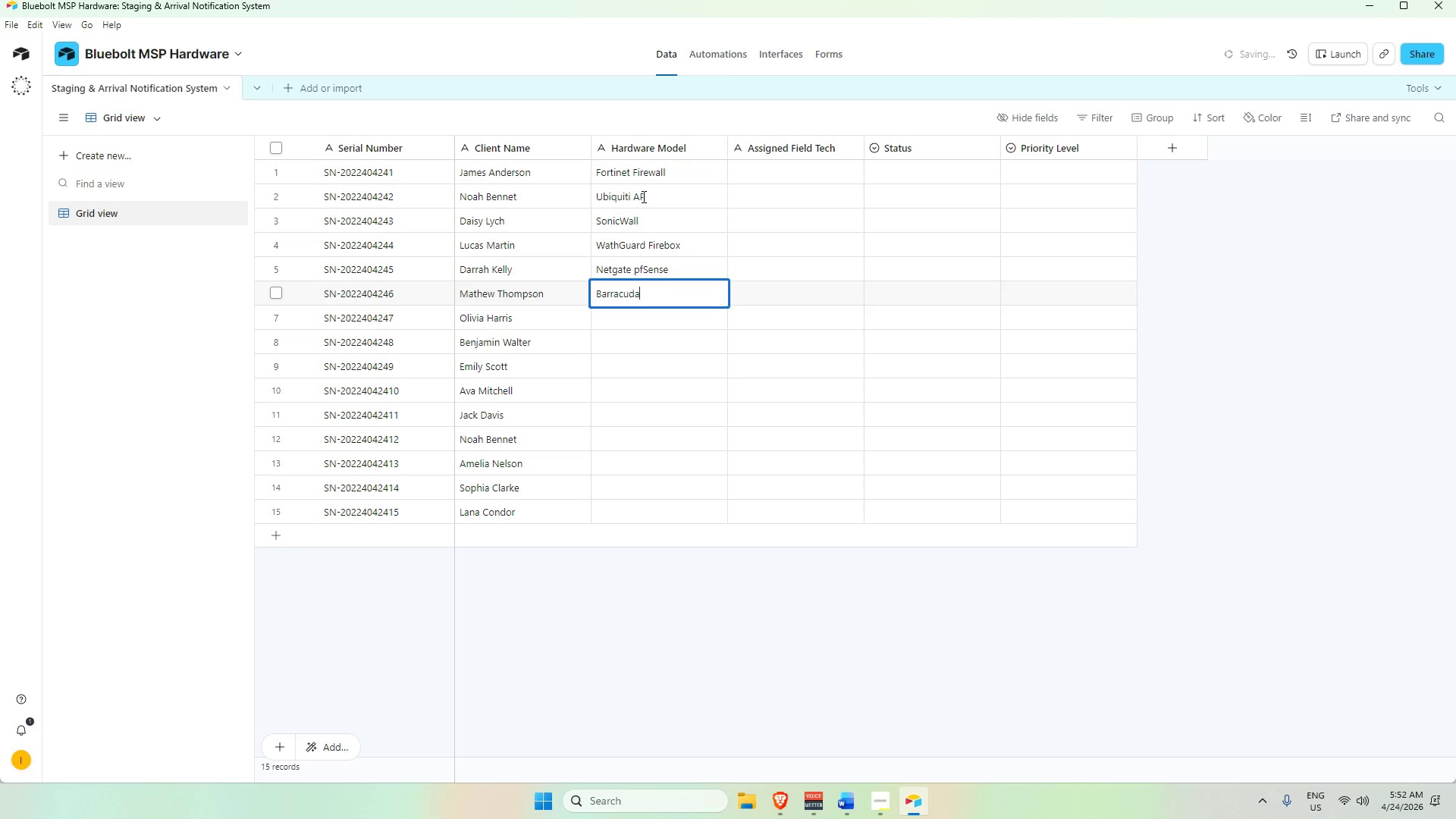 
key(Enter)
 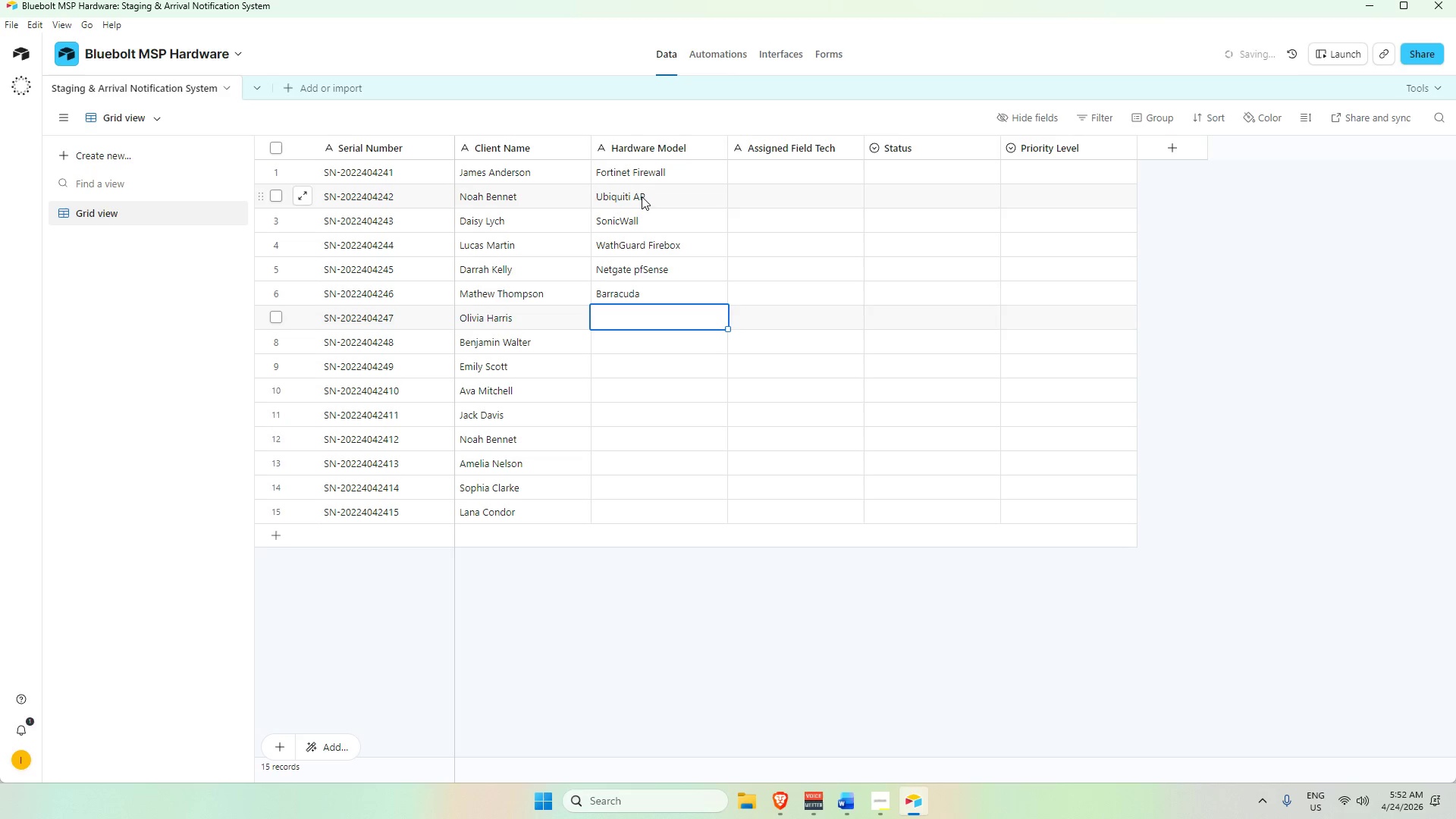 
type(HPE )
 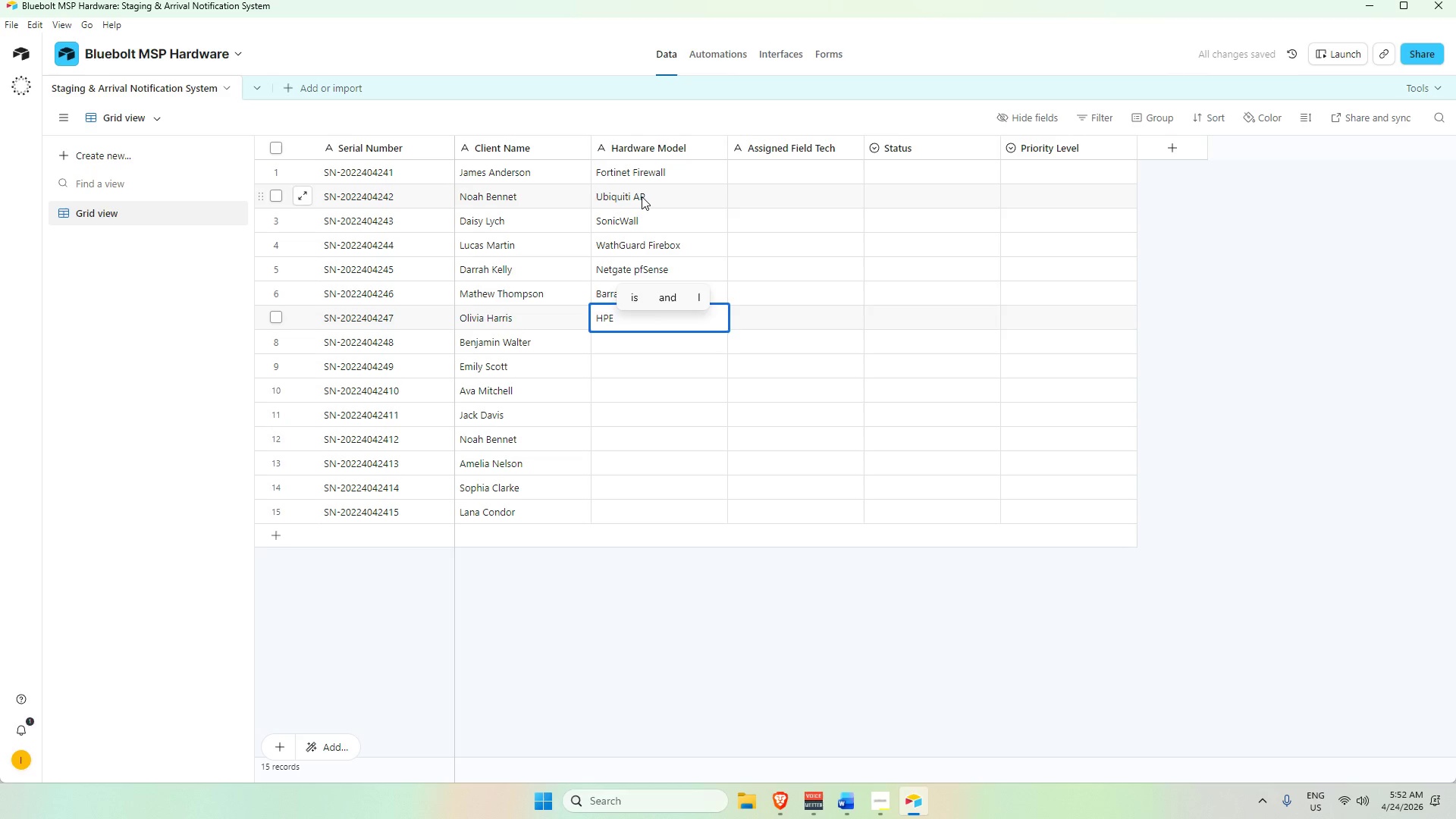 
type(Proliant)
 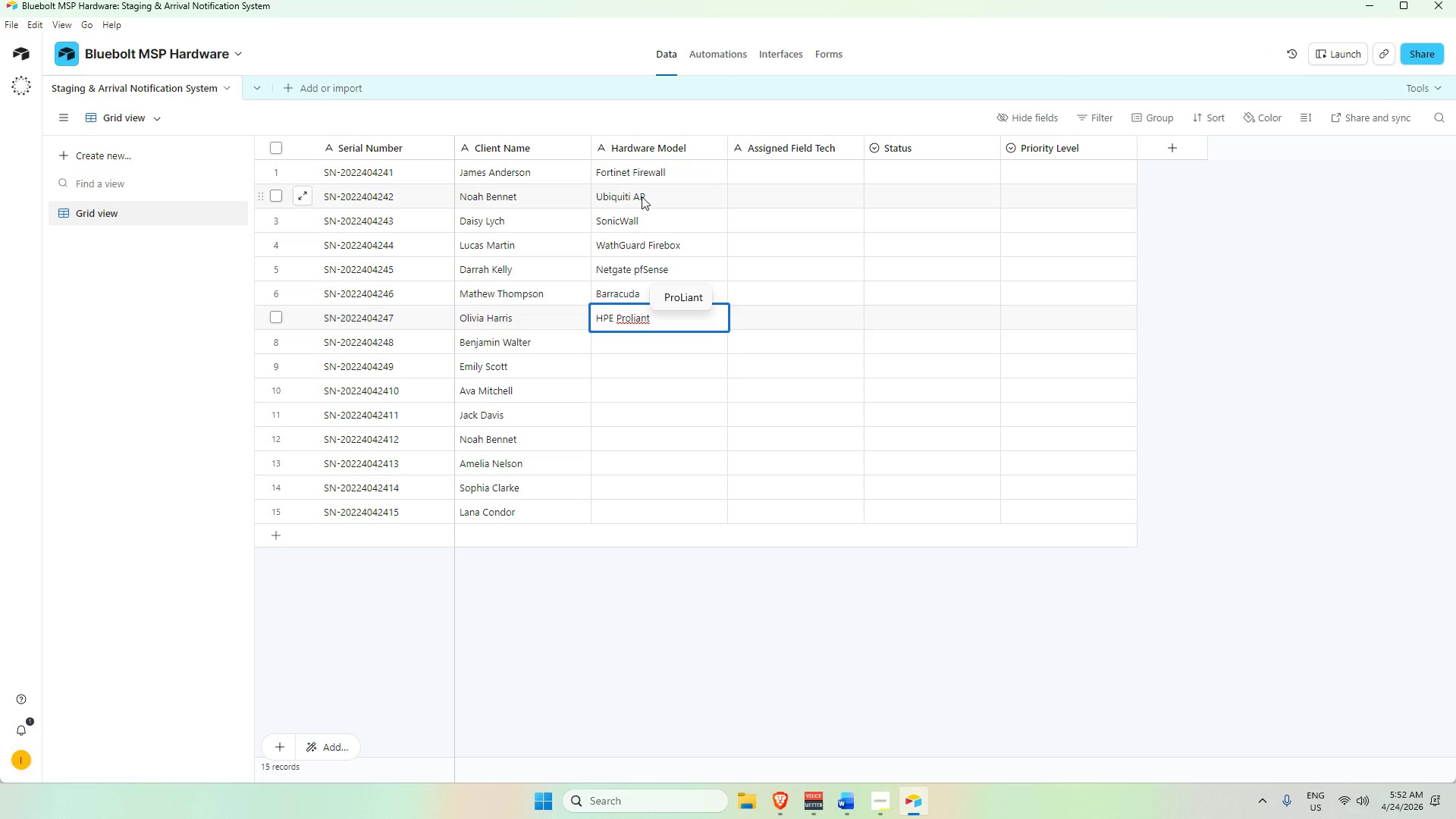 
key(Enter)
 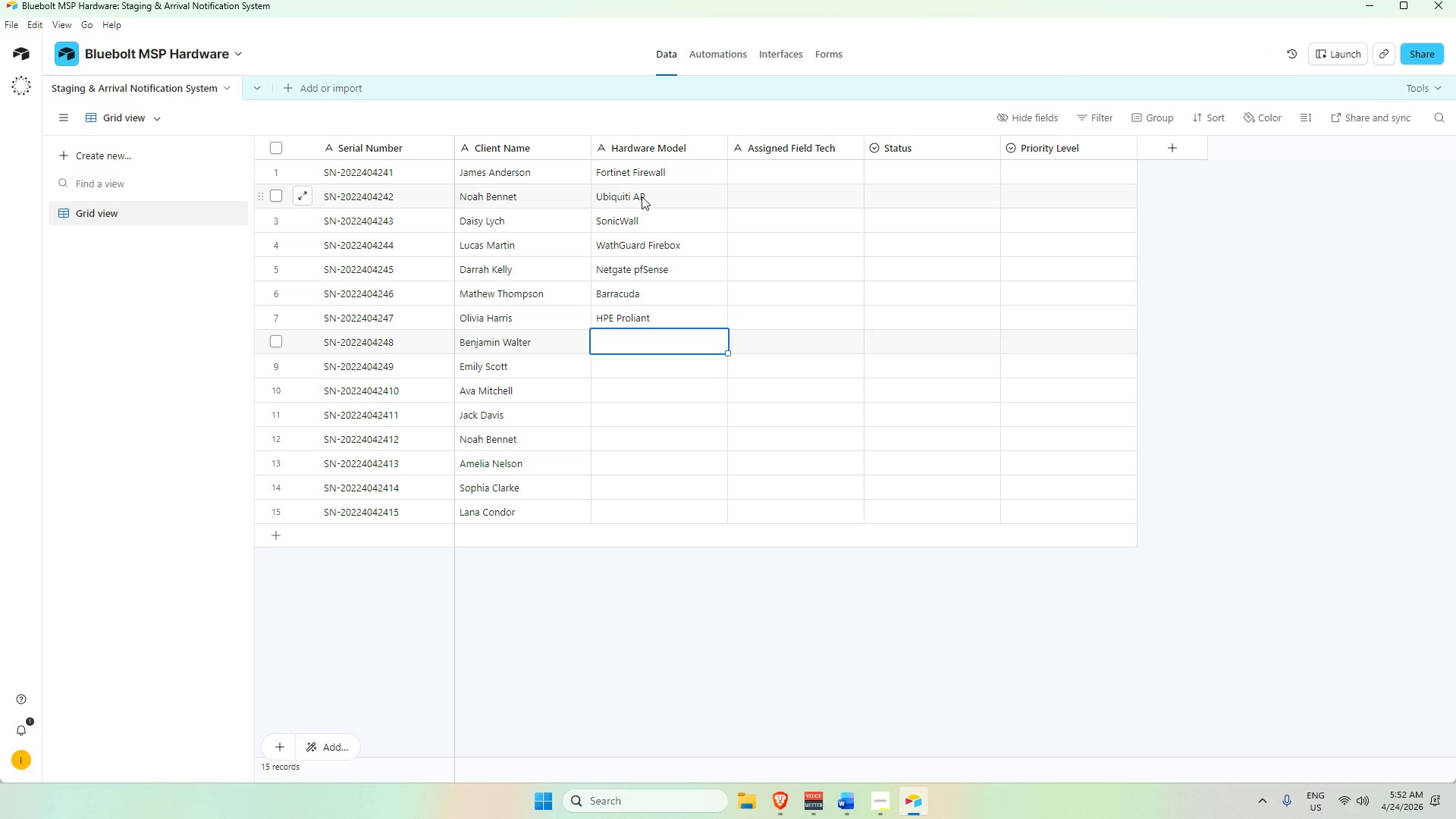 
type(Dell PowerEdge)
 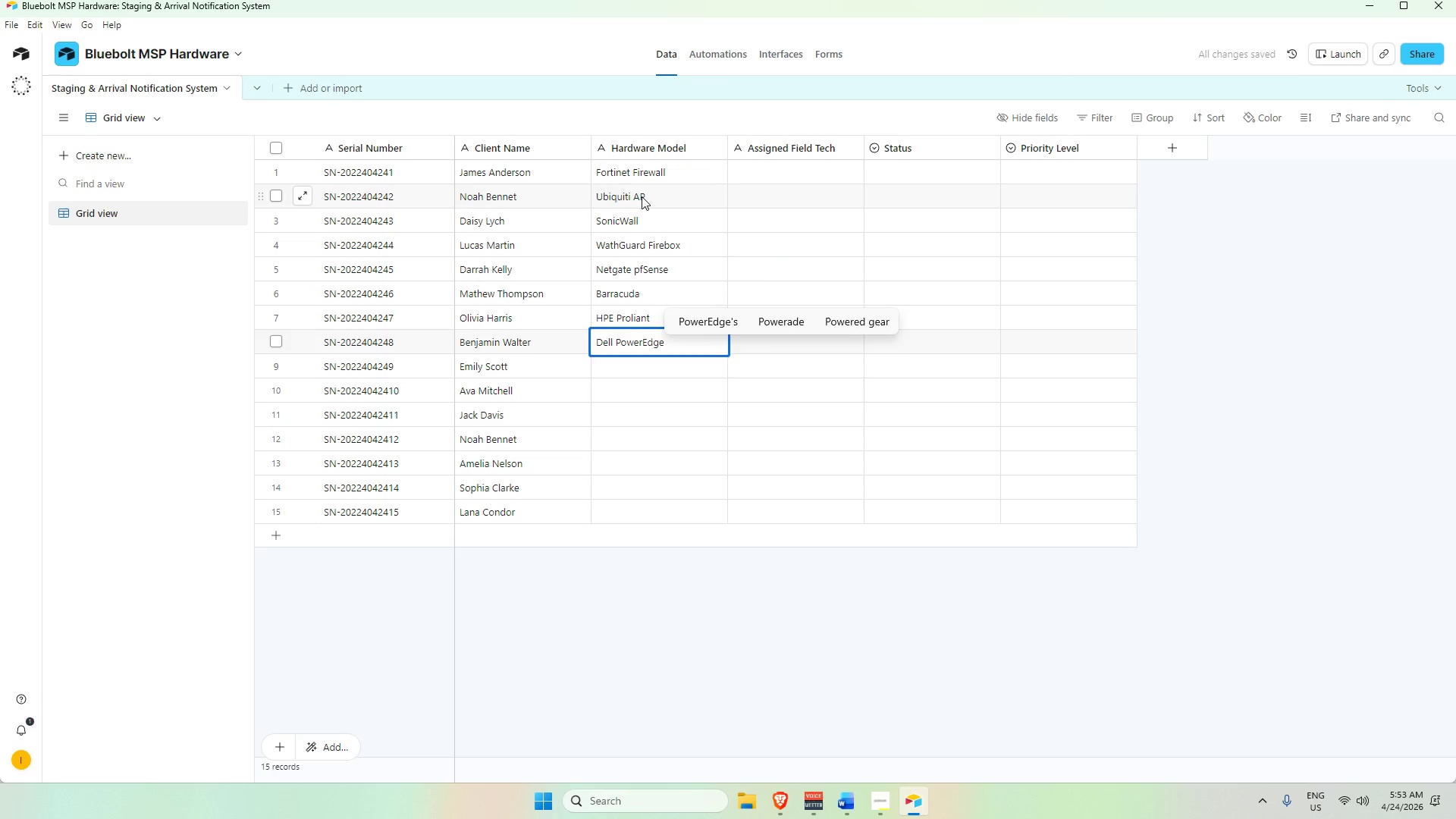 
 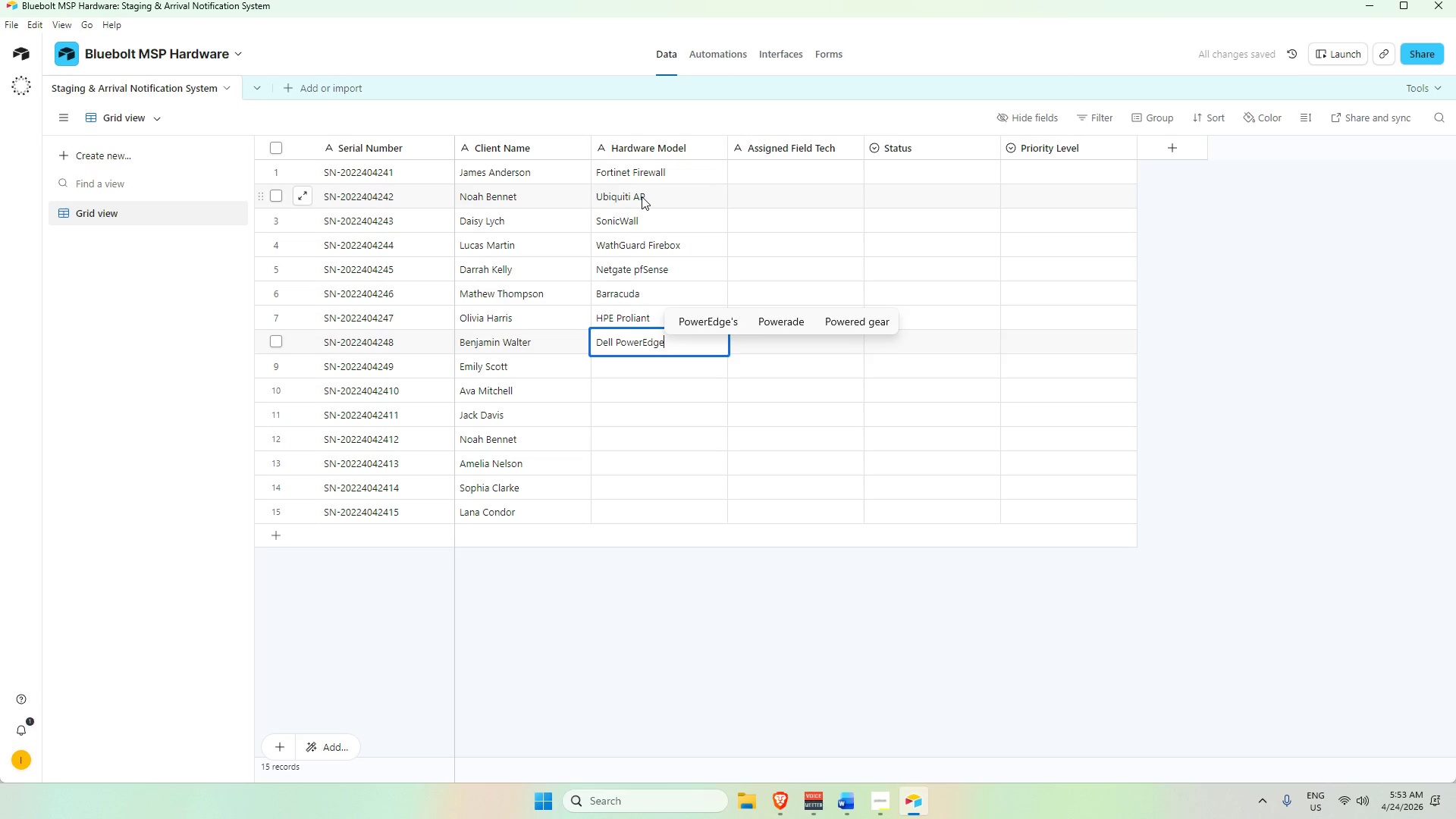 
key(Enter)
 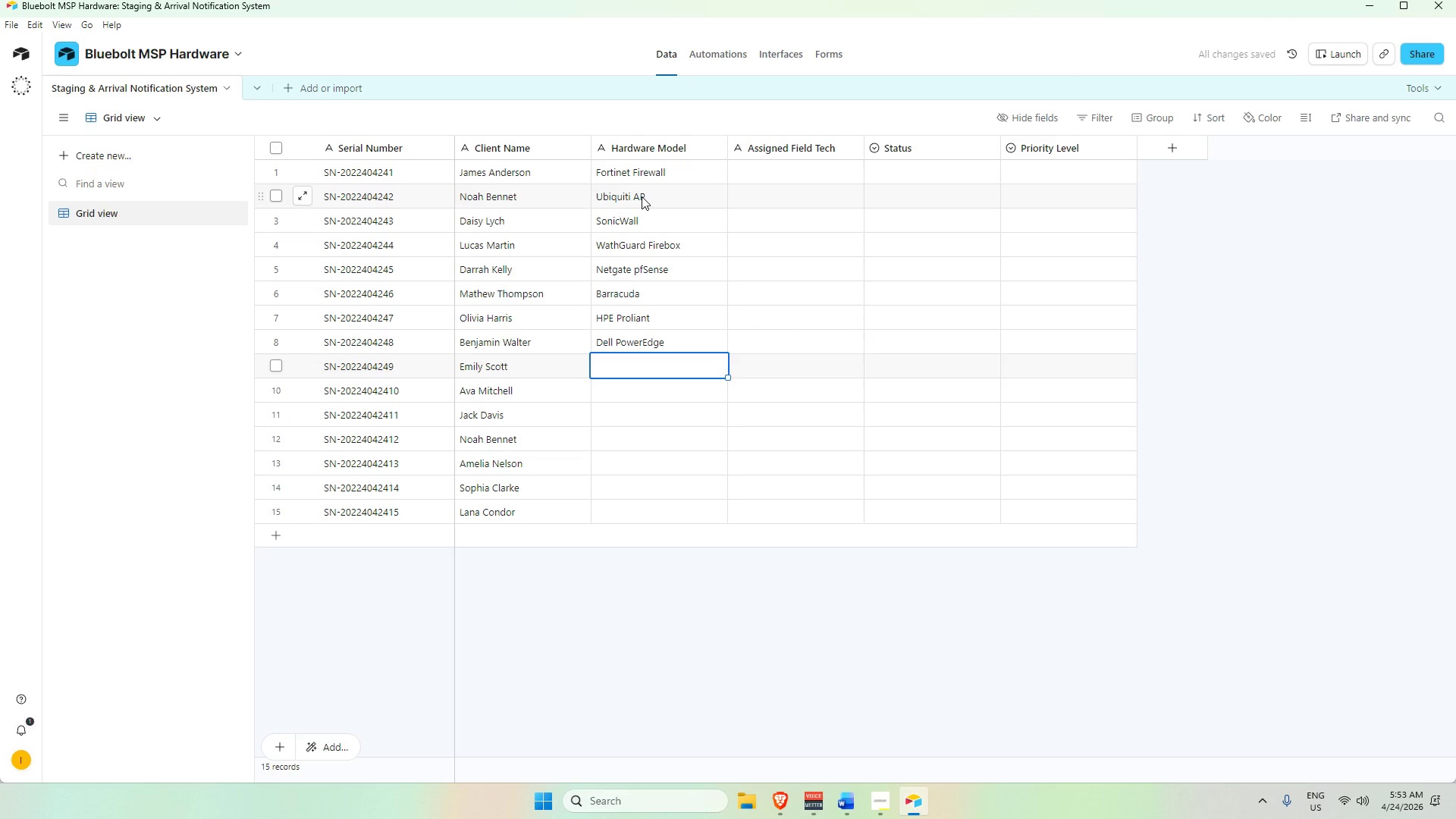 
type(Supermicro)
 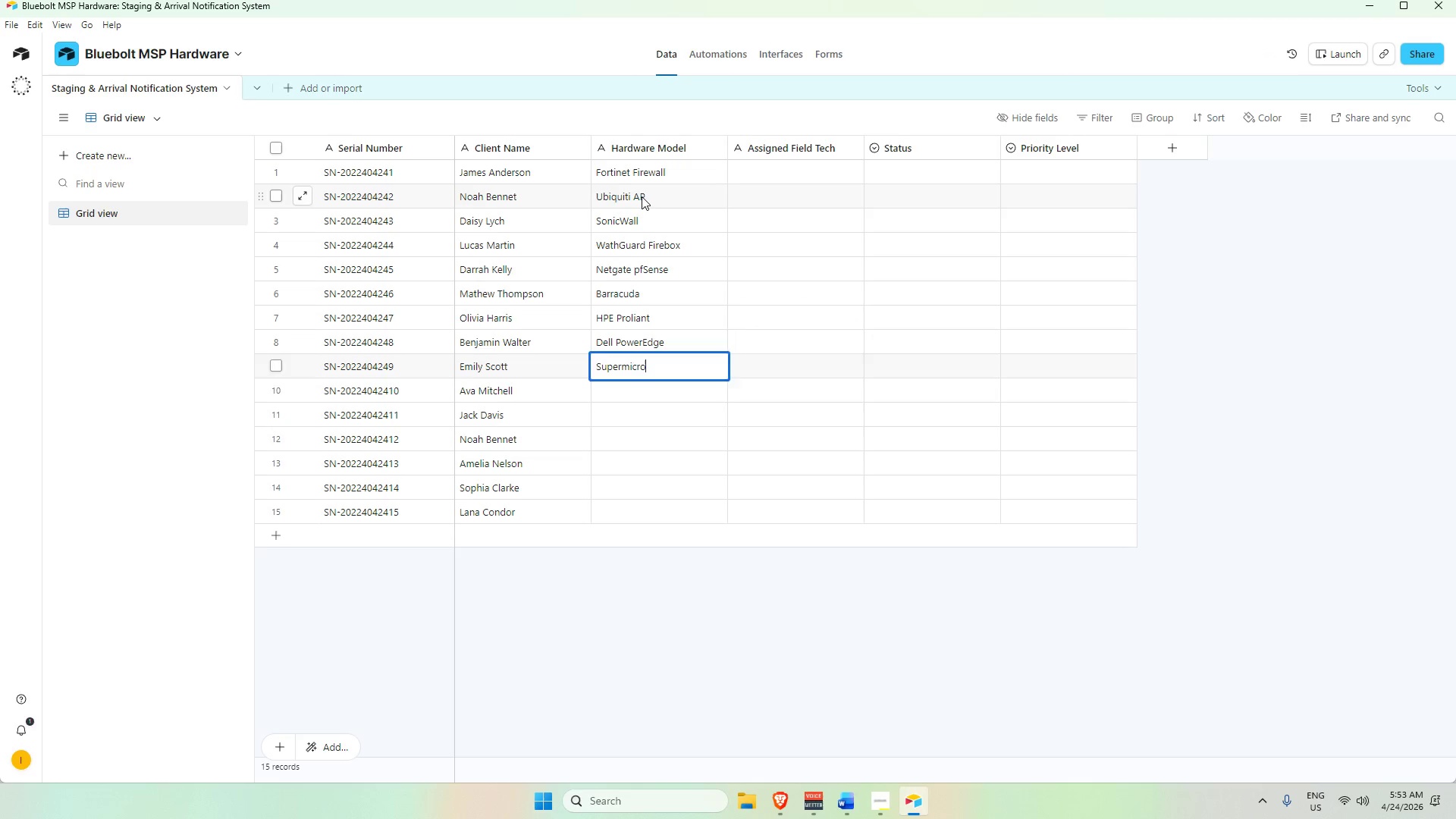 
key(Enter)
 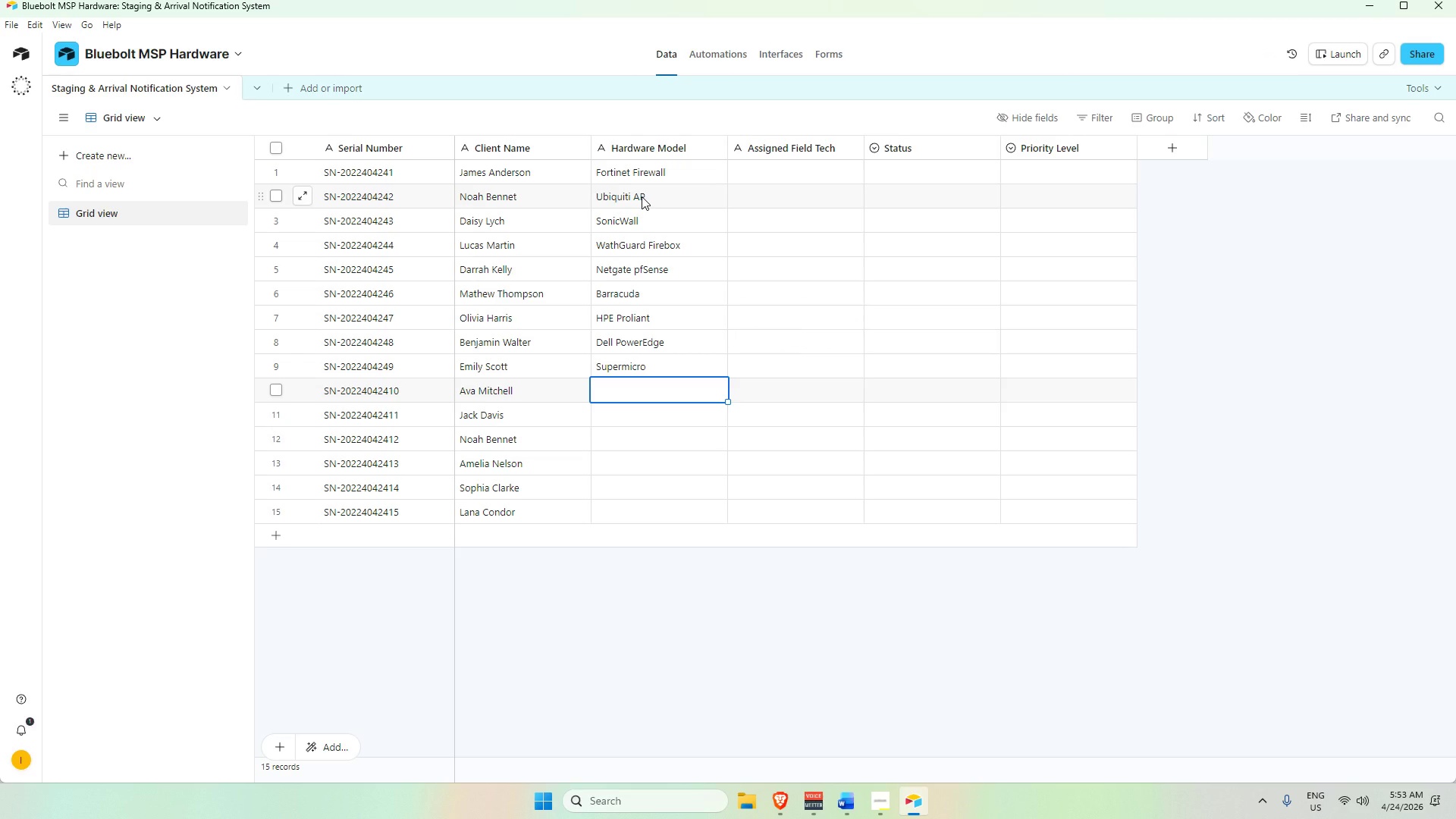 
type(Netgr)
key(Backspace)
type(ear)
 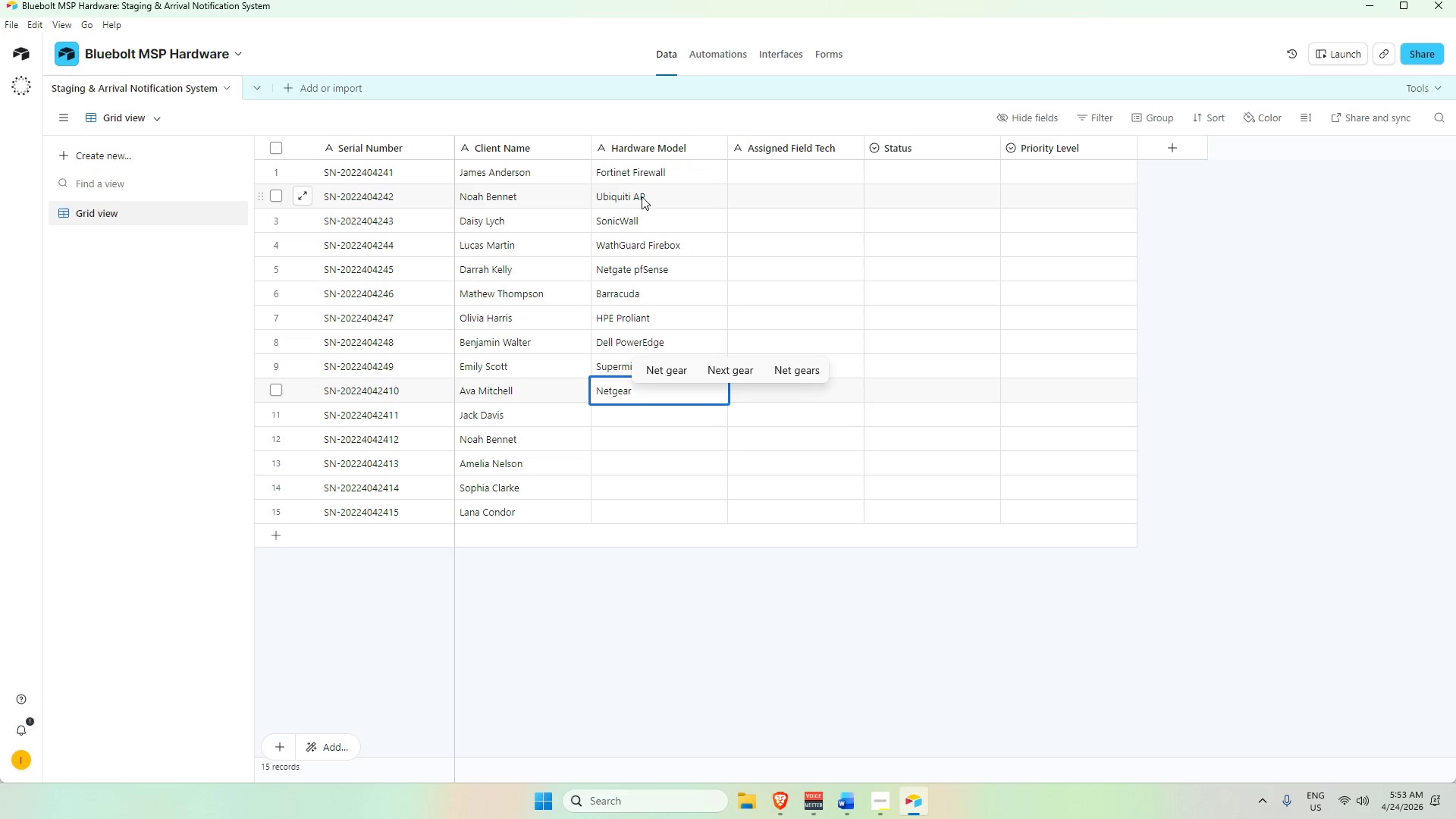 
key(Enter)
 